 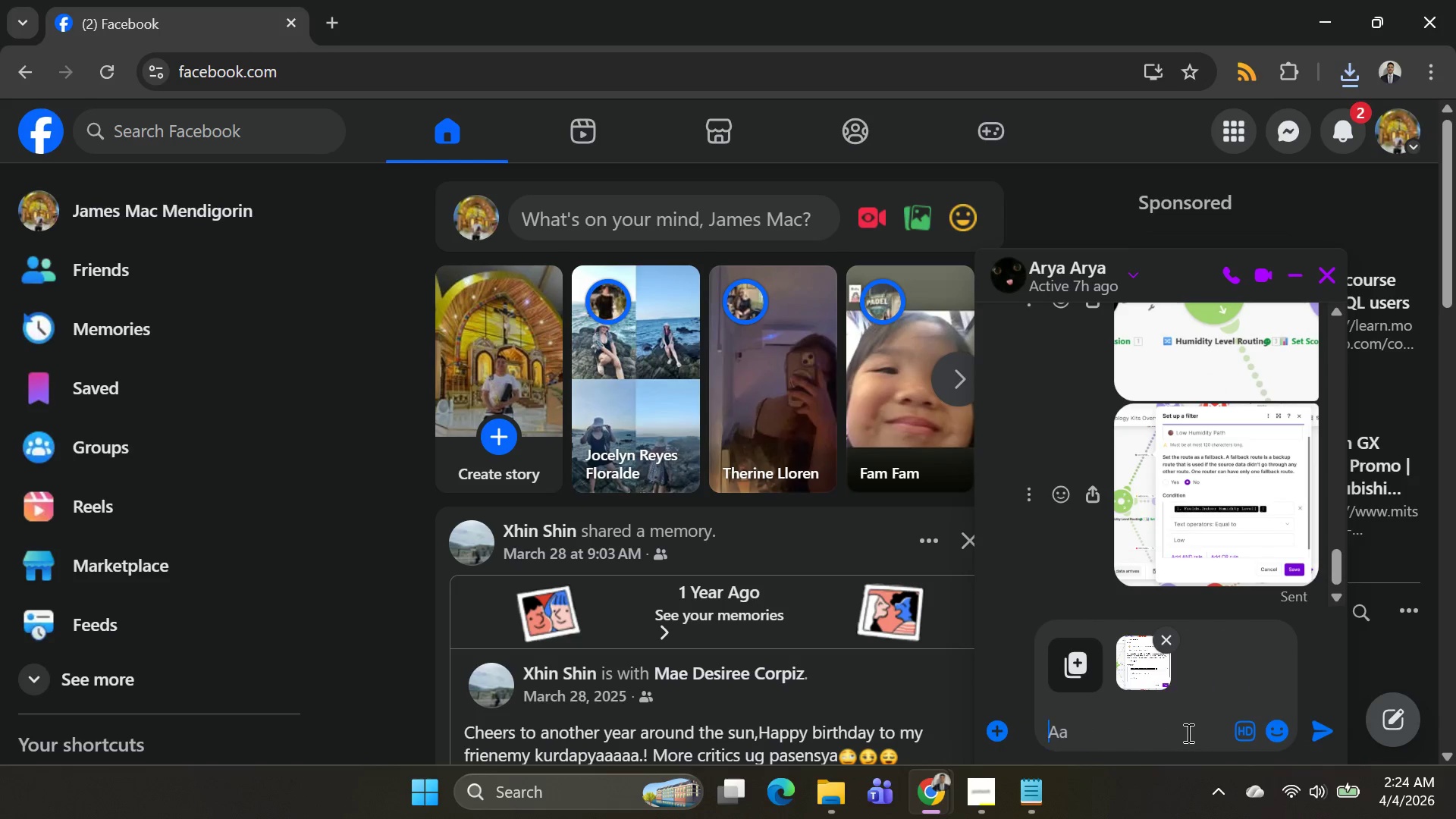 
key(Enter)
 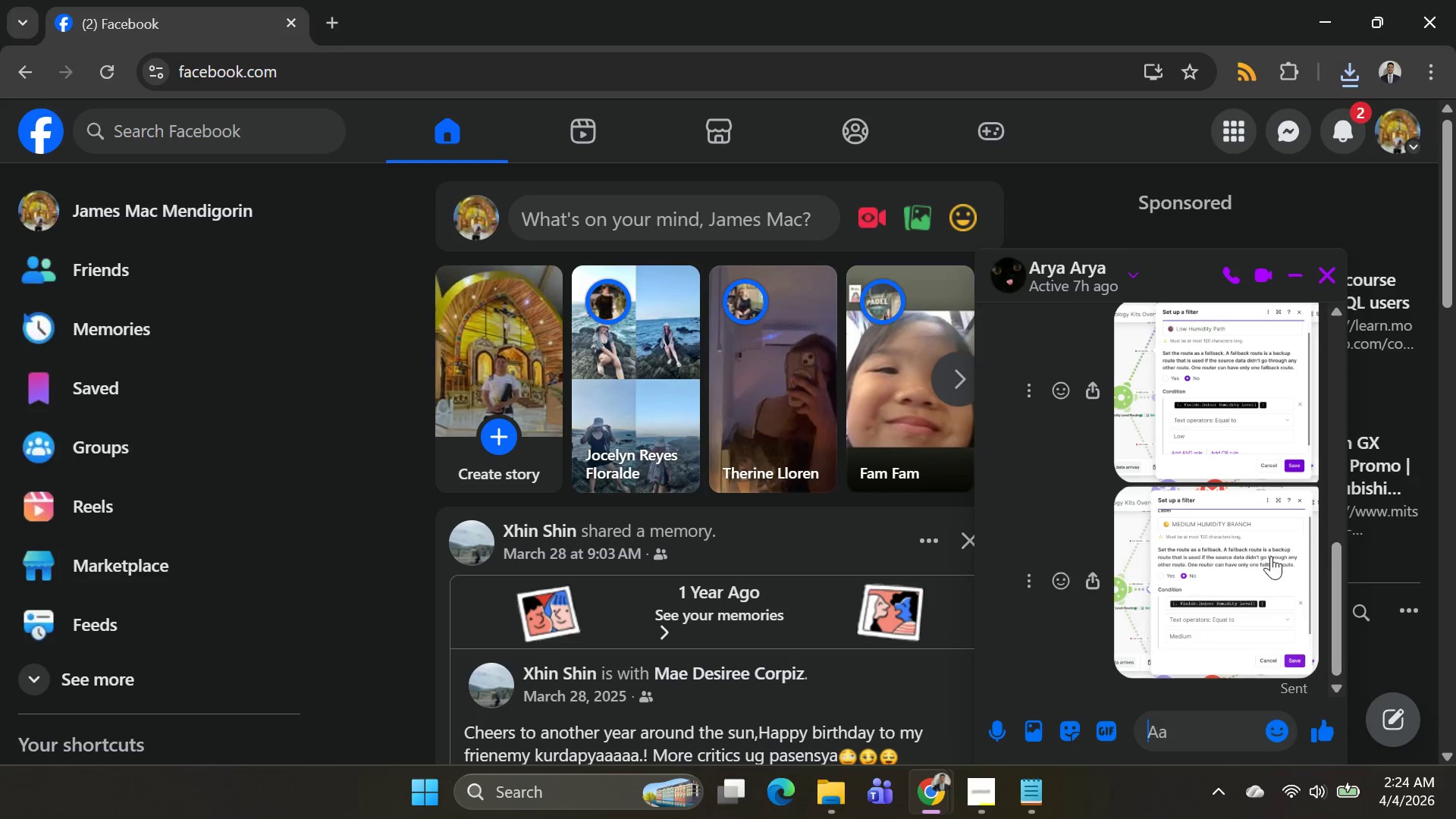 
left_click([1257, 556])
 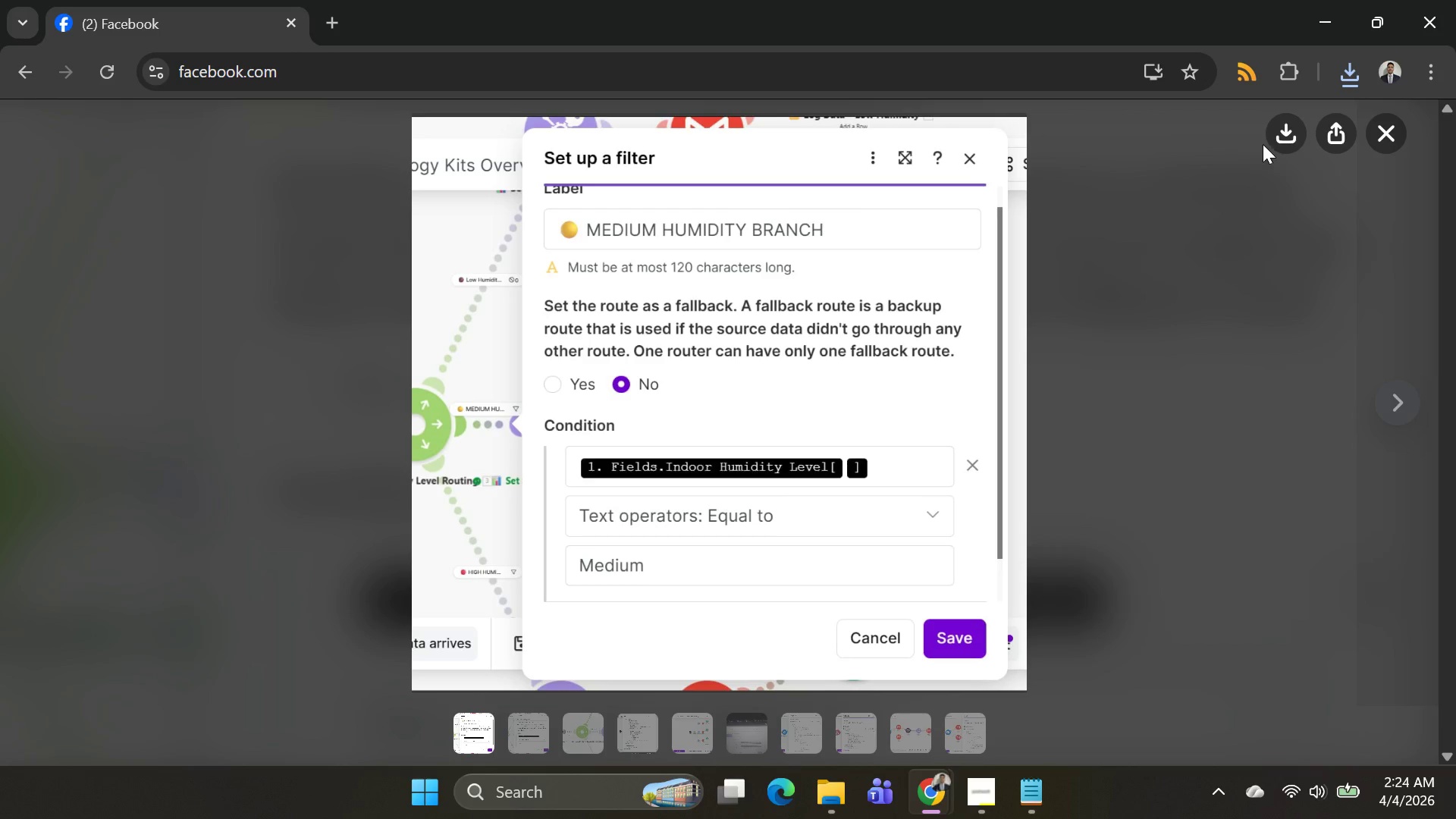 
left_click([1276, 129])
 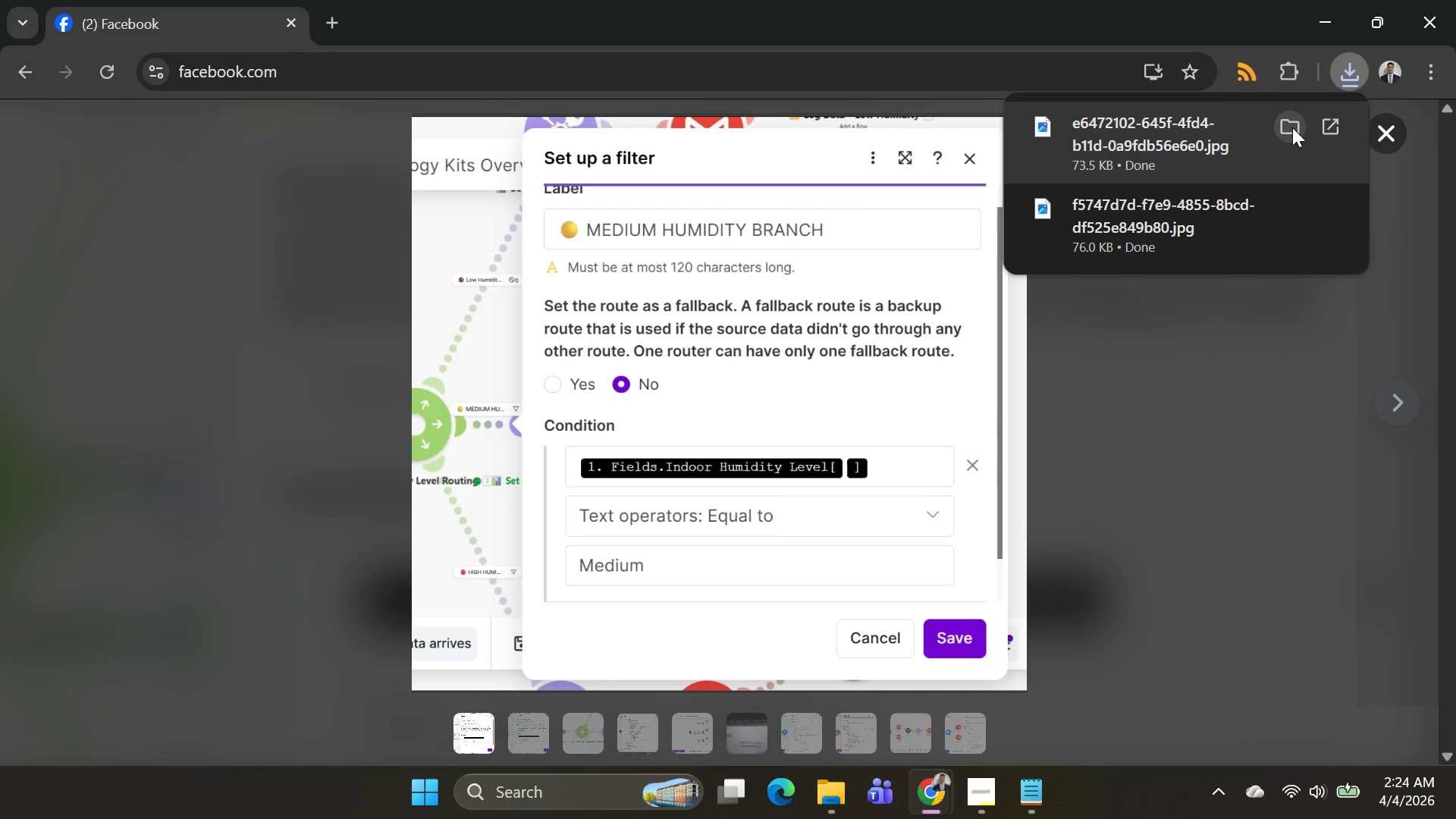 
left_click([1292, 127])
 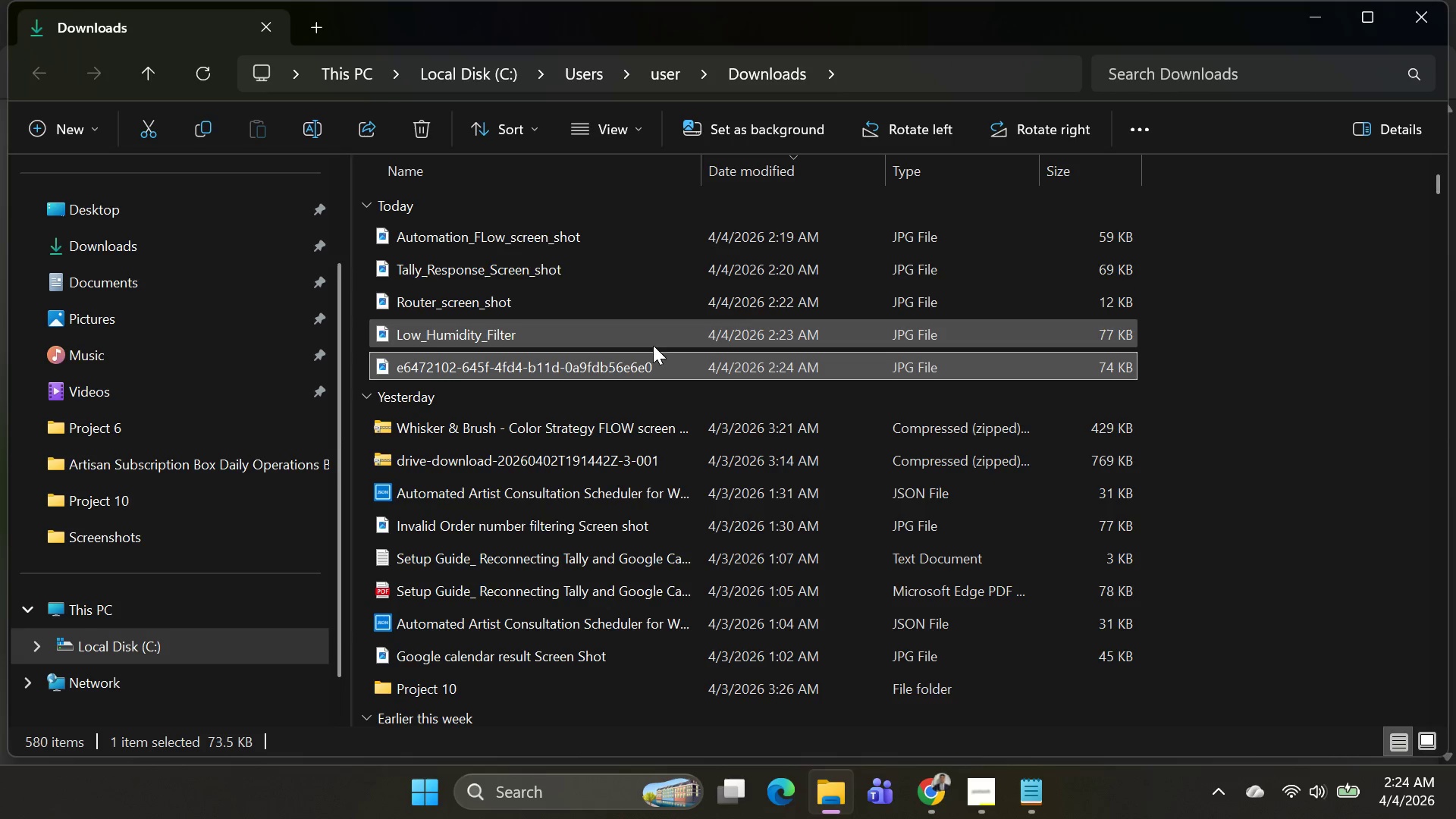 
left_click([636, 362])
 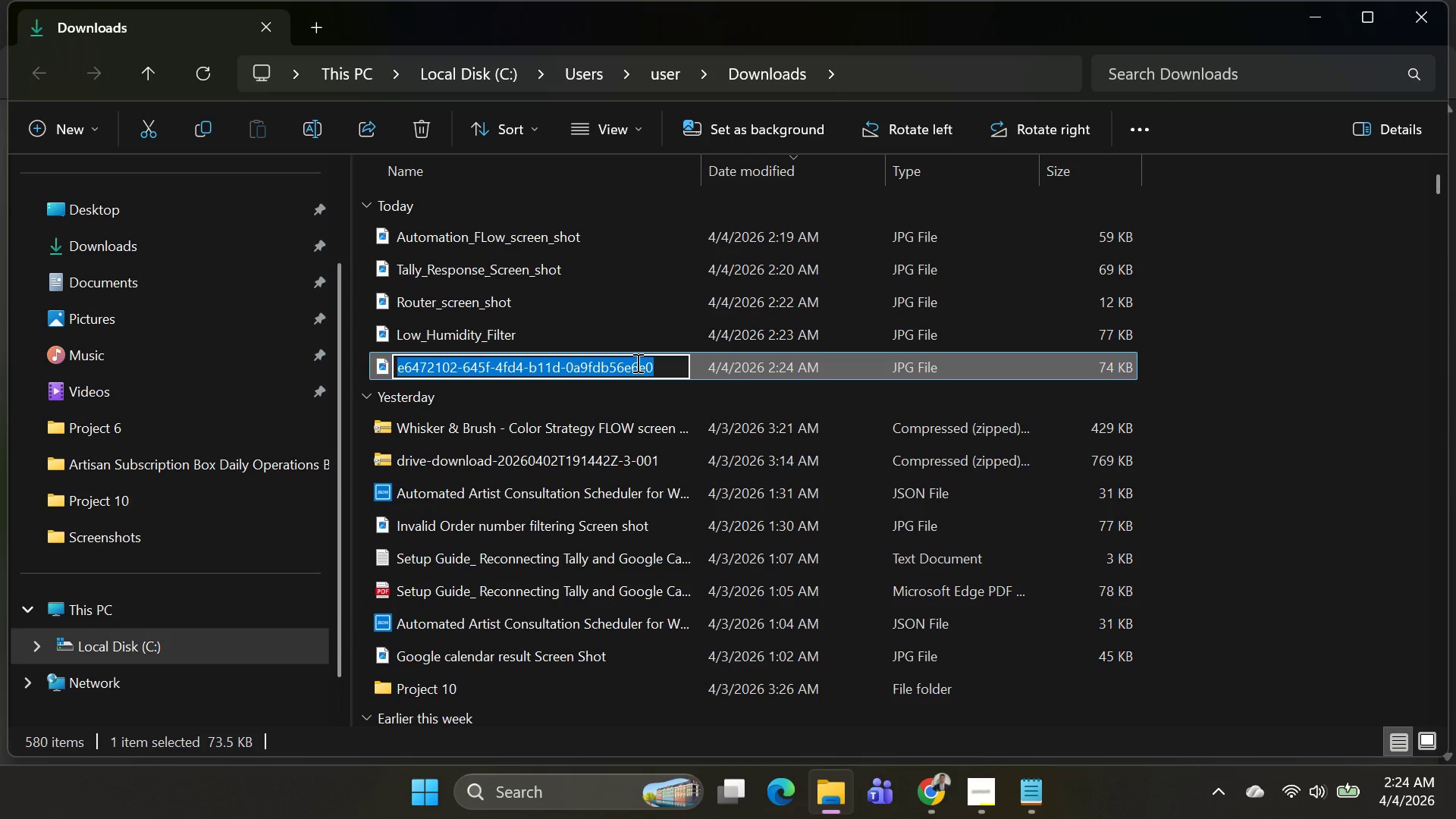 
type(High_Humidity_filter)
key(Backspace)
key(Backspace)
key(Backspace)
key(Backspace)
key(Backspace)
key(Backspace)
type(Filter)
 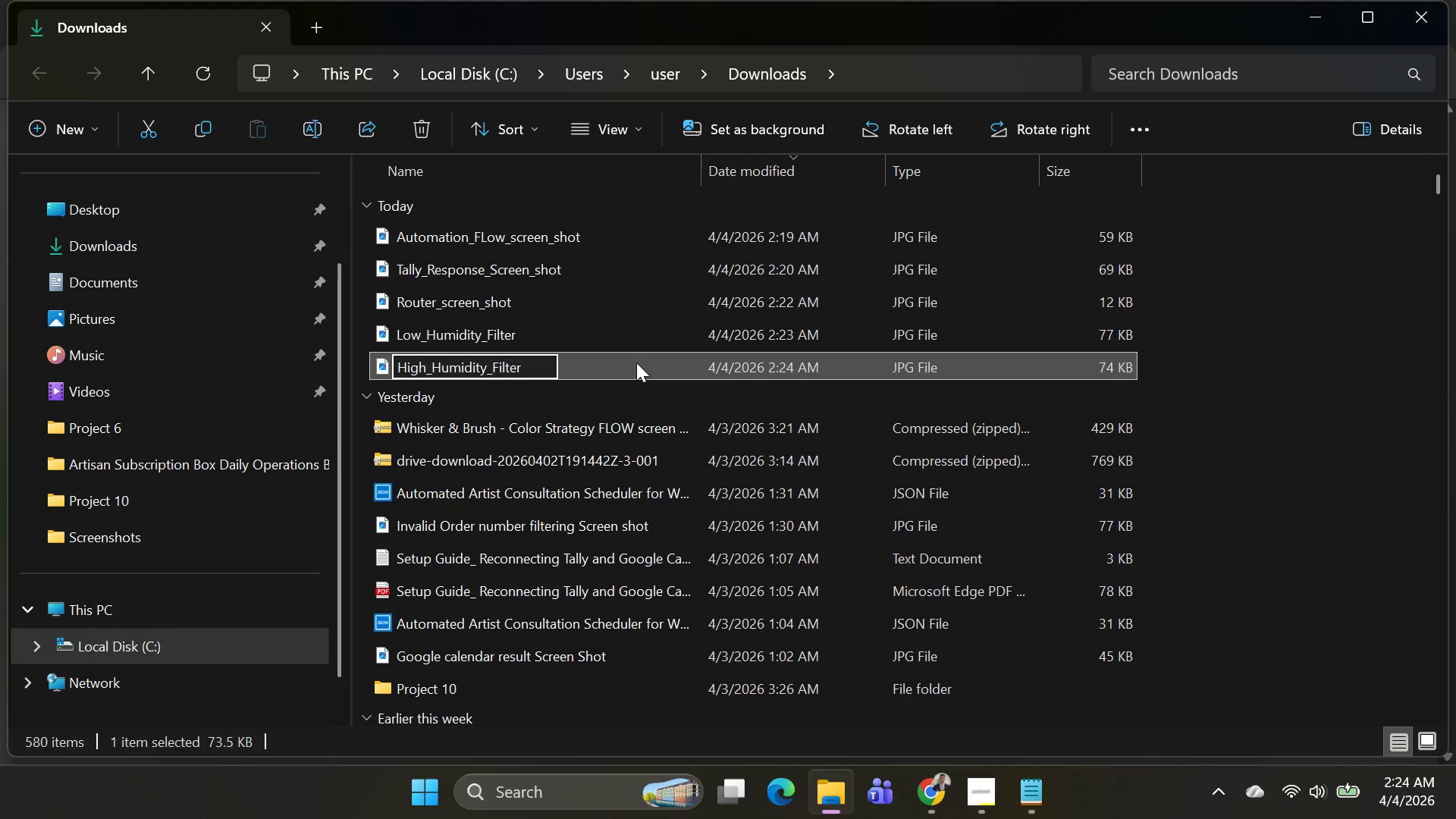 
key(Enter)
 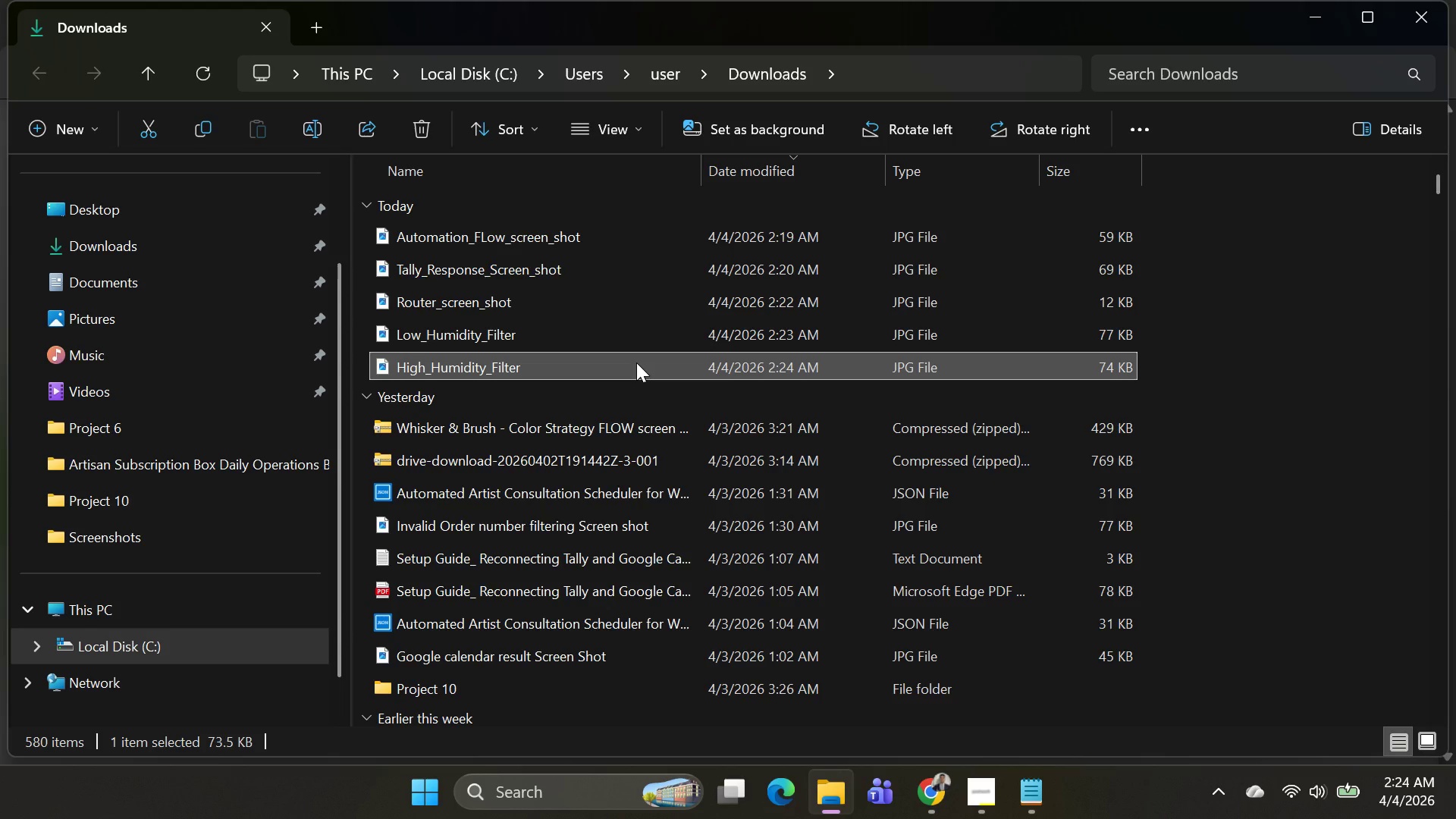 
key(Alt+AltLeft)
 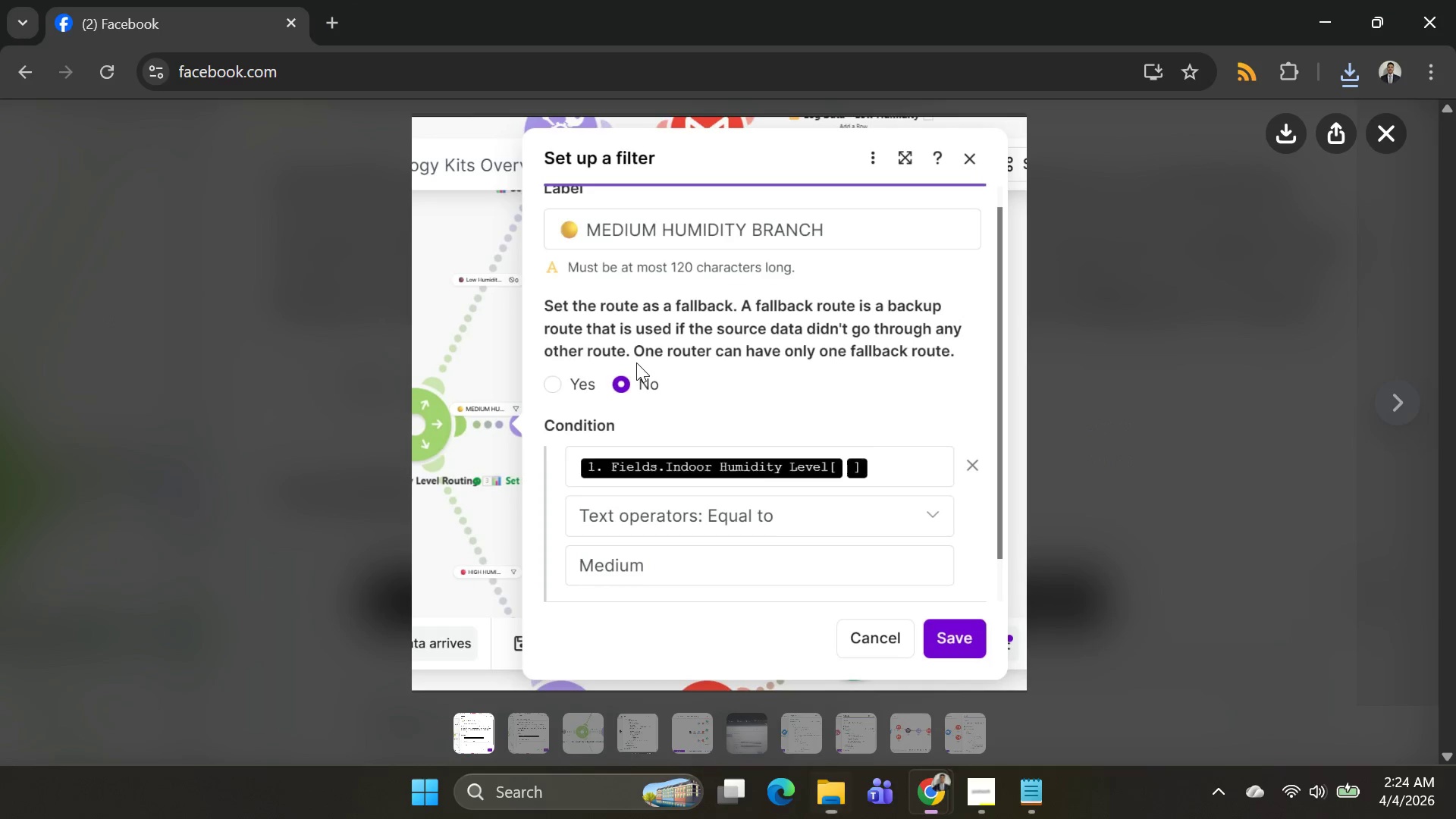 
key(Alt+Tab)
 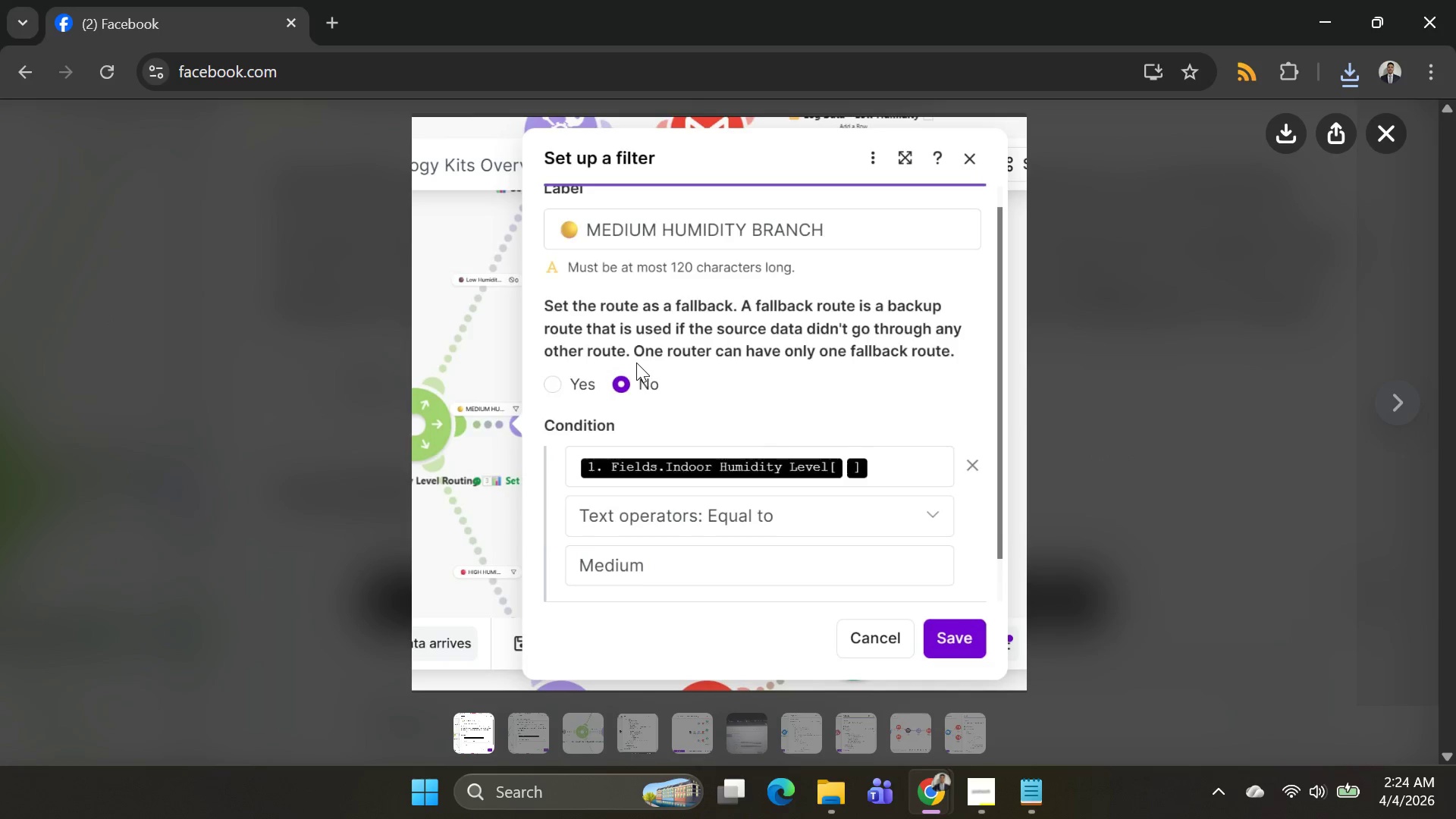 
key(Alt+AltLeft)
 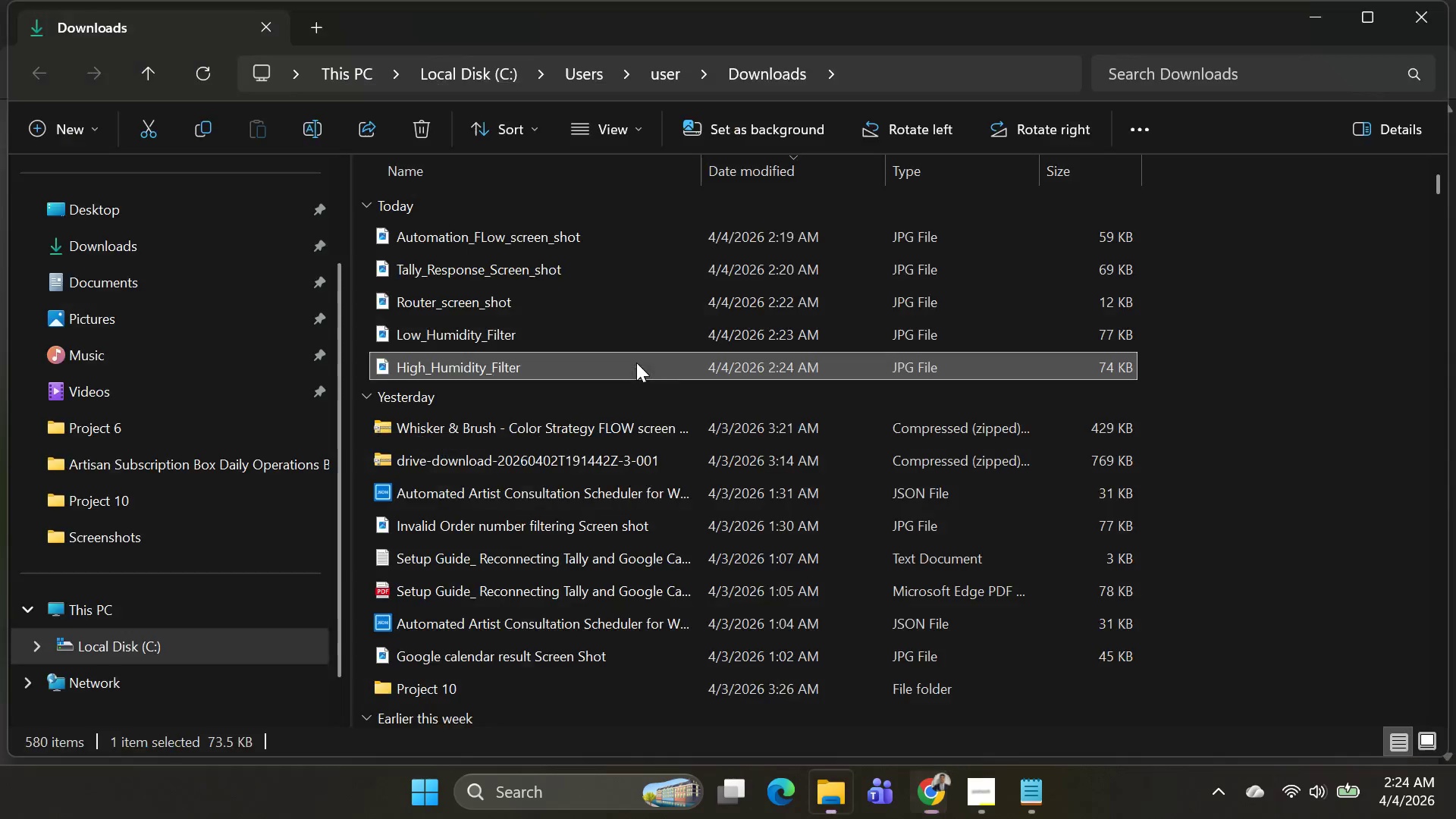 
key(Alt+Tab)
 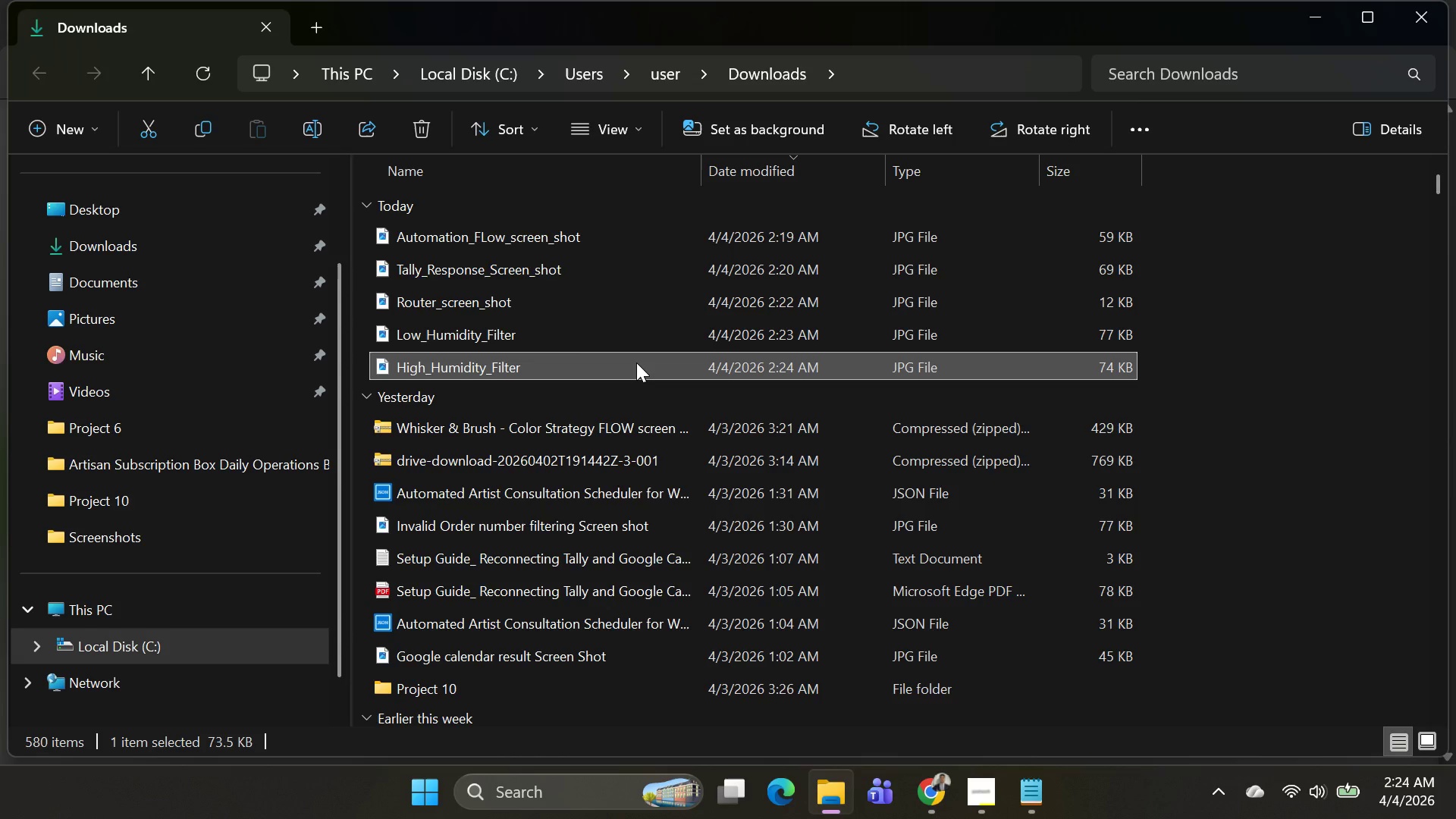 
key(Alt+AltLeft)
 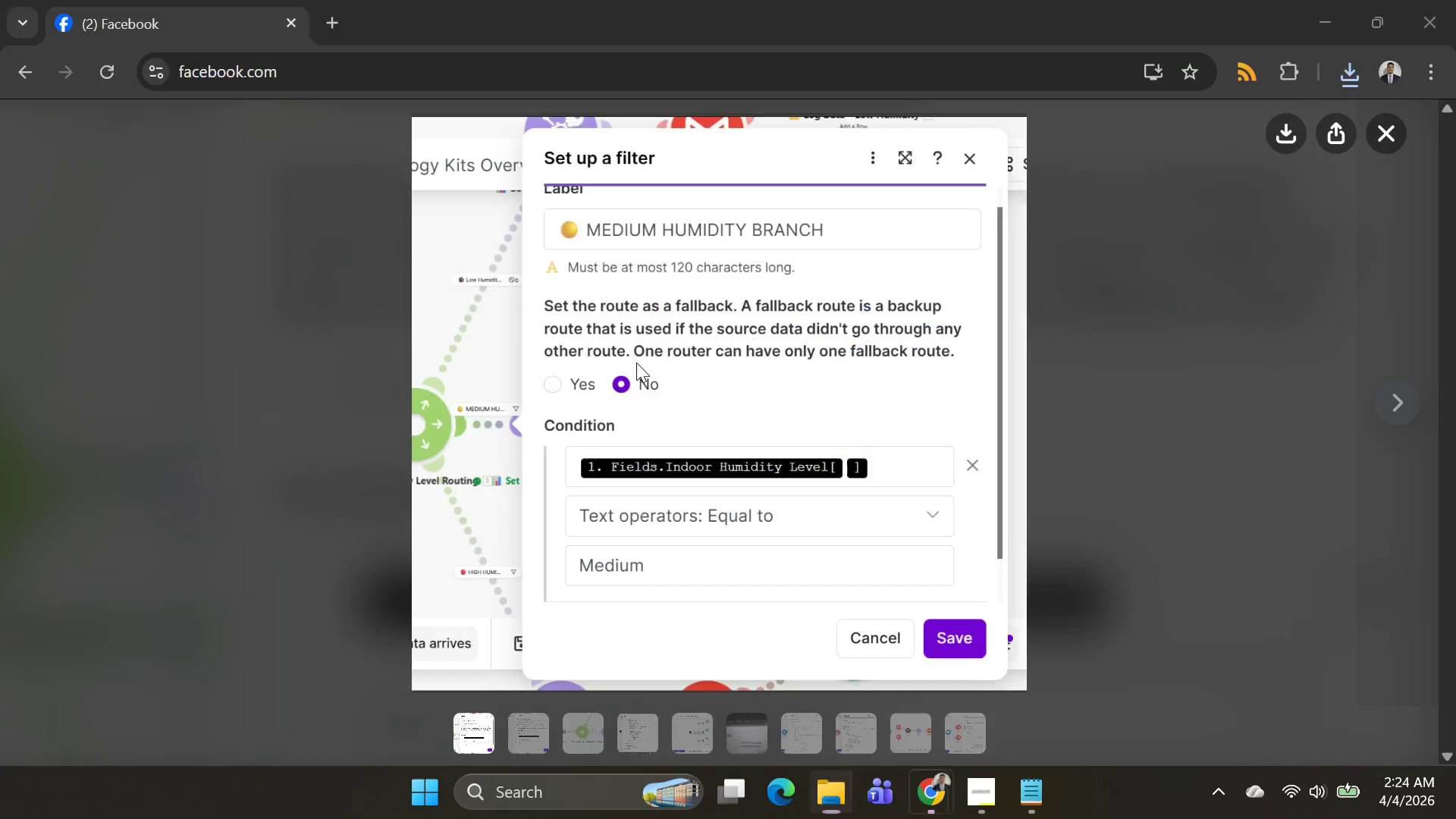 
key(Alt+Tab)
 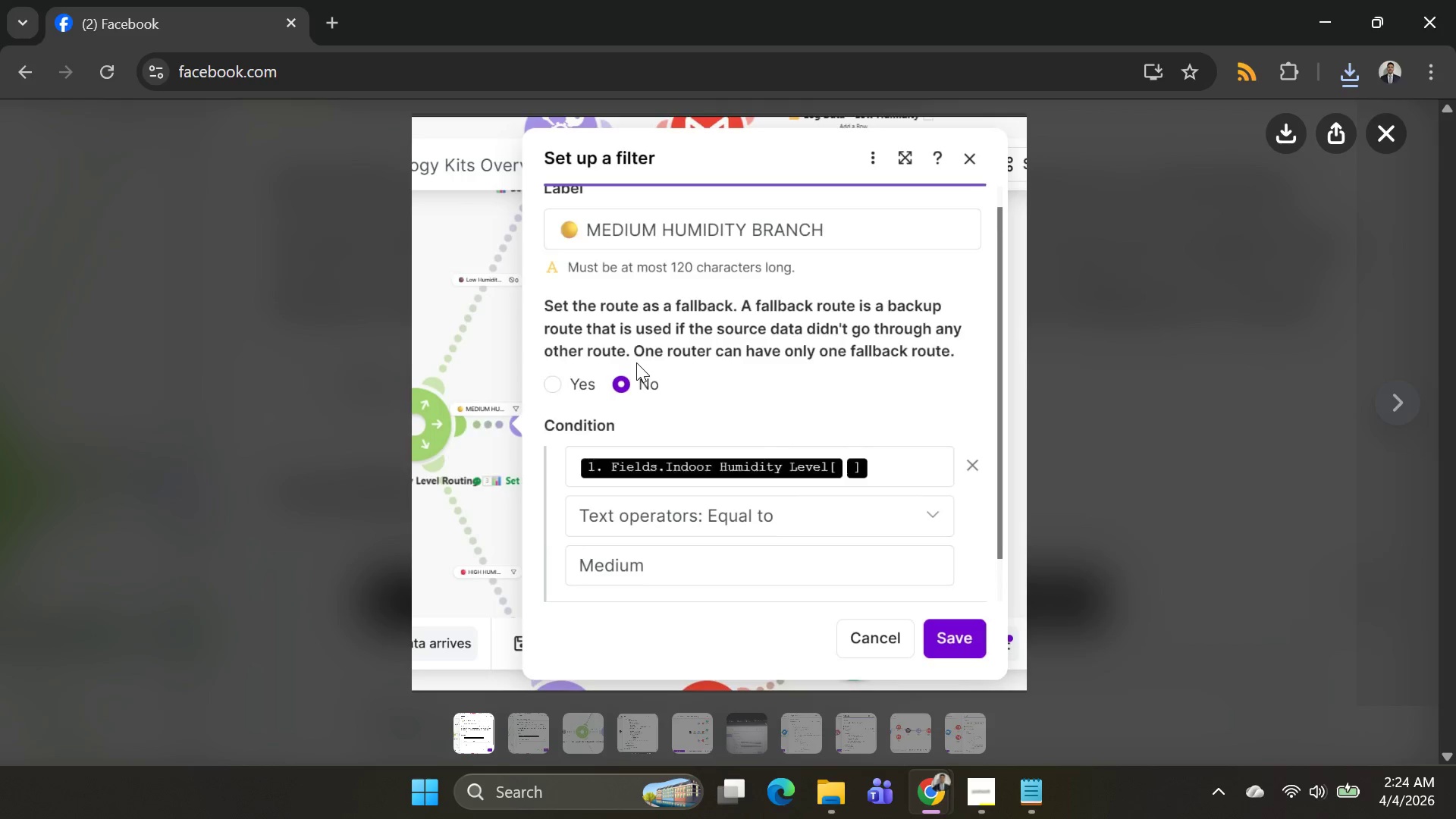 
key(Alt+AltLeft)
 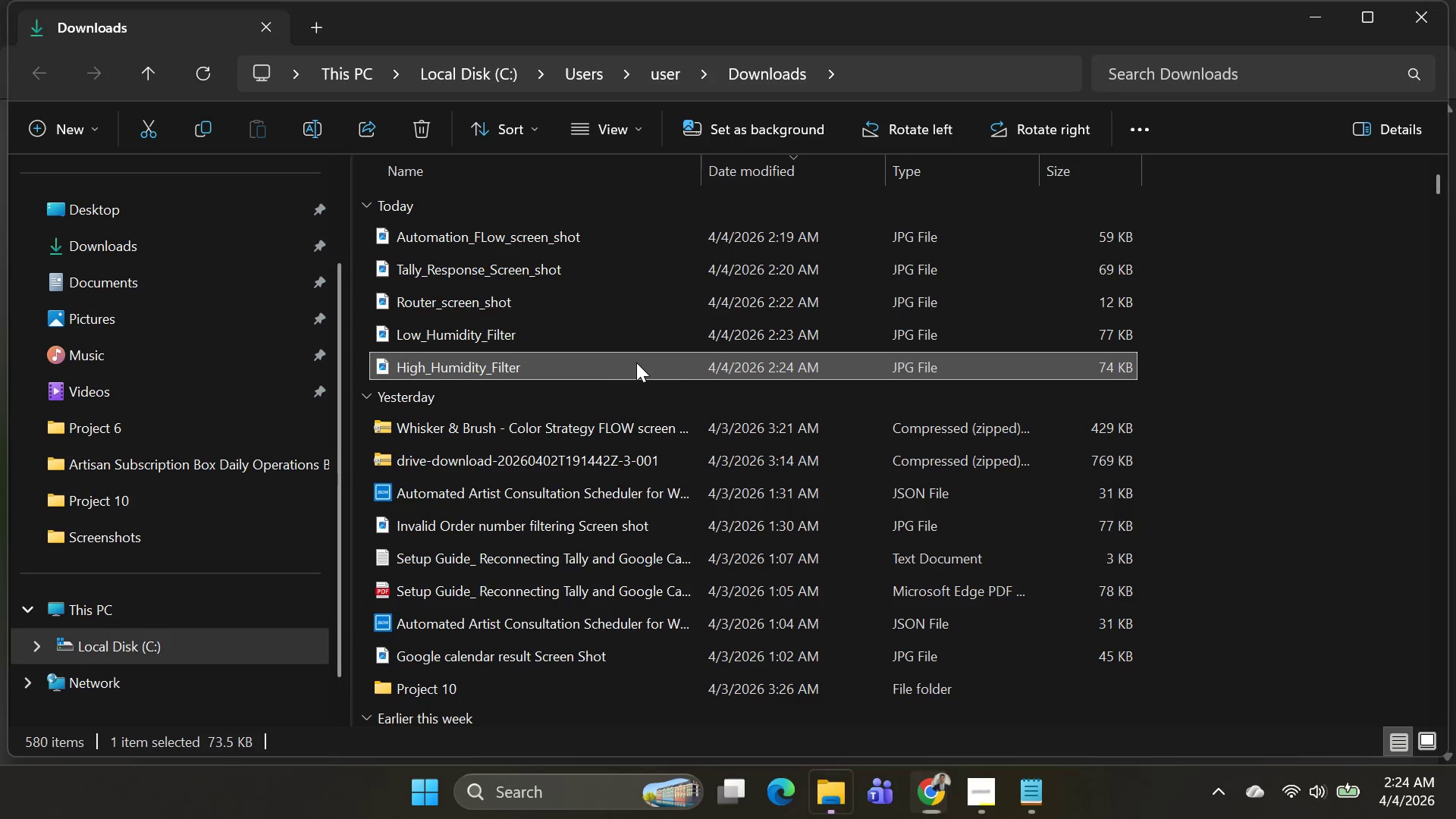 
key(Alt+Tab)
 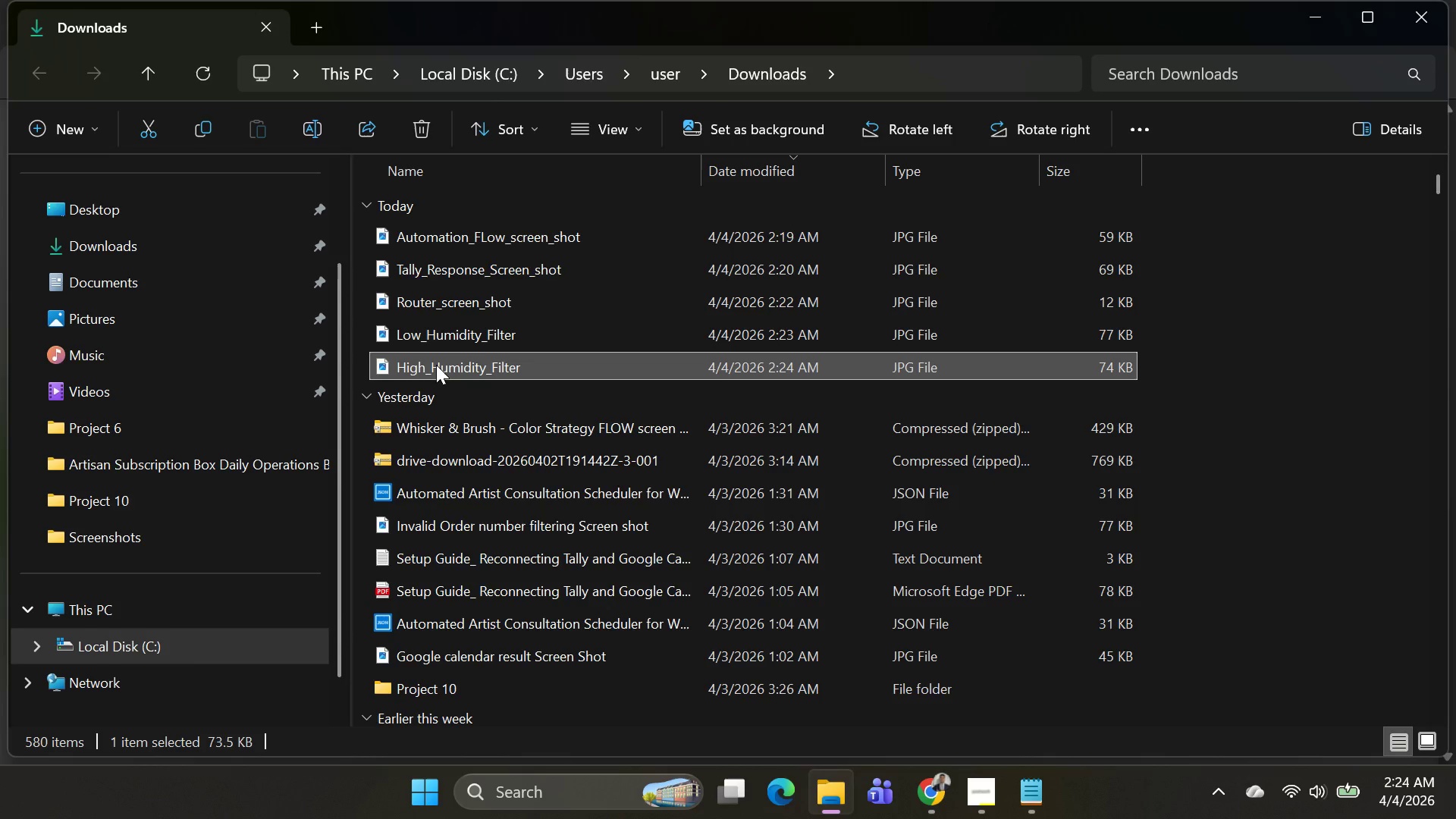 
left_click([436, 365])
 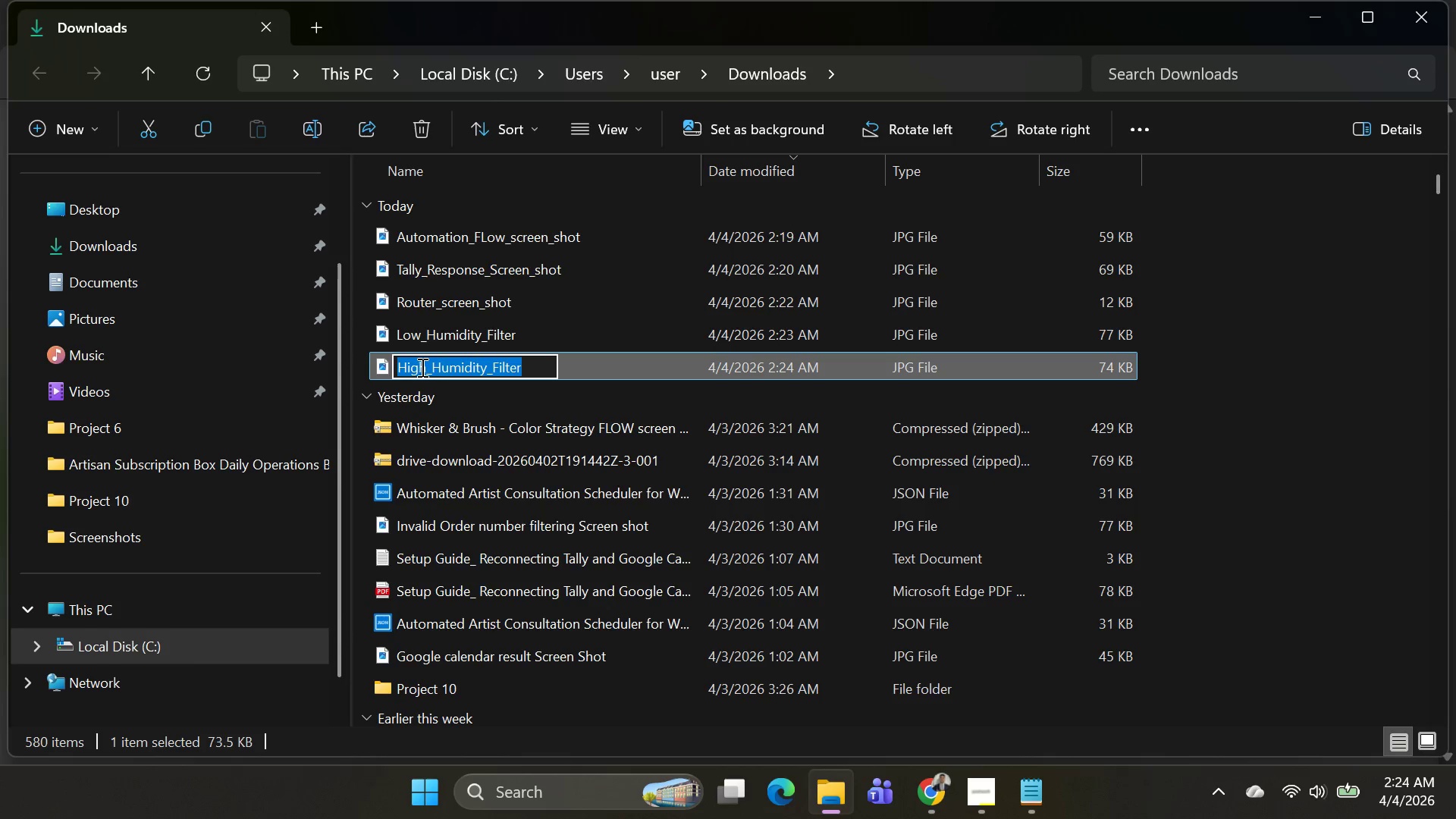 
left_click([420, 367])
 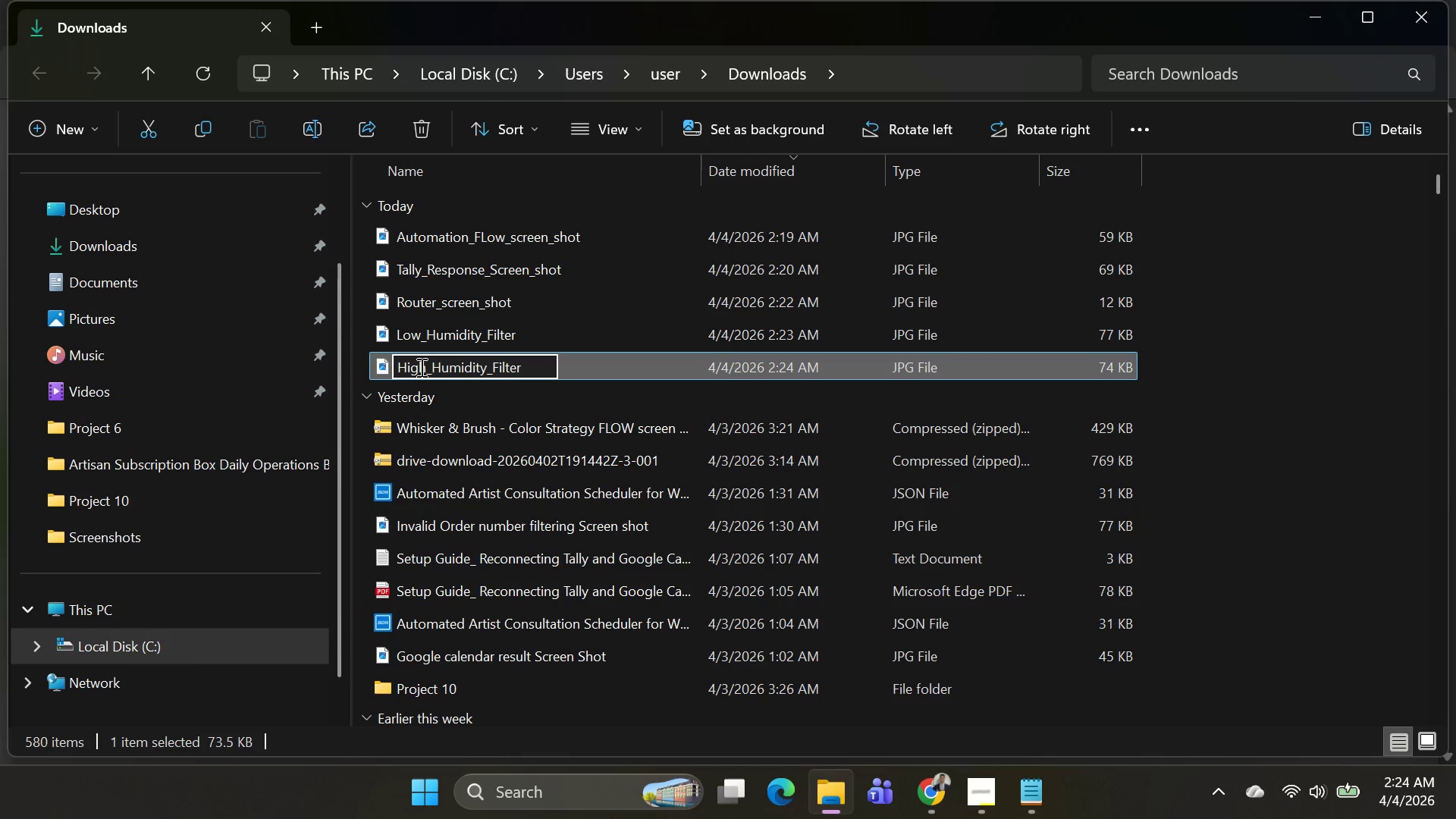 
key(Alt+ArrowRight)
 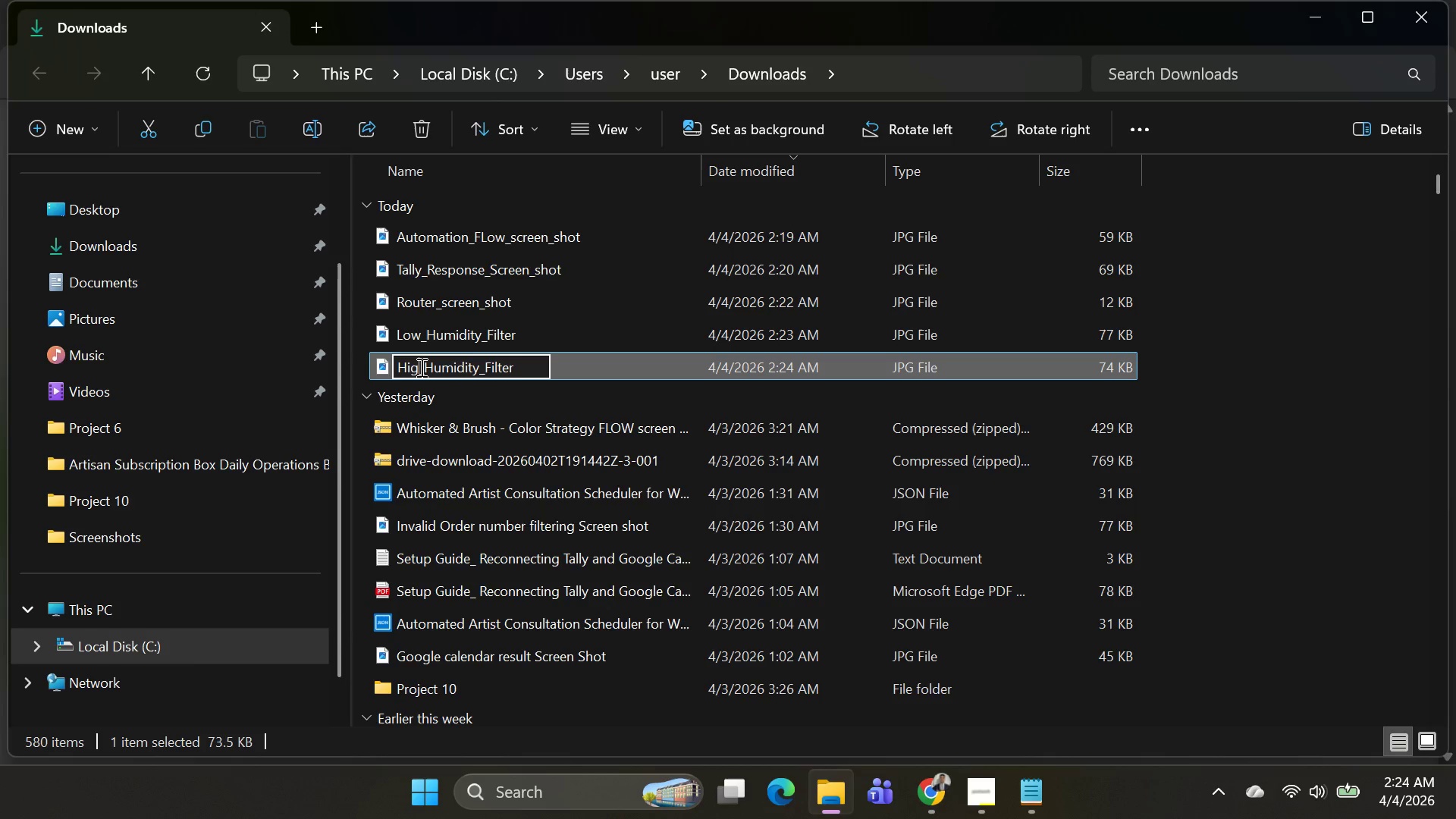 
key(Alt+Backspace)
 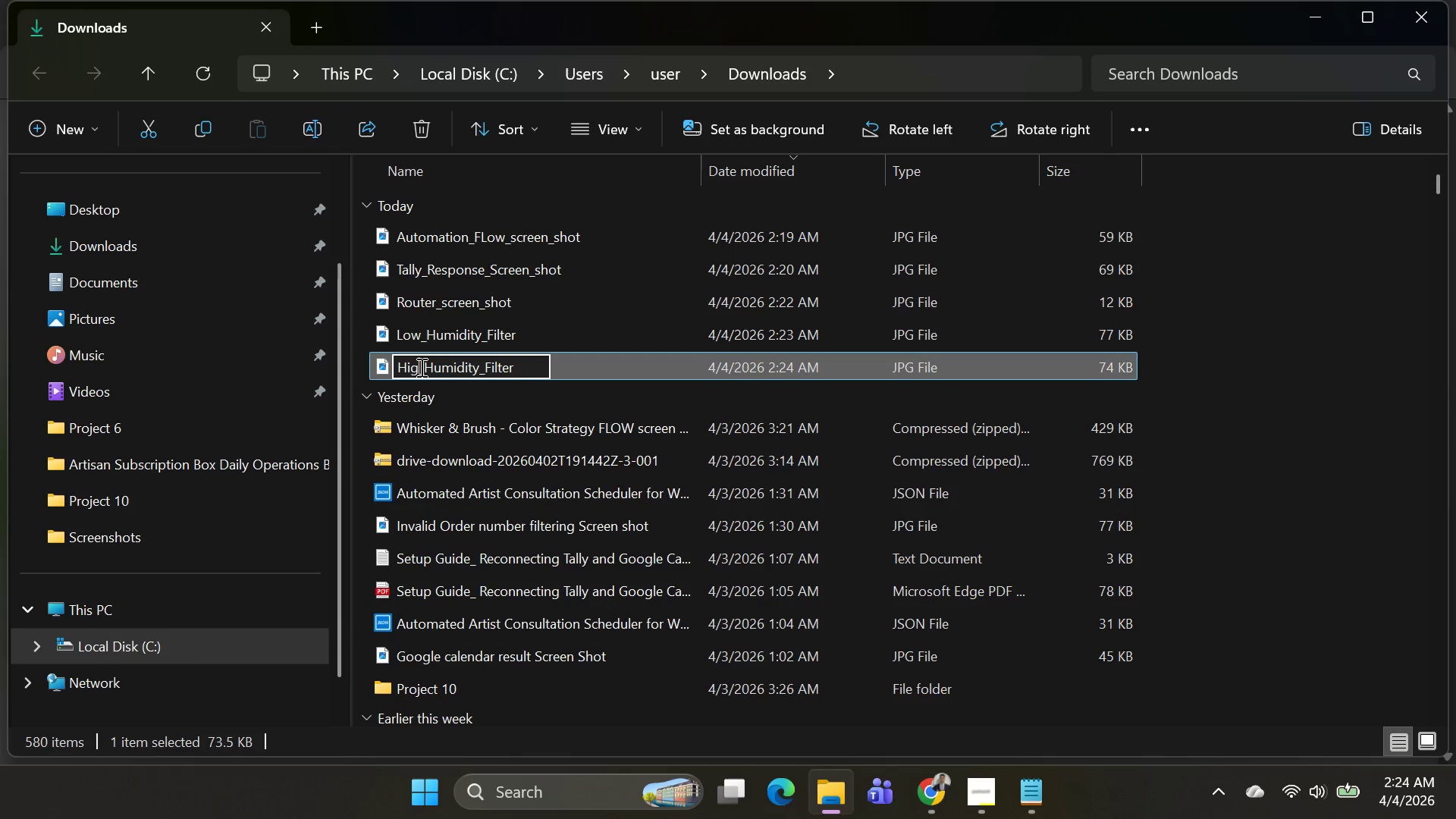 
key(Alt+Backspace)
 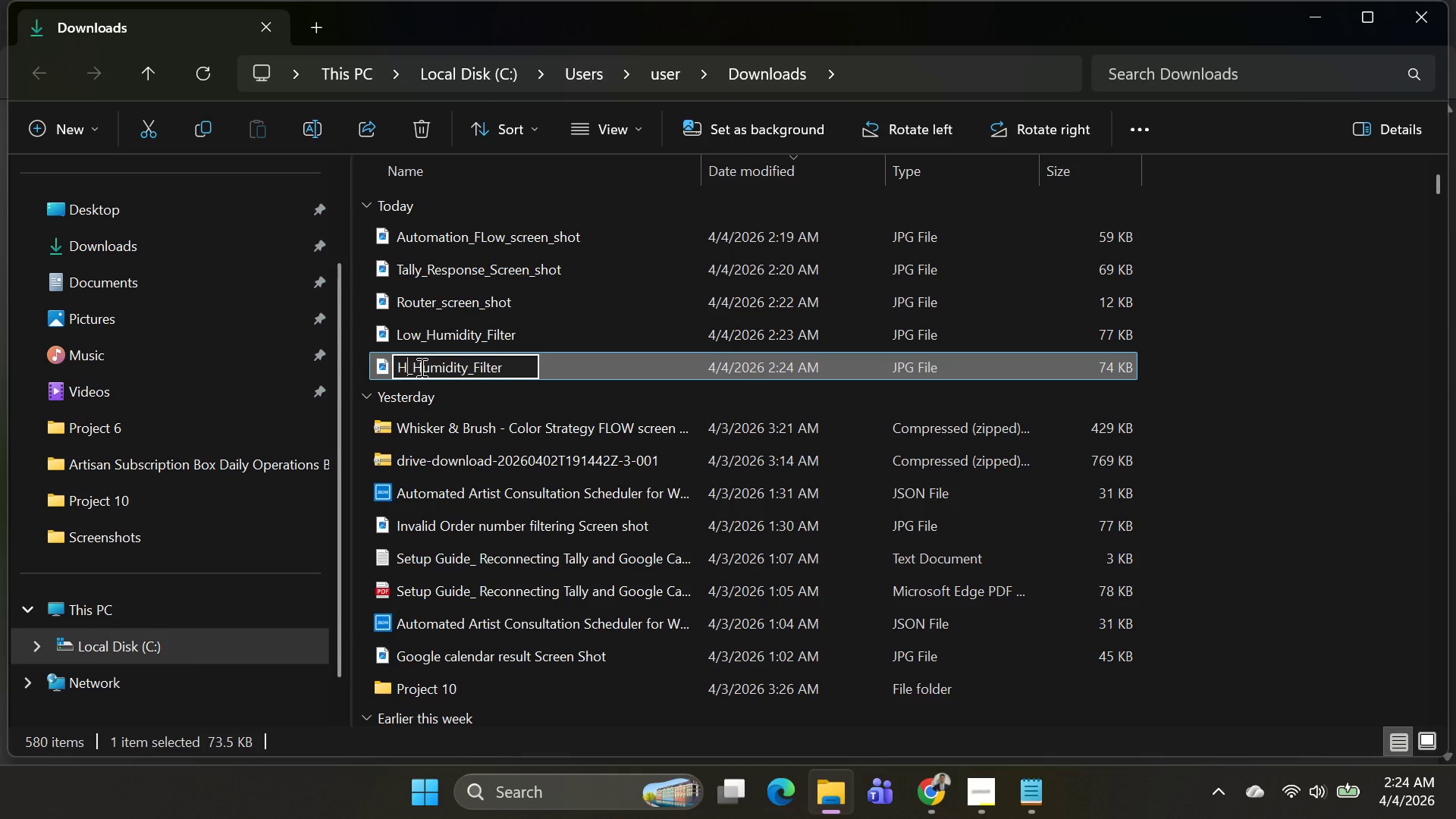 
key(Alt+Backspace)
 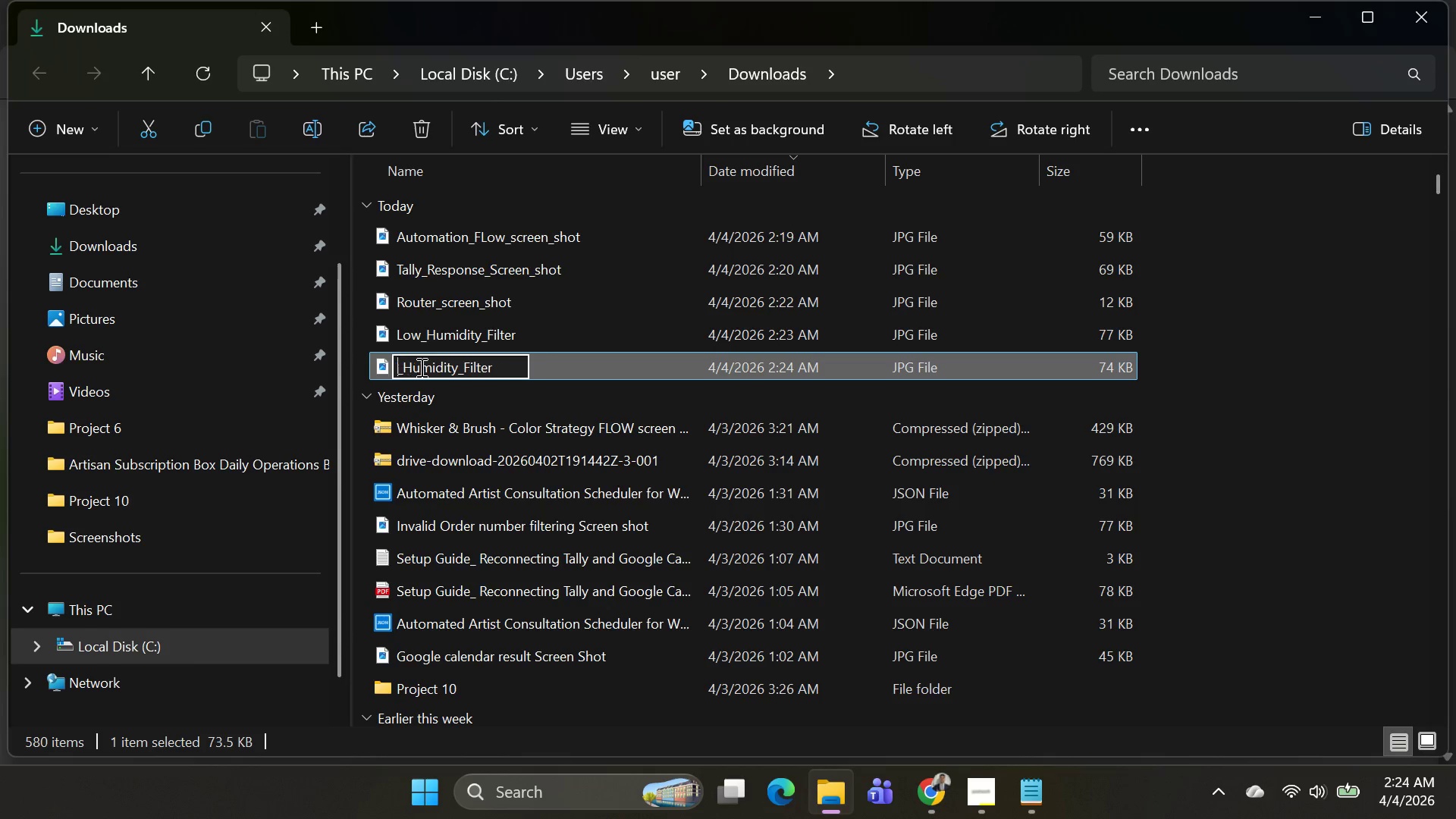 
key(Alt+Backspace)
 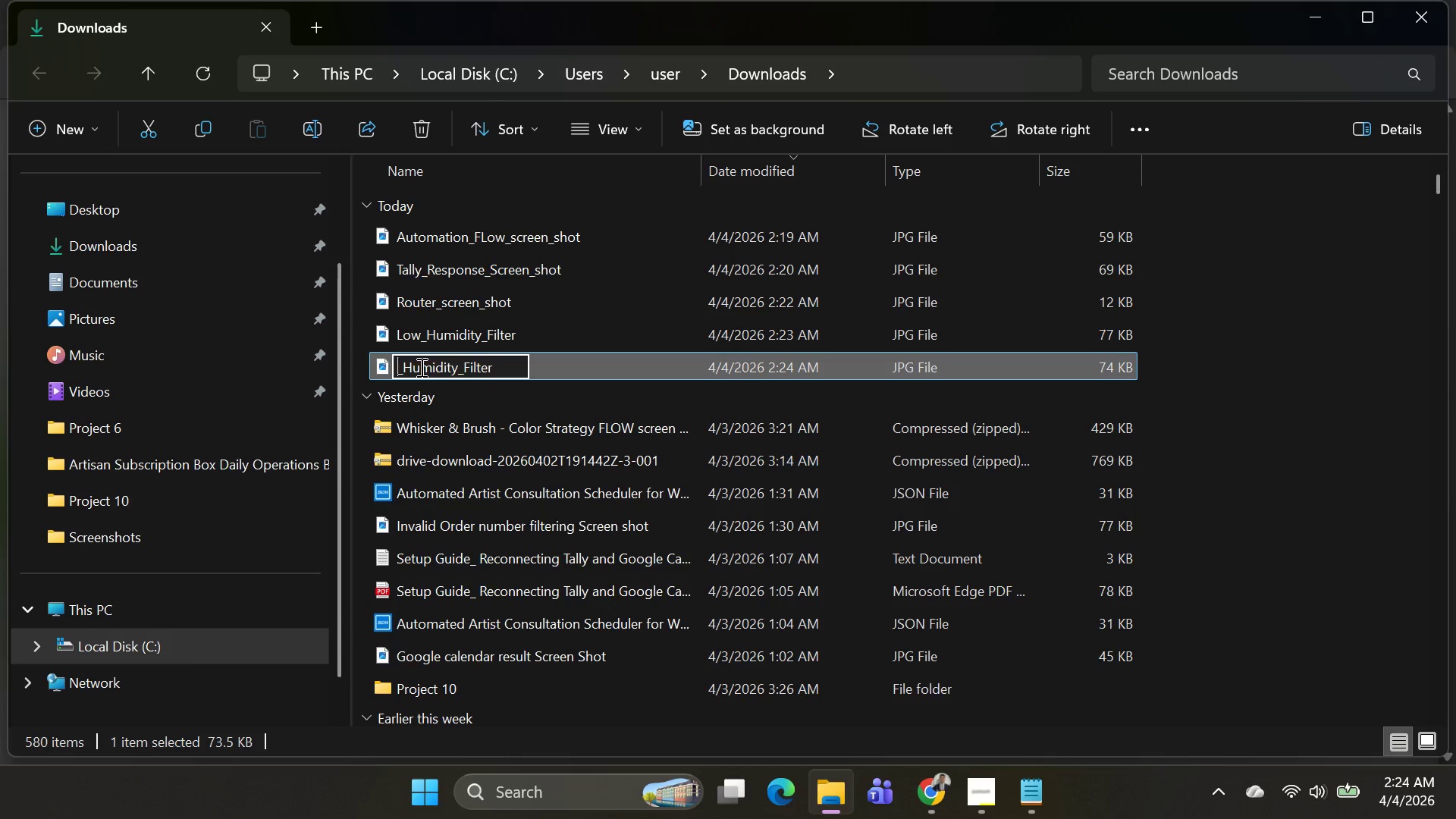 
key(Alt+Shift+M)
 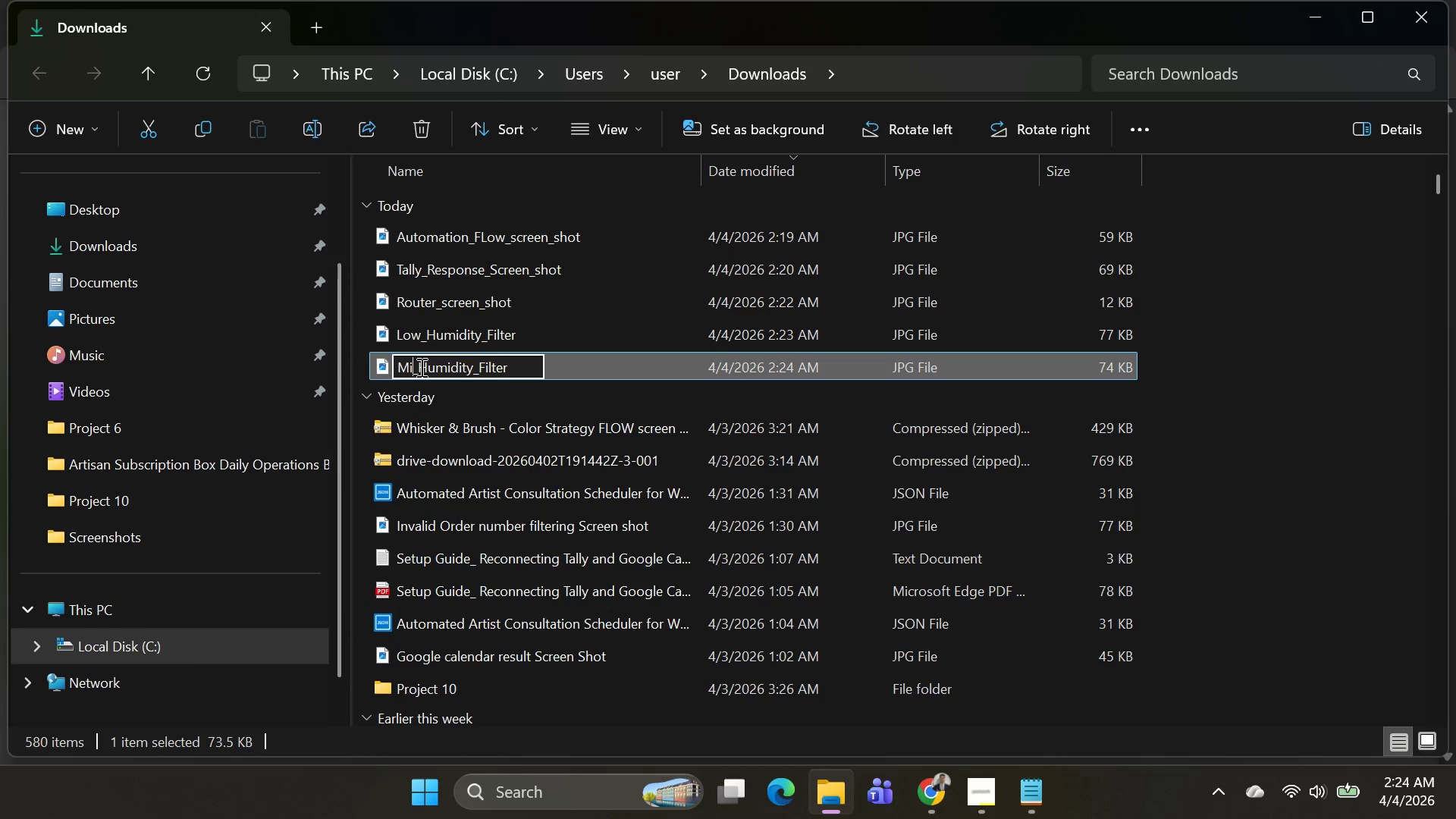 
key(Alt+I)
 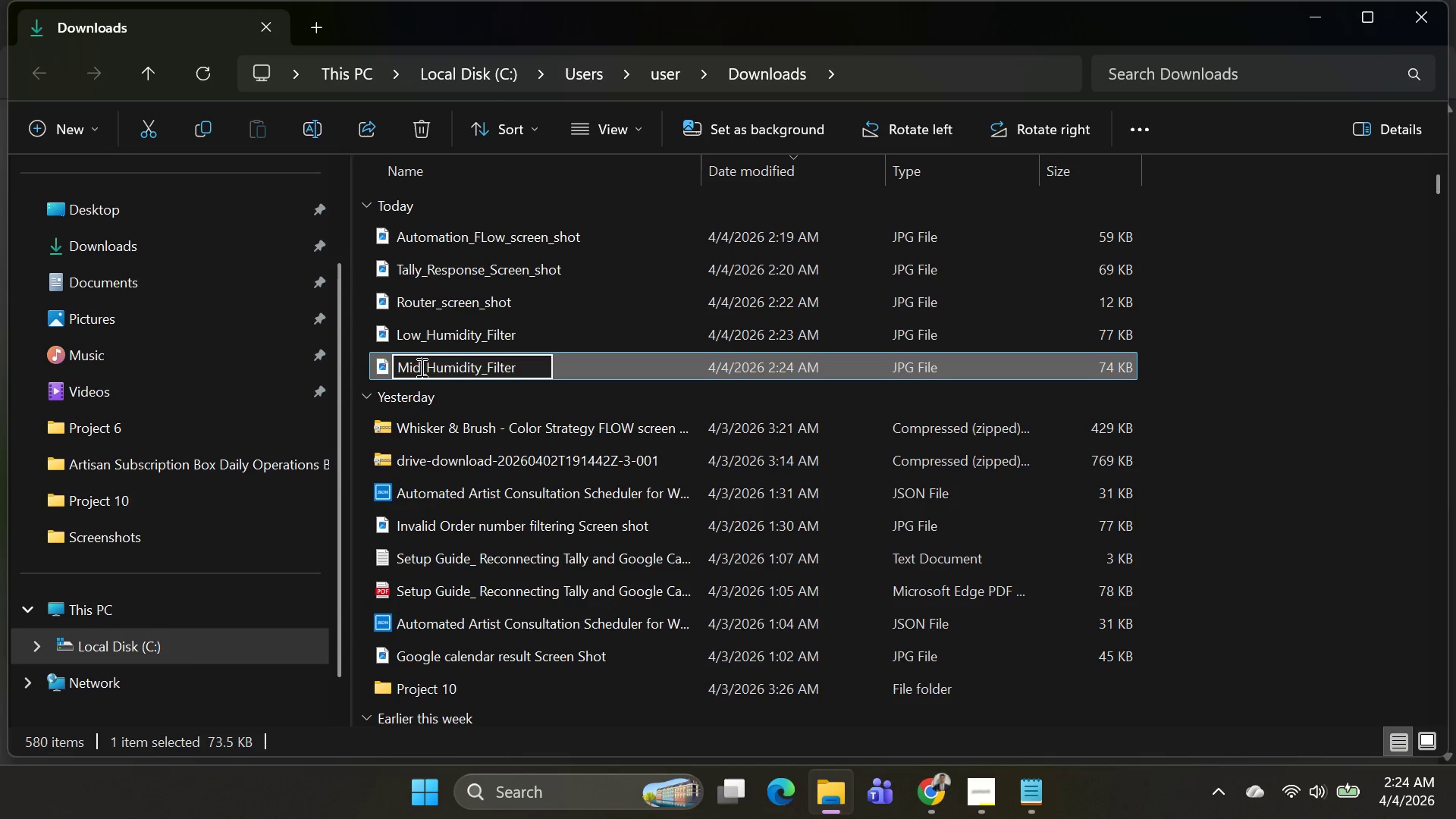 
key(Alt+D)
 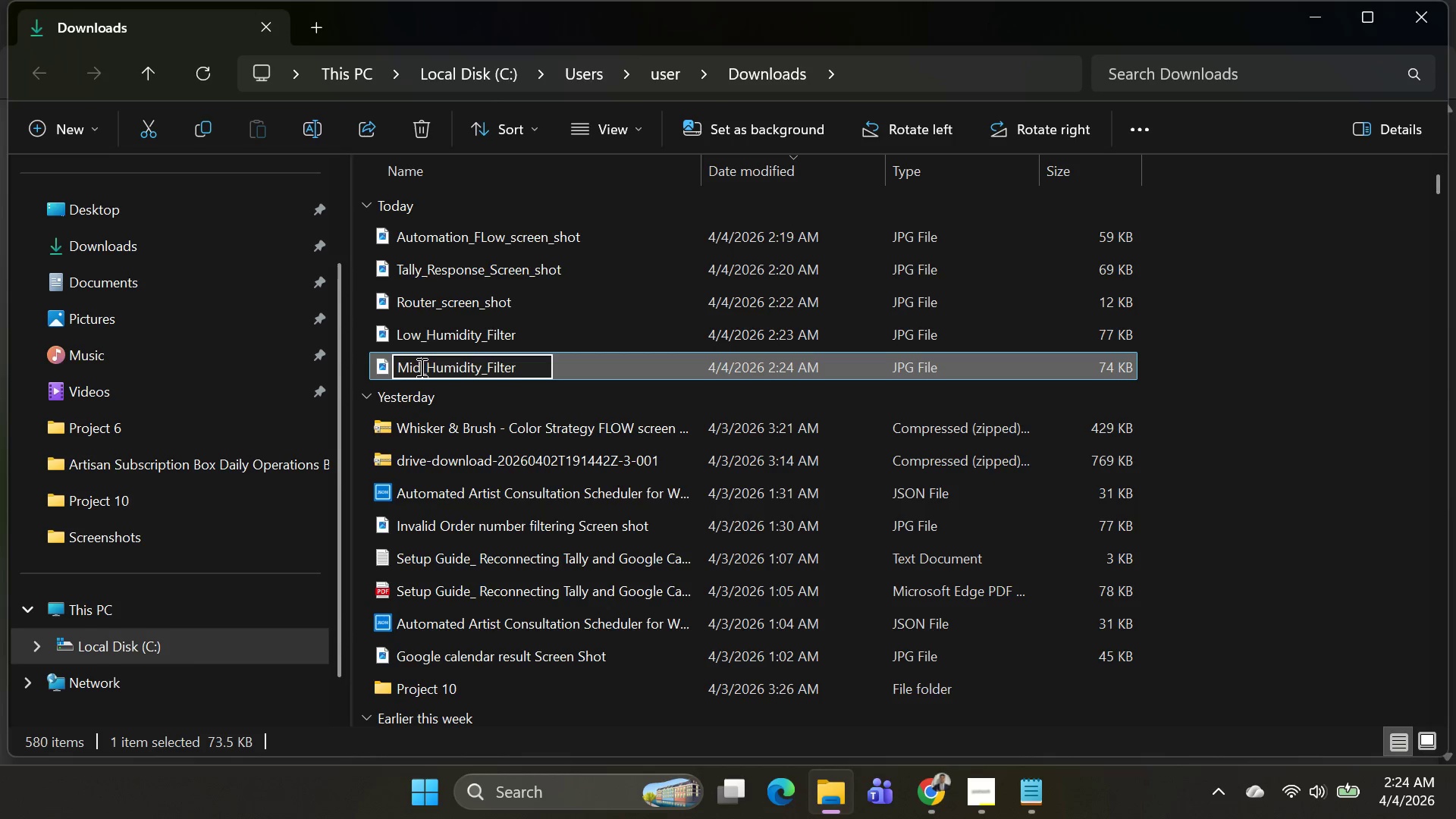 
key(Alt+Backspace)
 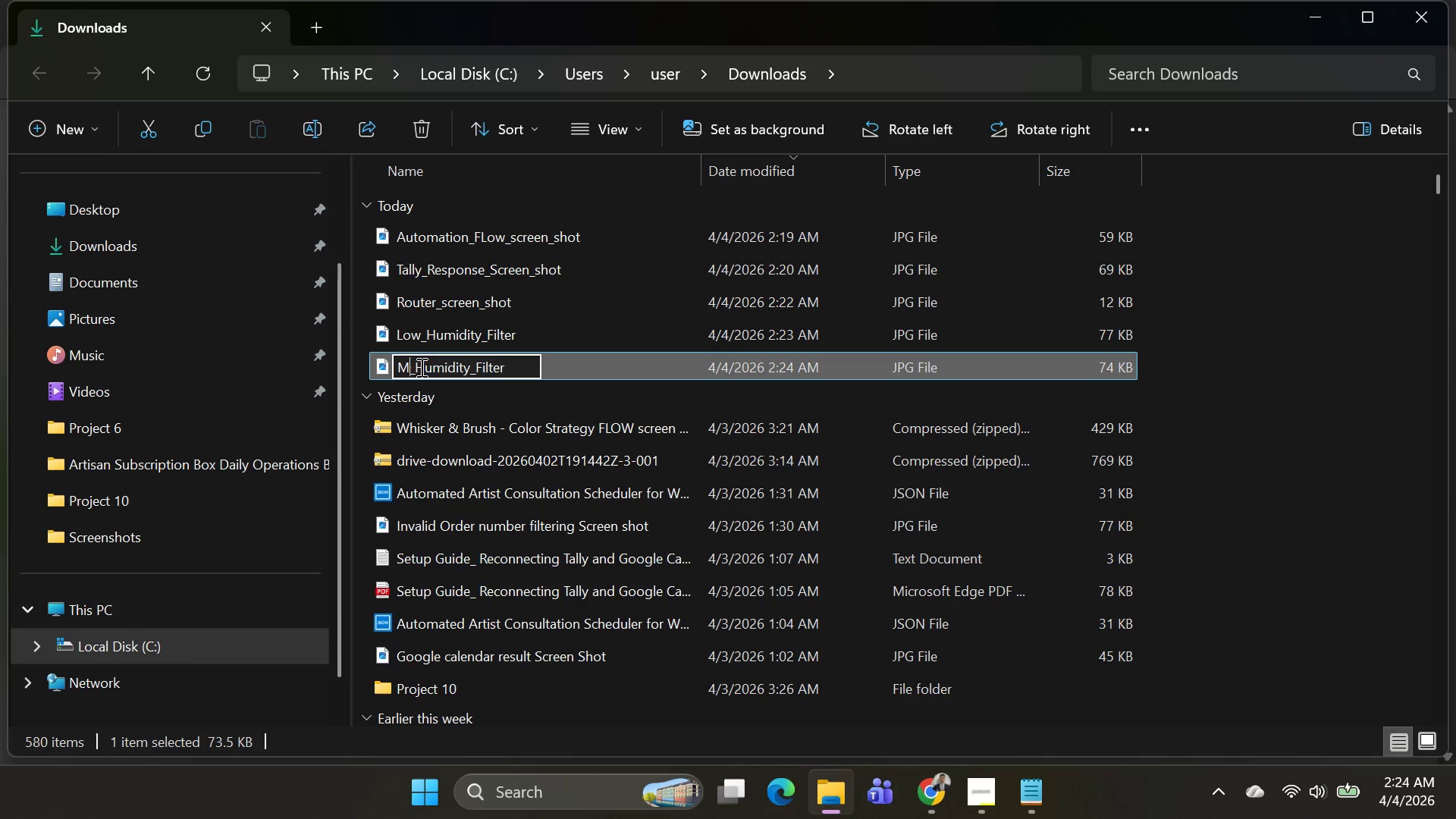 
key(Alt+Backspace)
 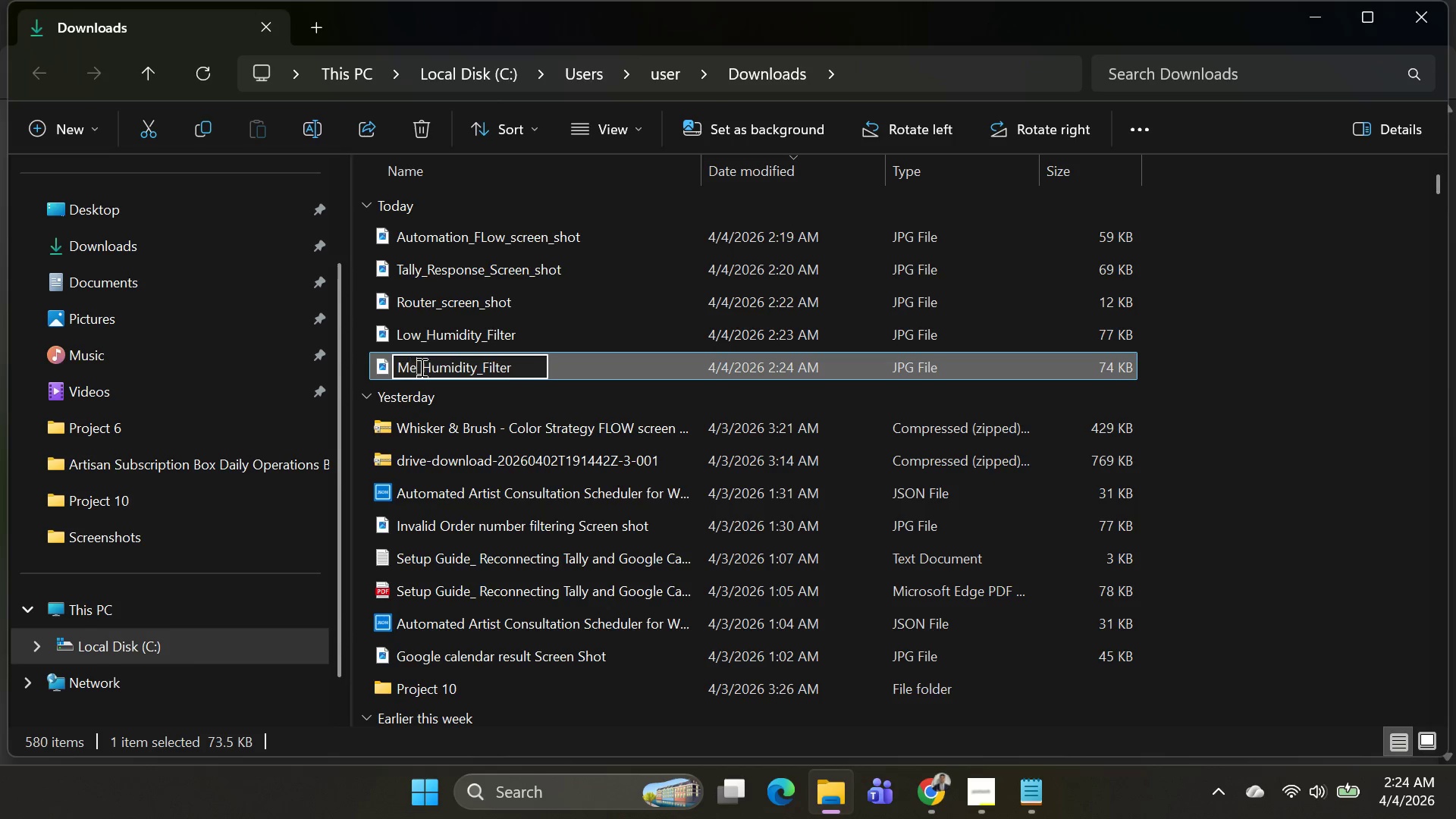 
key(Alt+E)
 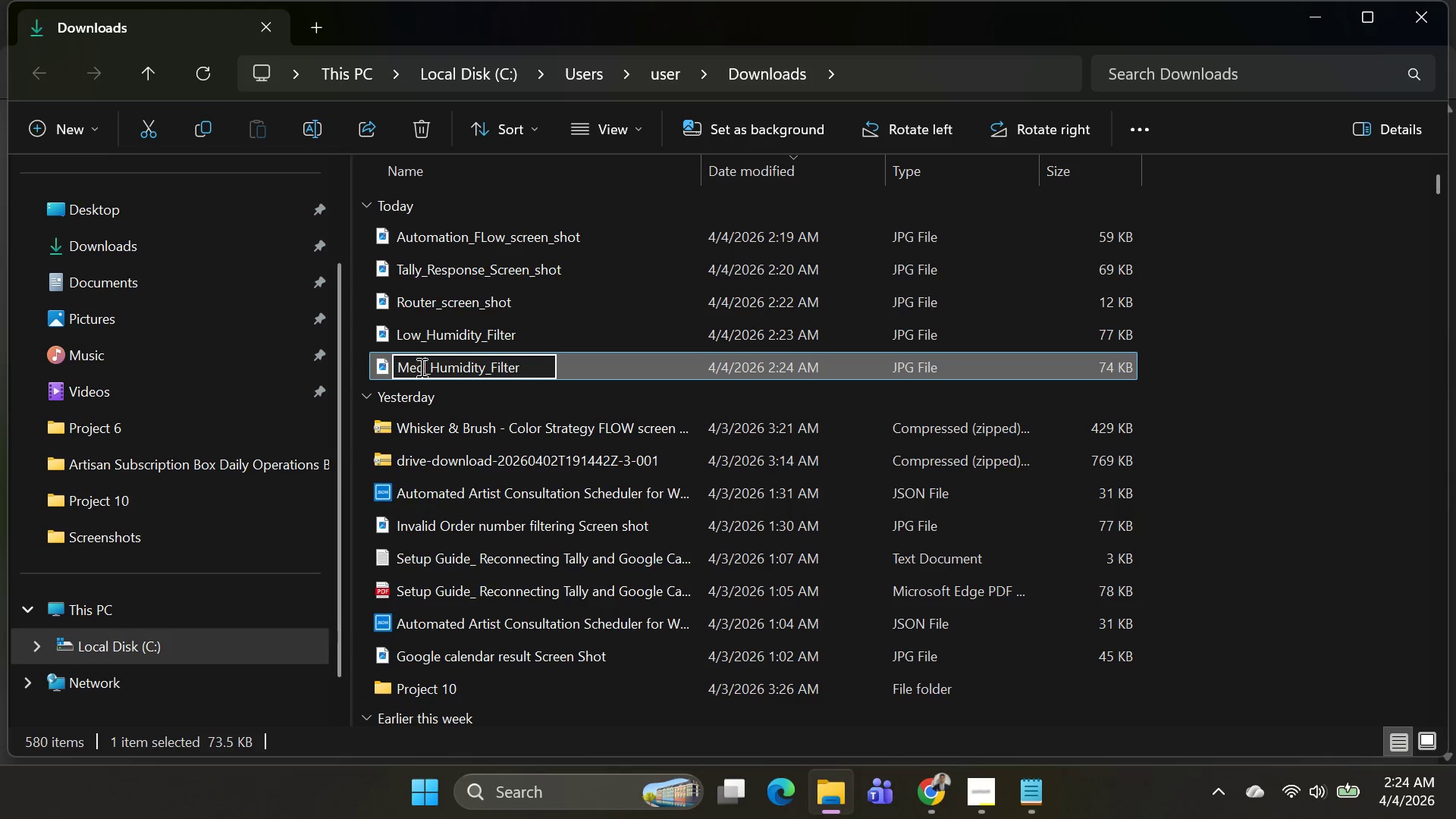 
key(Alt+D)
 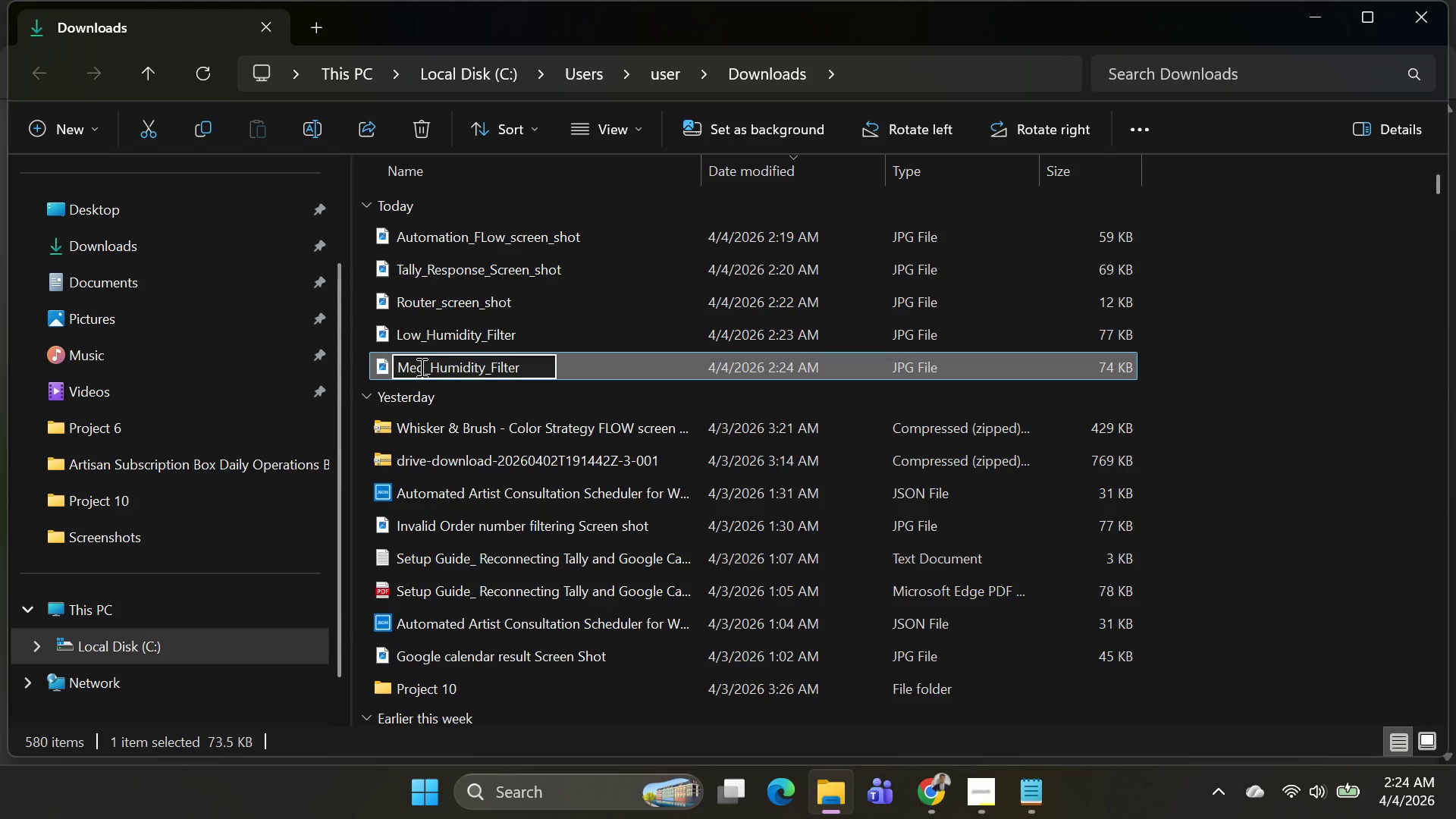 
key(Alt+I)
 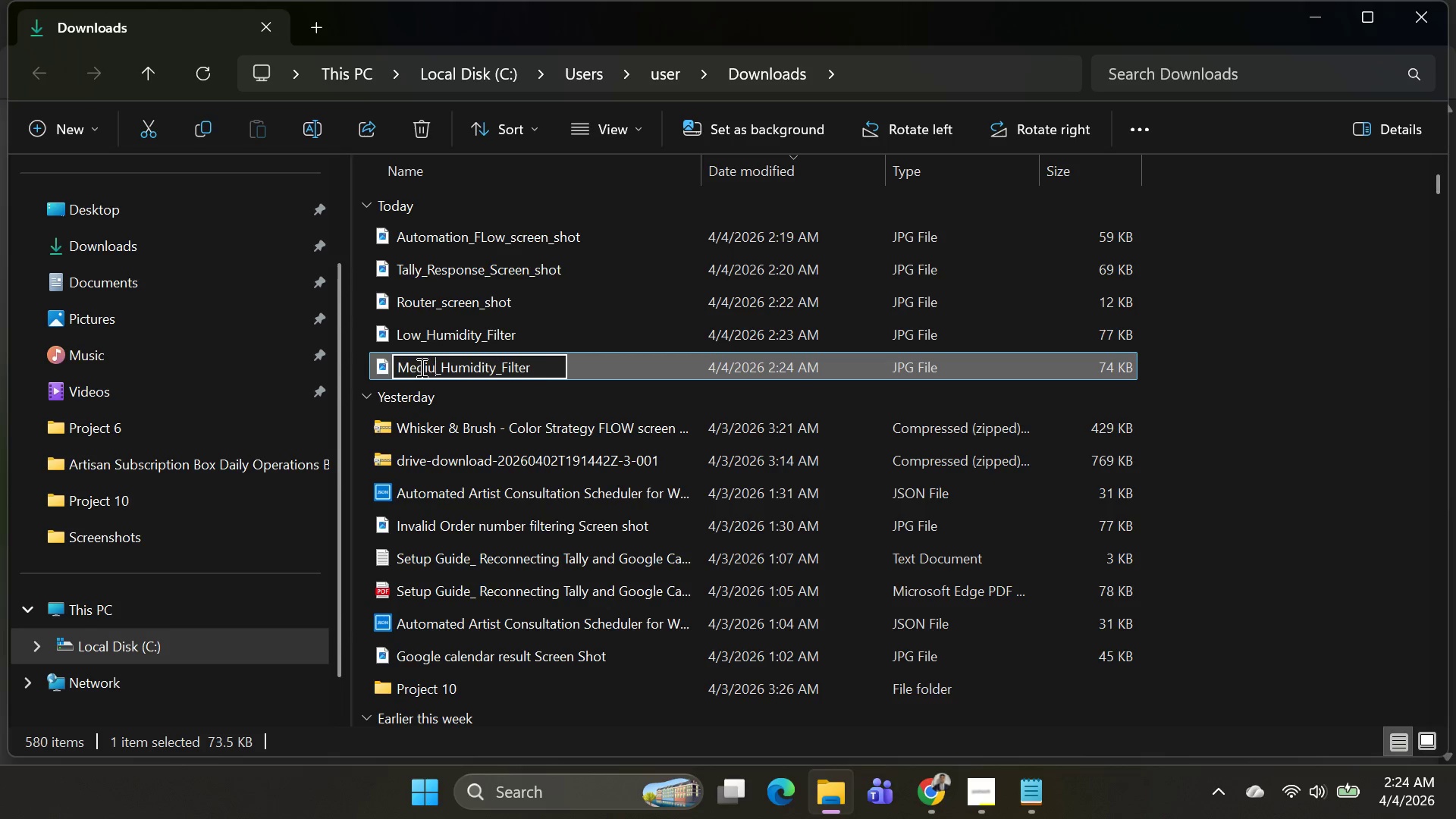 
key(Alt+U)
 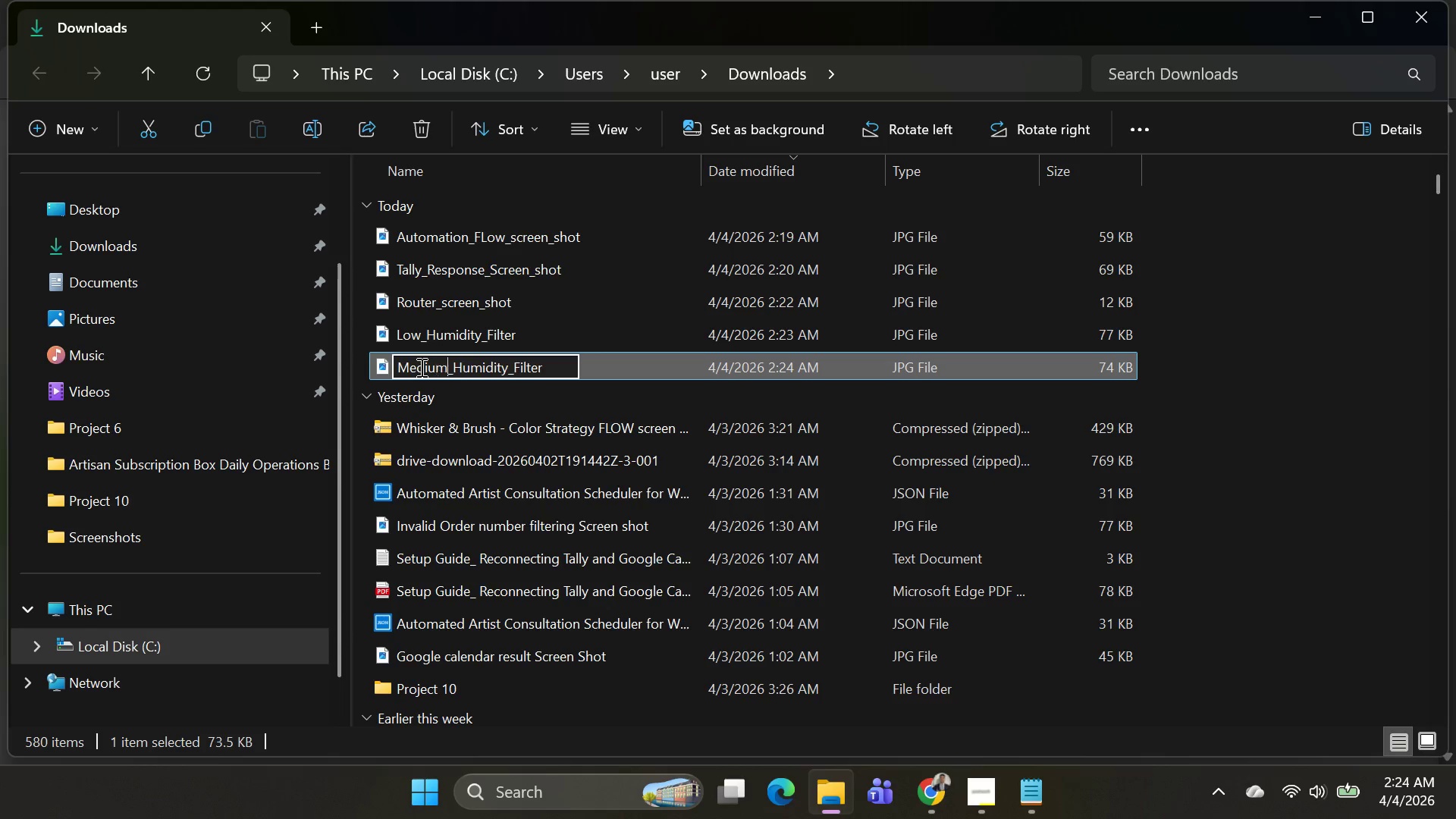 
key(Alt+M)
 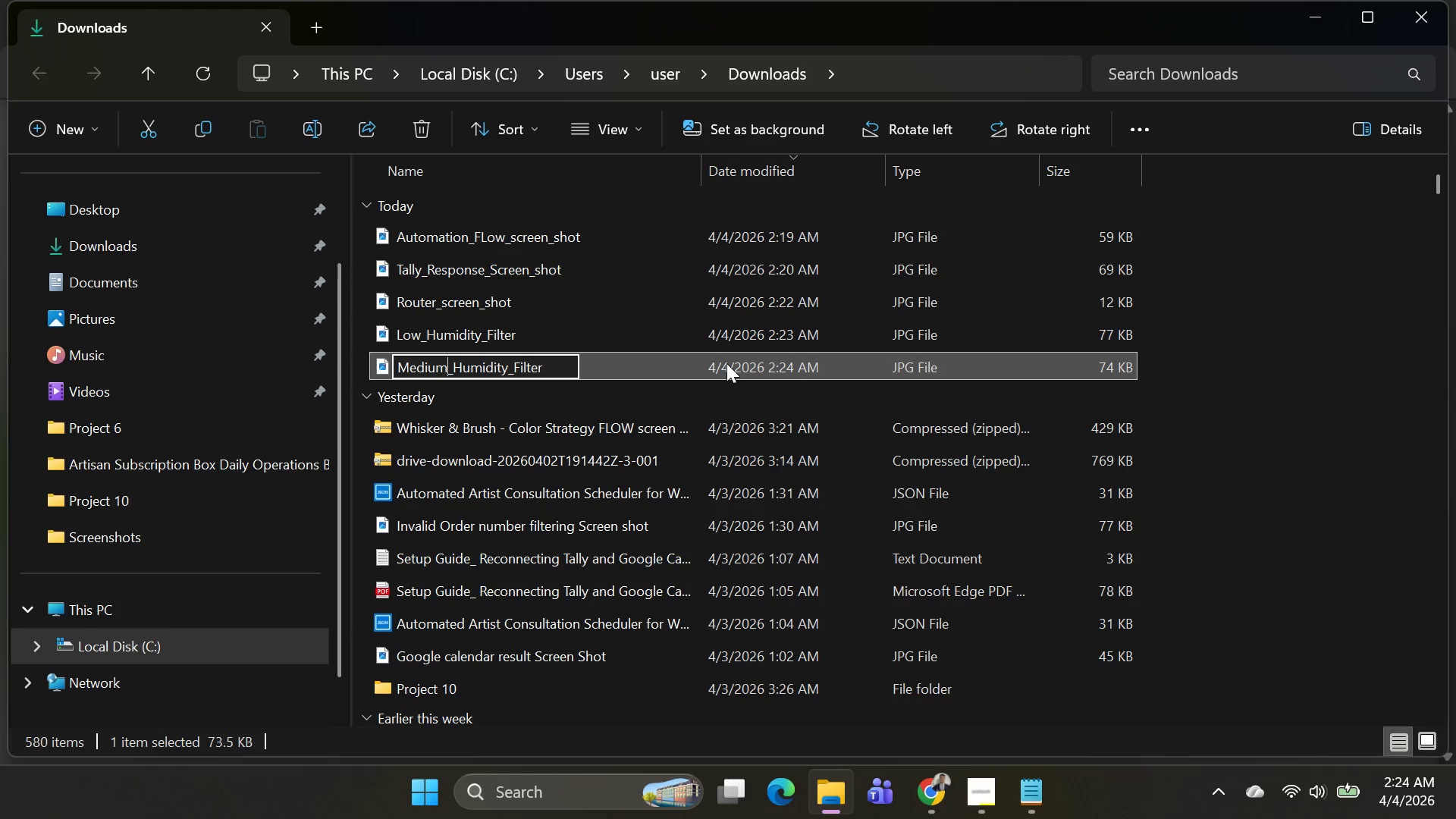 
key(Alt+Enter)
 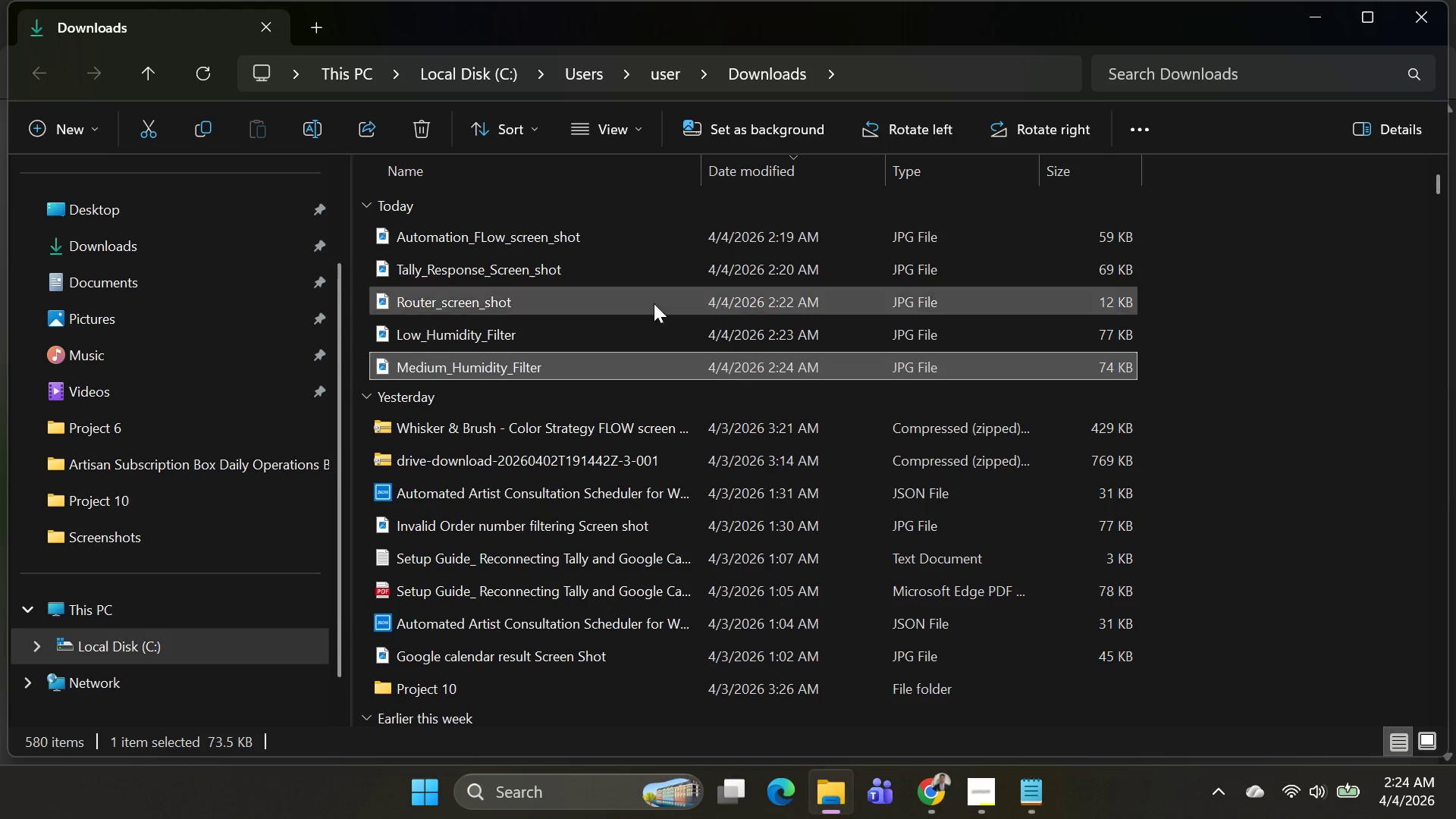 
key(Alt+AltLeft)
 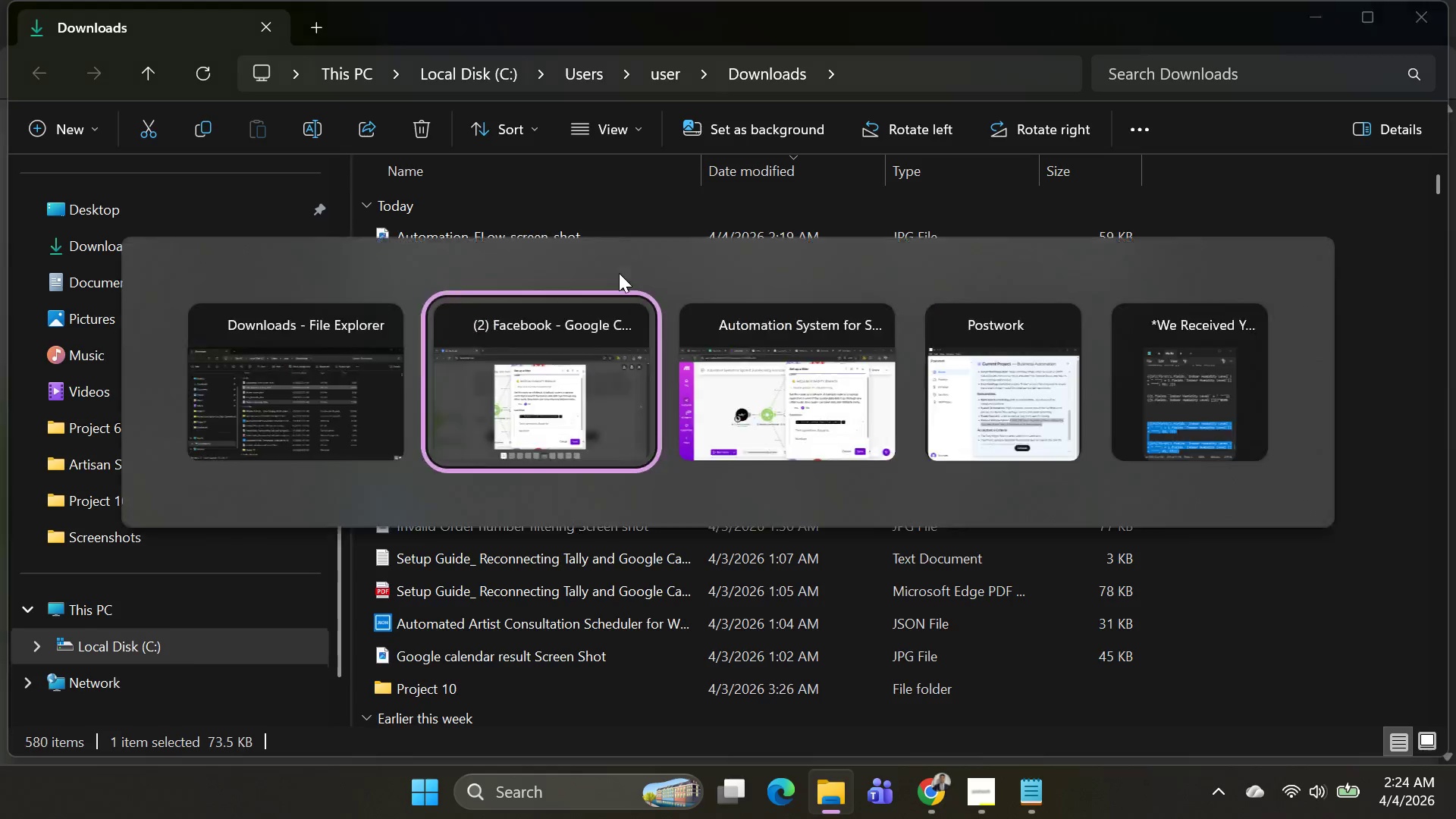 
key(Alt+Tab)
 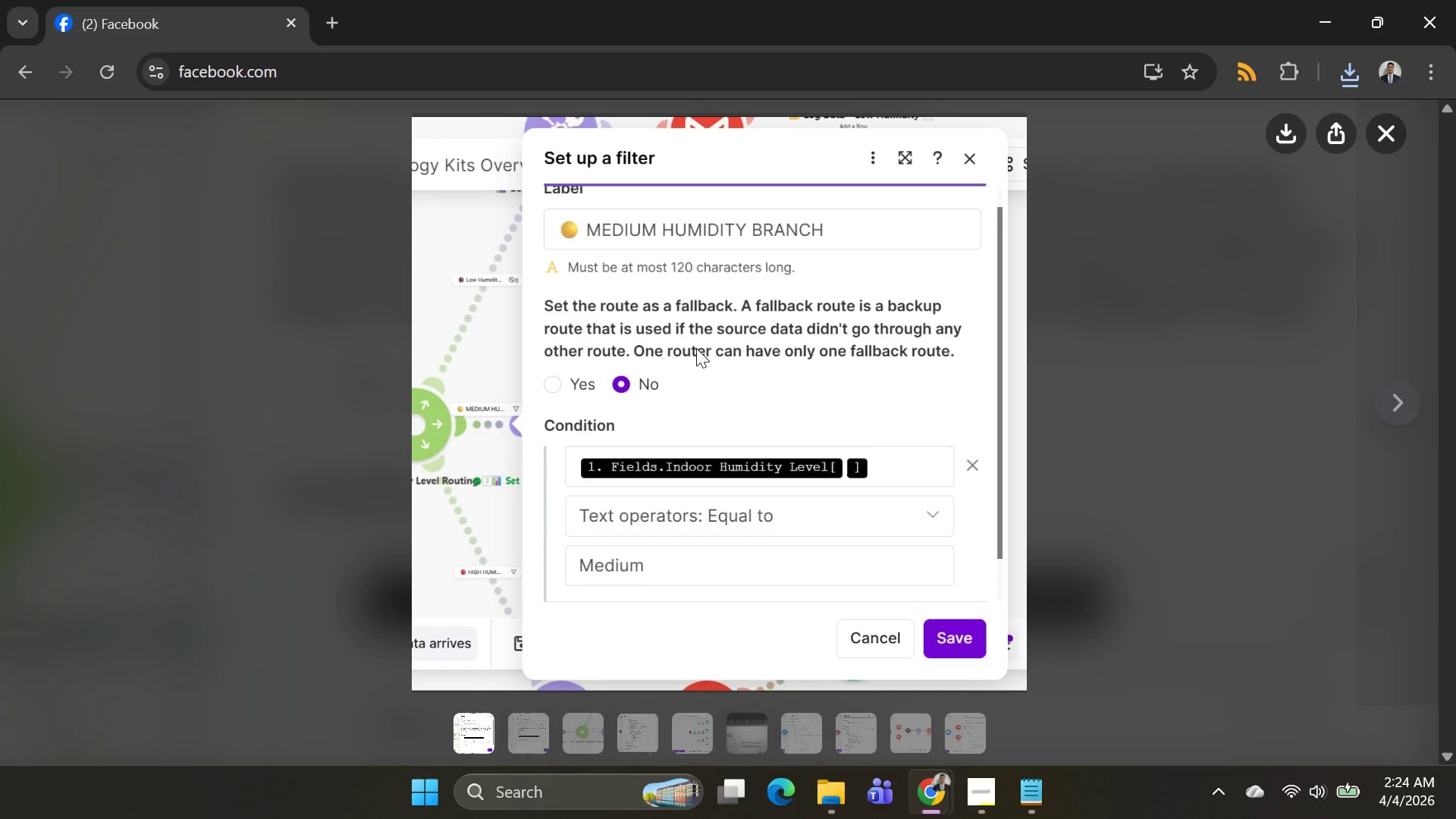 
key(Alt+AltLeft)
 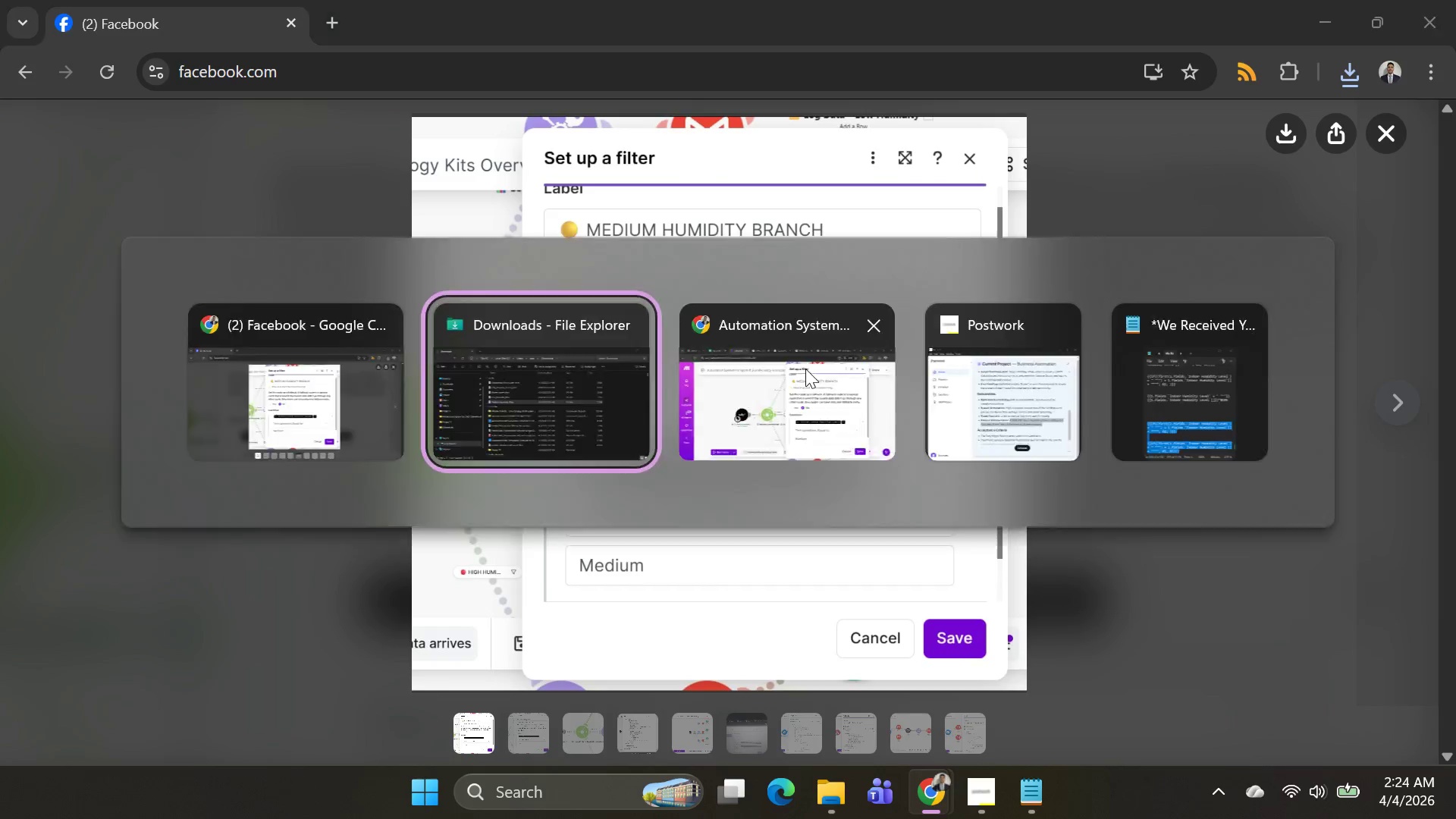 
key(Alt+Tab)
 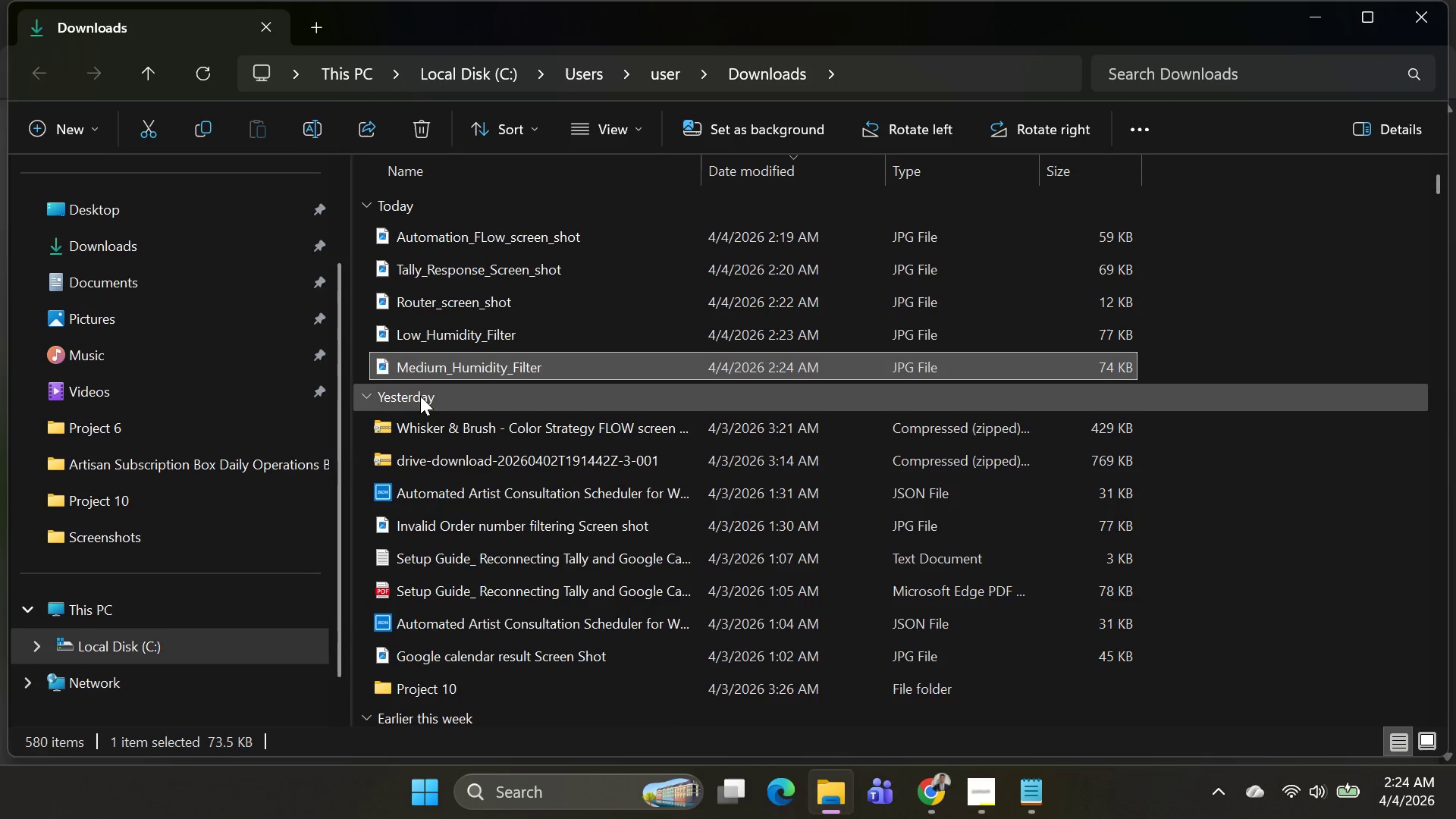 
key(Alt+AltLeft)
 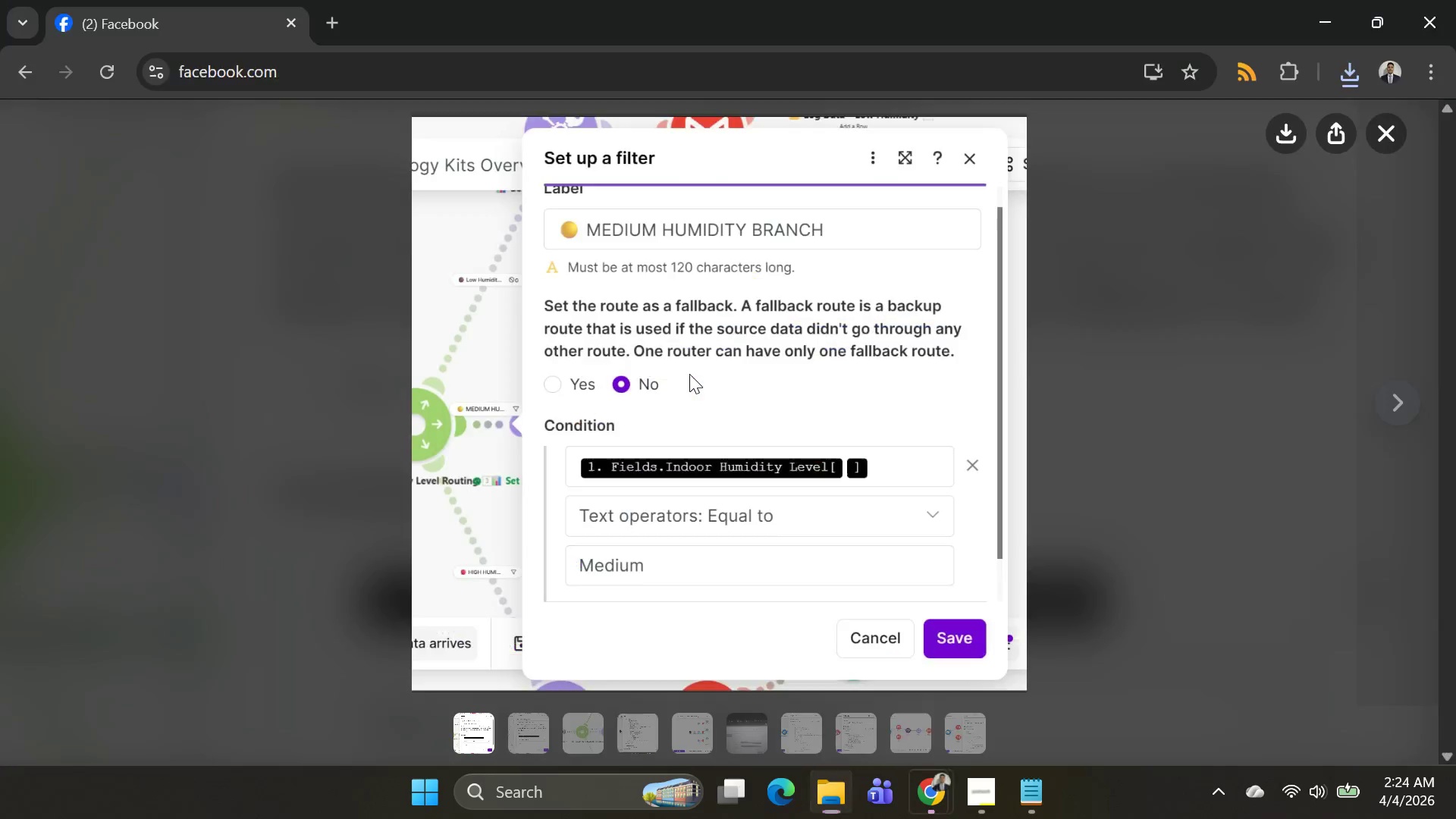 
key(Alt+Tab)
 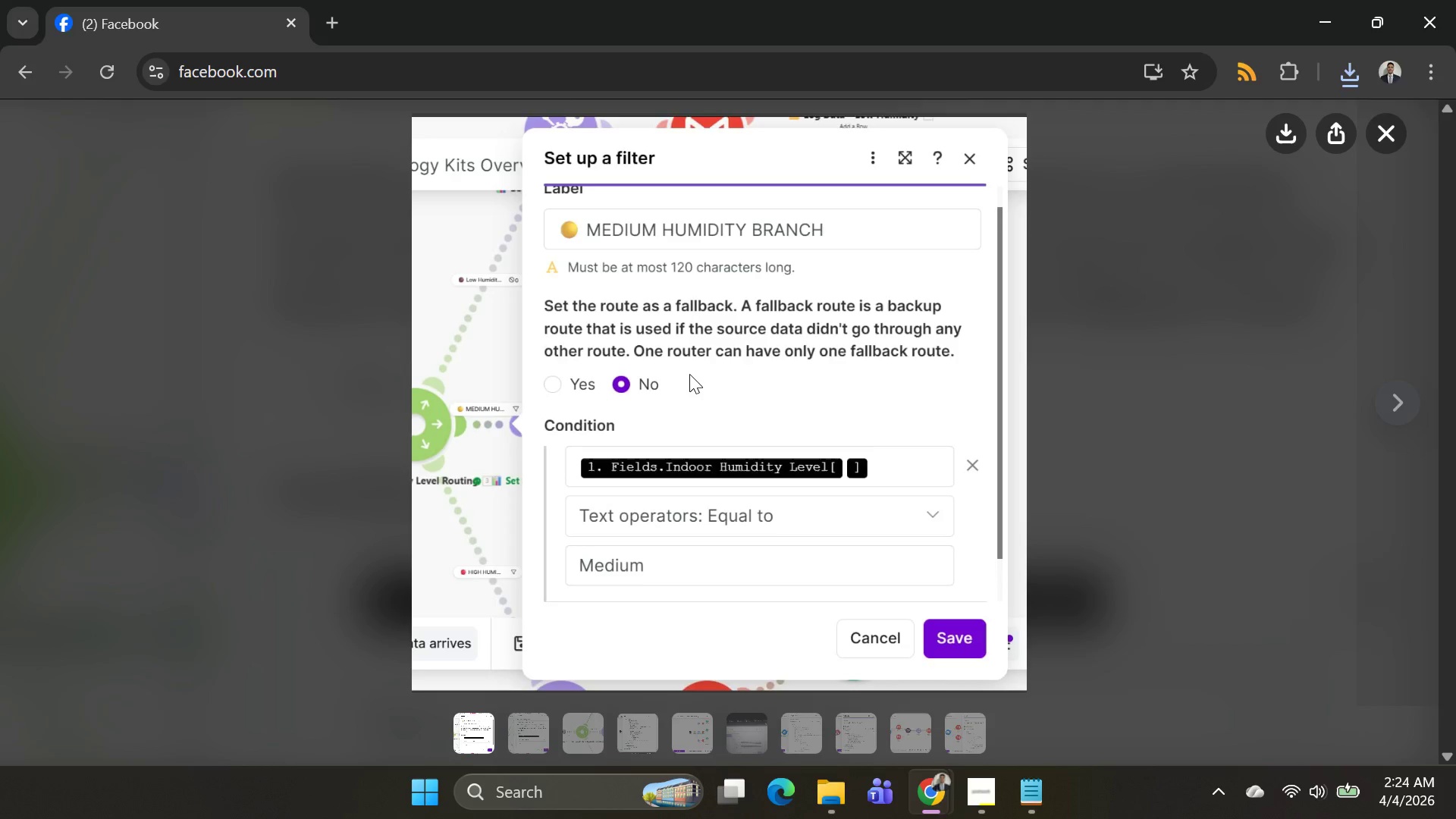 
key(Alt+AltLeft)
 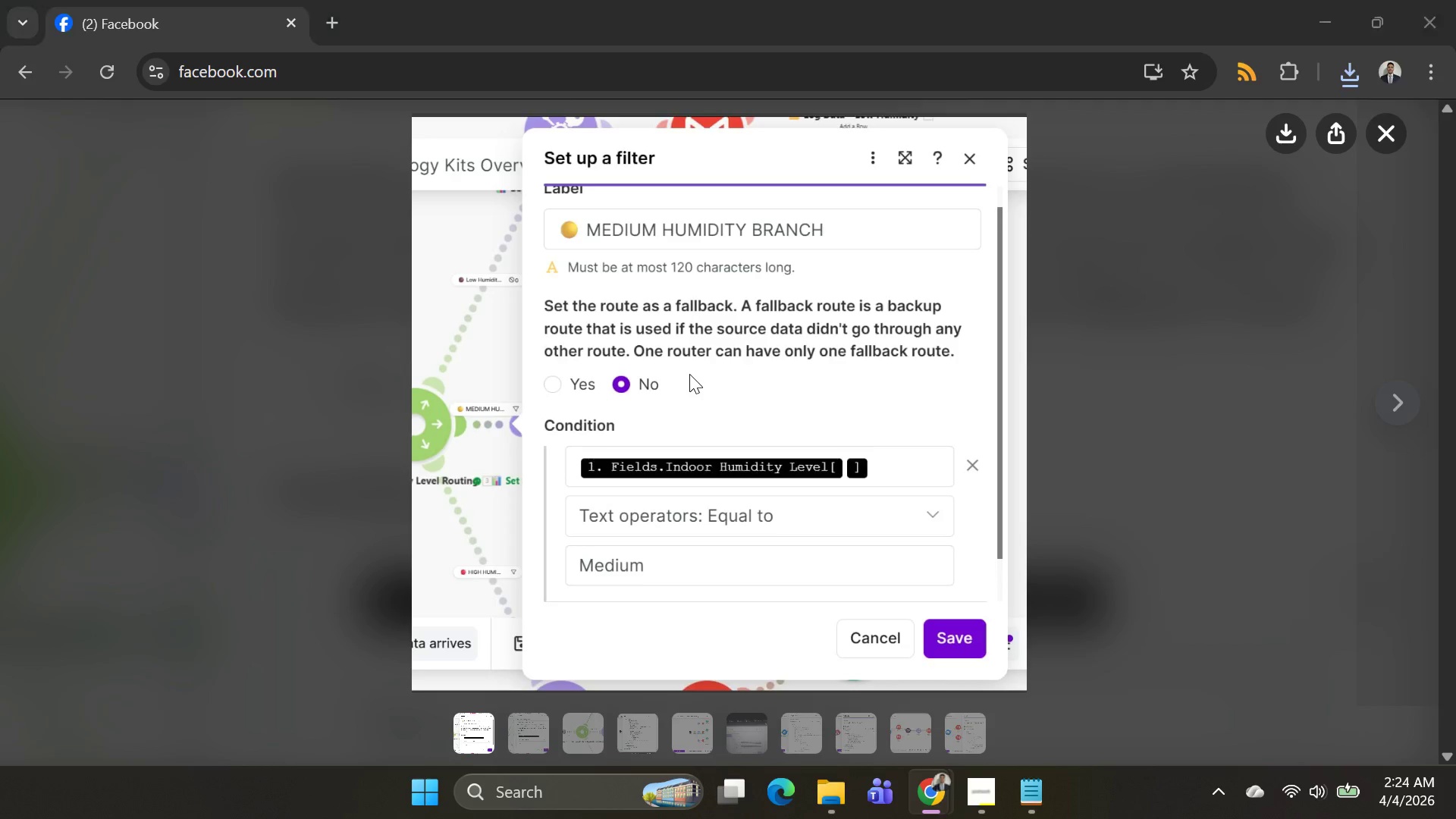 
key(Alt+Tab)
 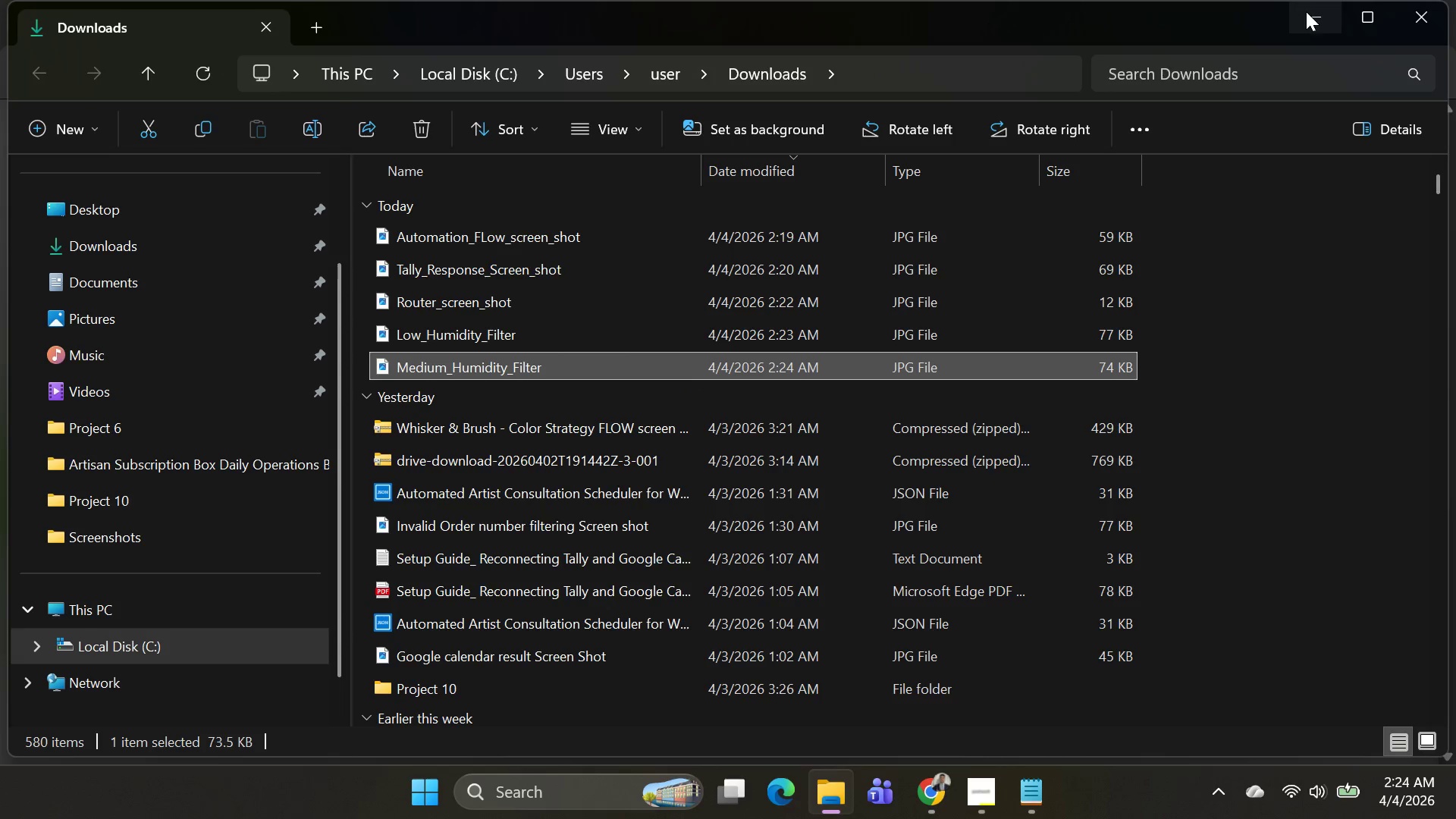 
left_click([1308, 14])
 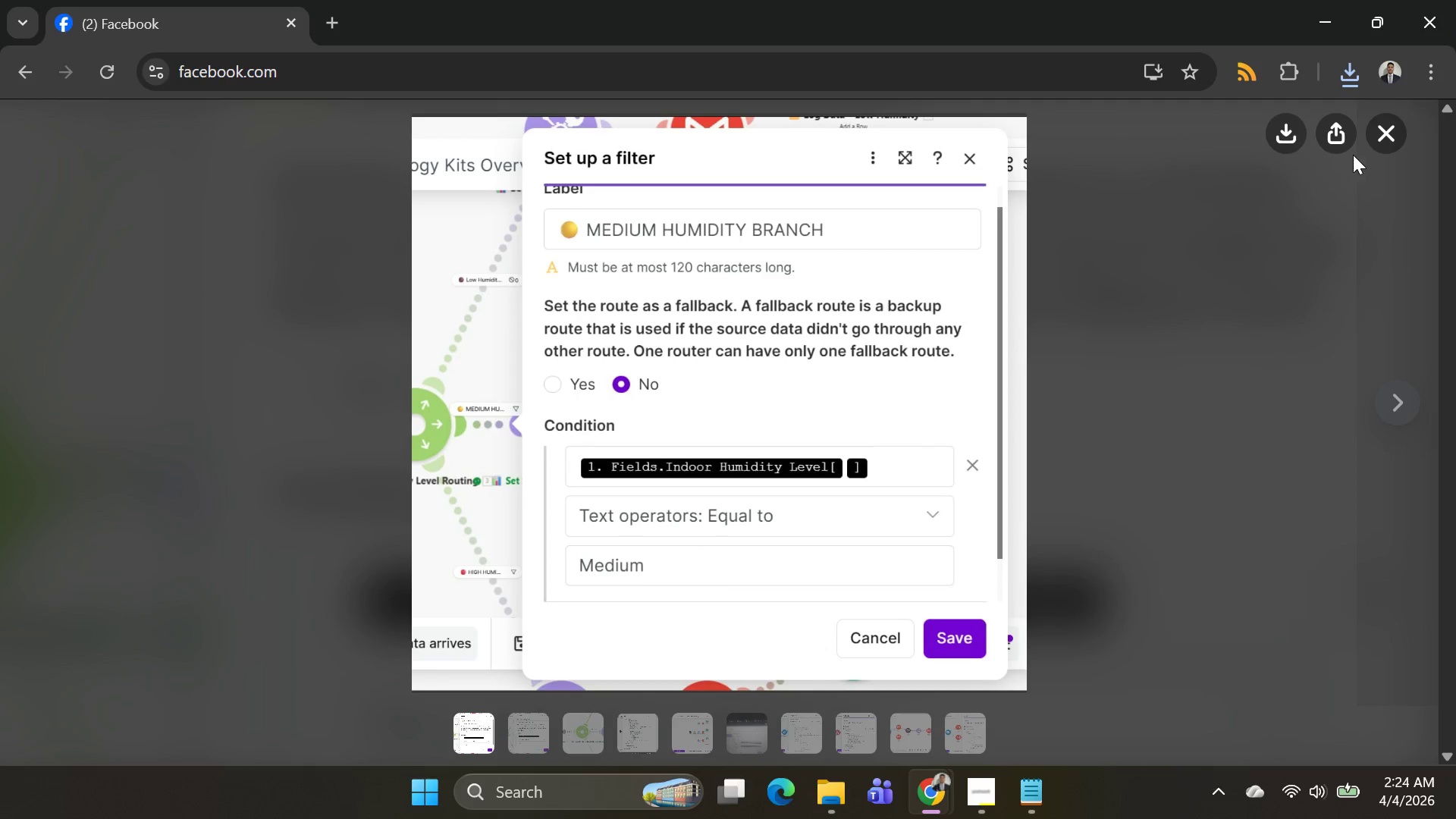 
left_click([1383, 132])
 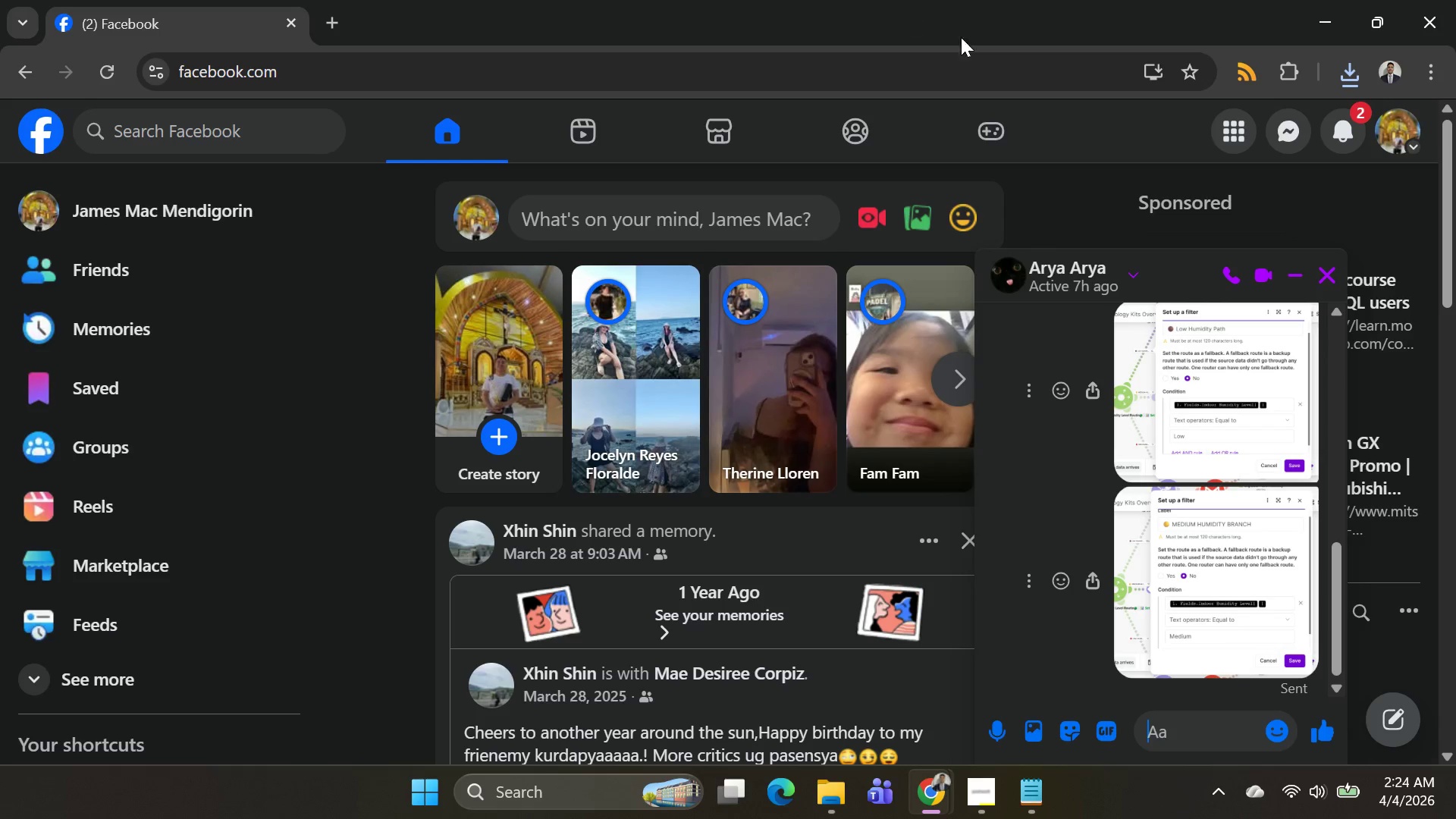 
key(Alt+AltLeft)
 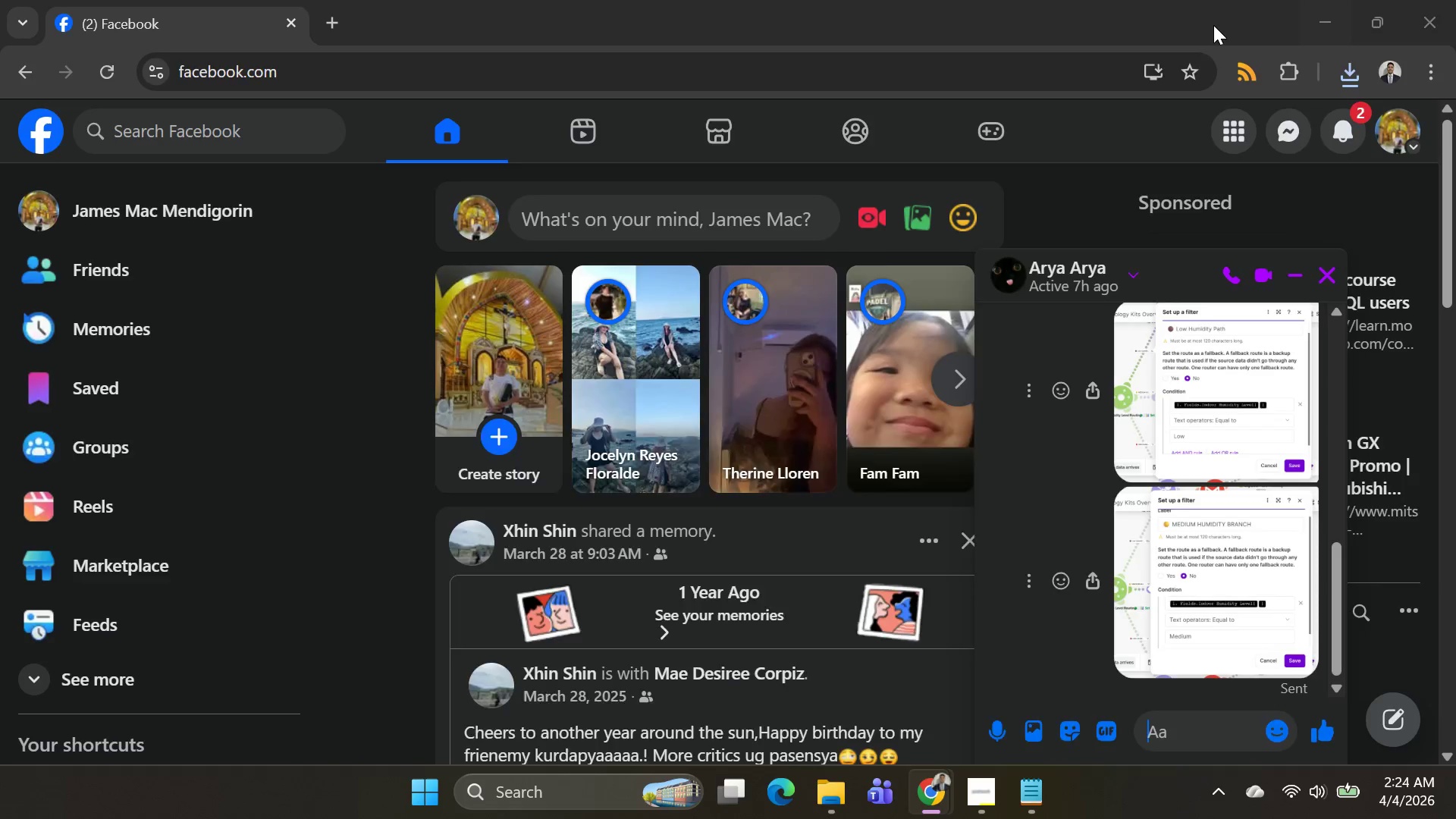 
key(Alt+Tab)
 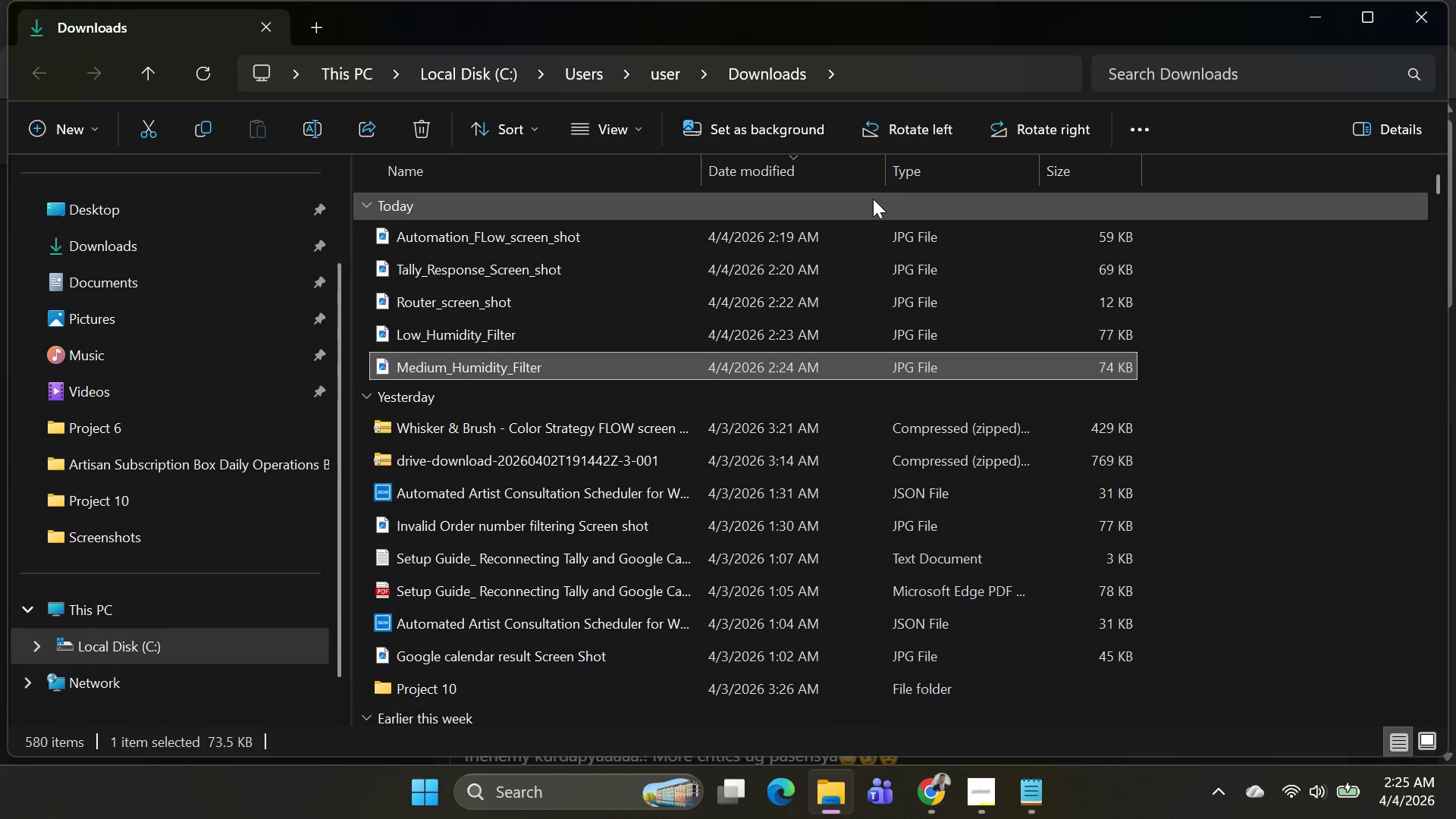 
wait(7.08)
 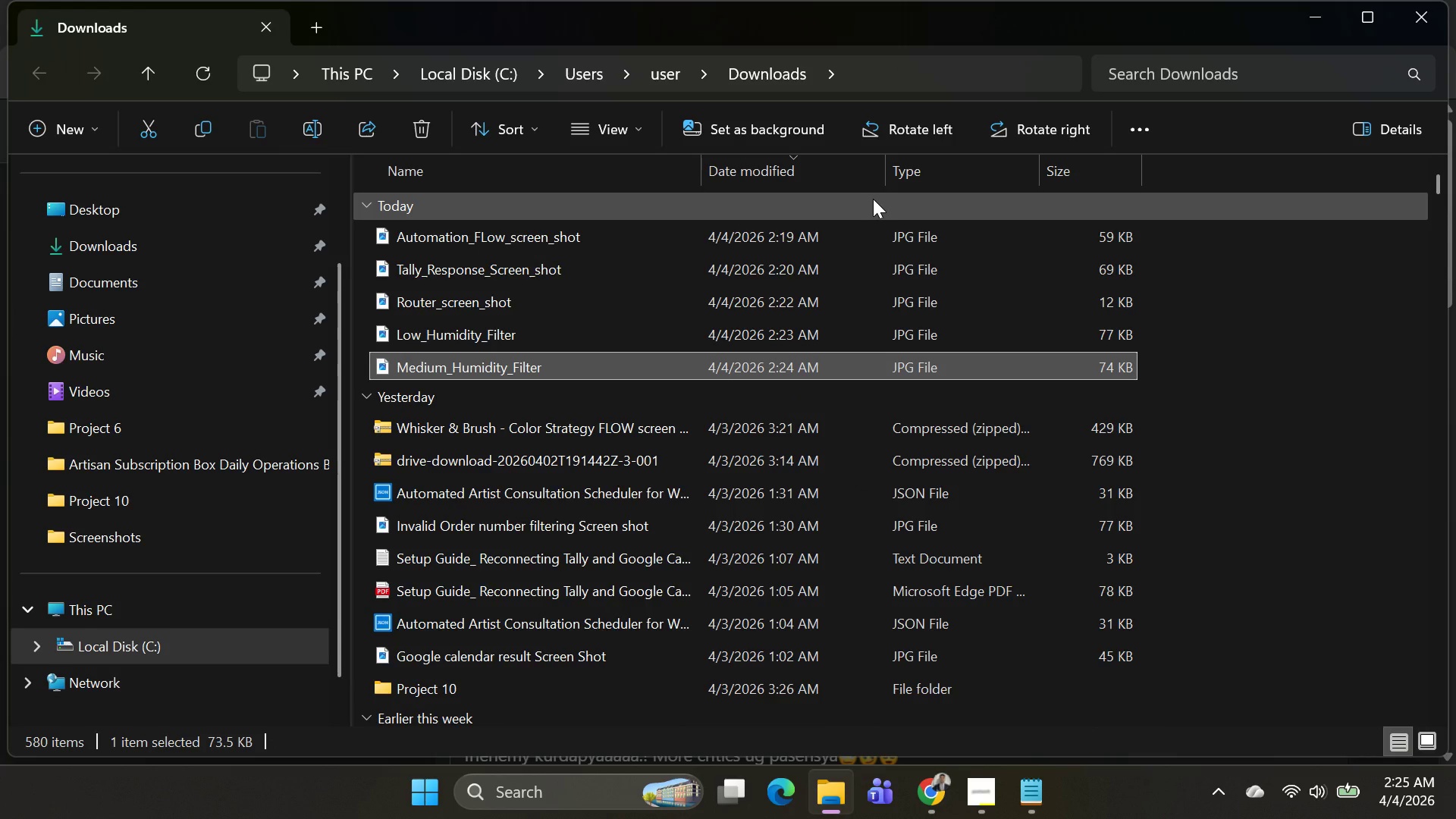 
key(Alt+AltLeft)
 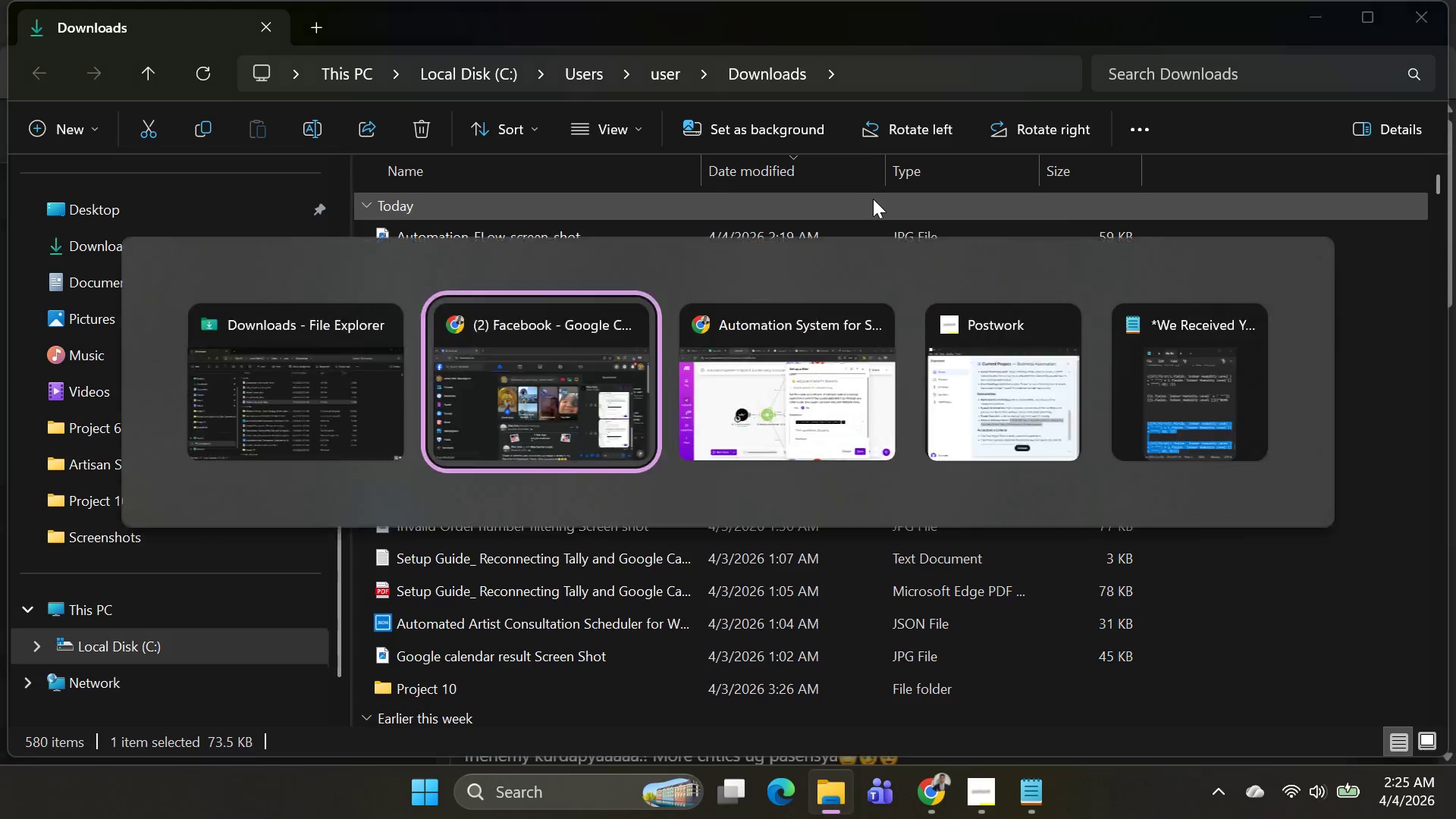 
key(Alt+Tab)
 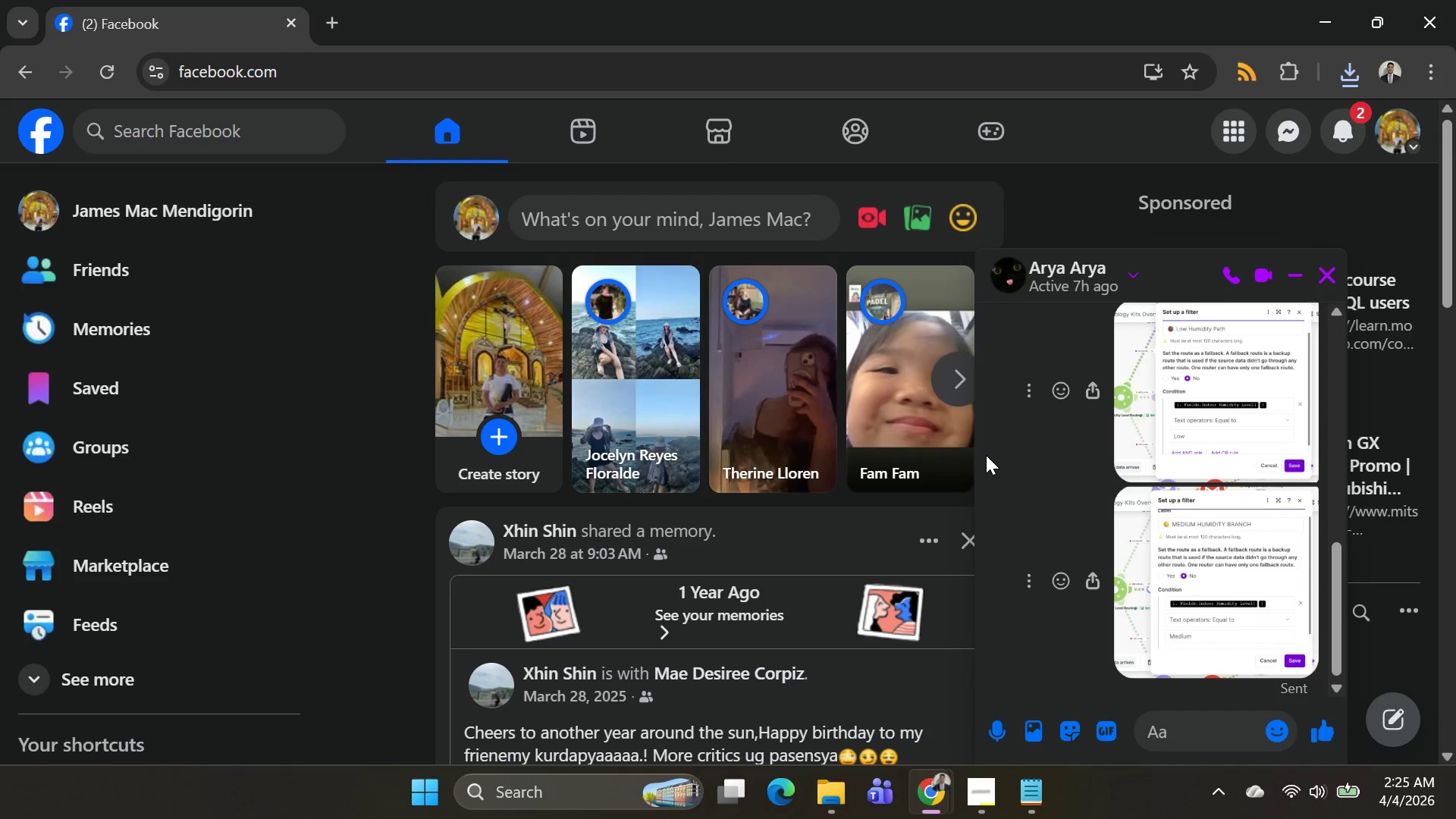 
key(Alt+Tab)
 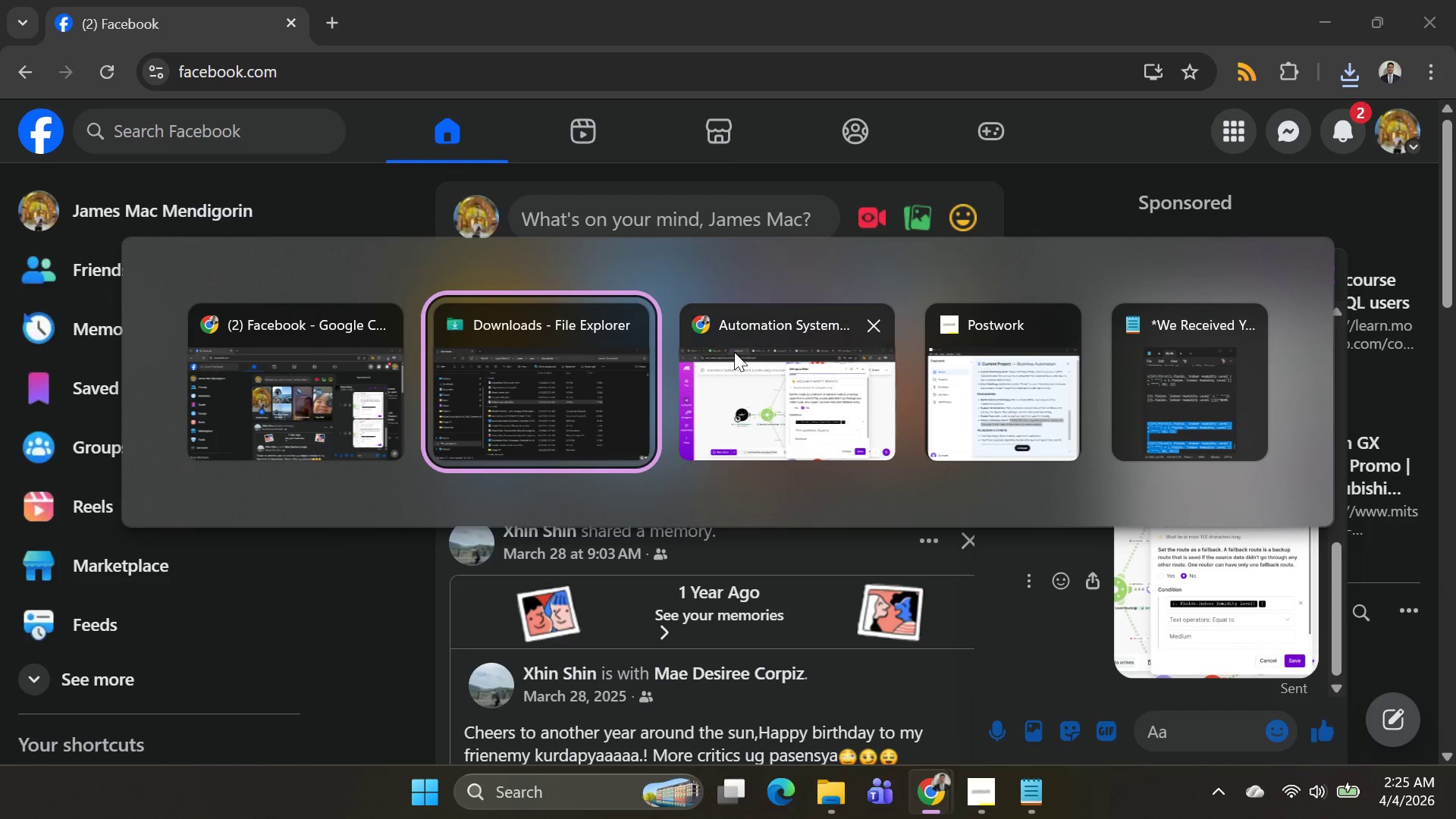 
left_click([740, 354])
 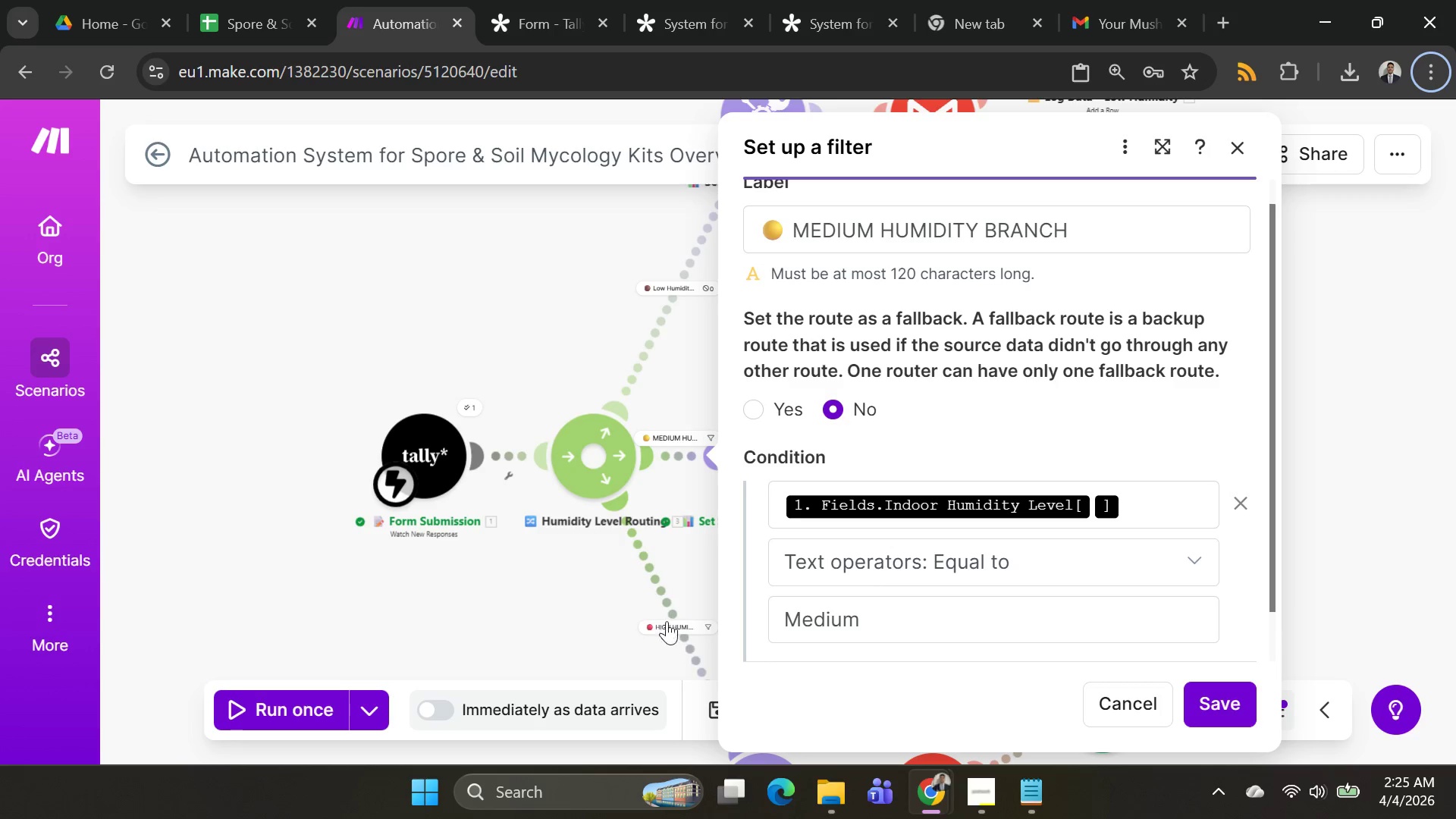 
left_click([668, 631])
 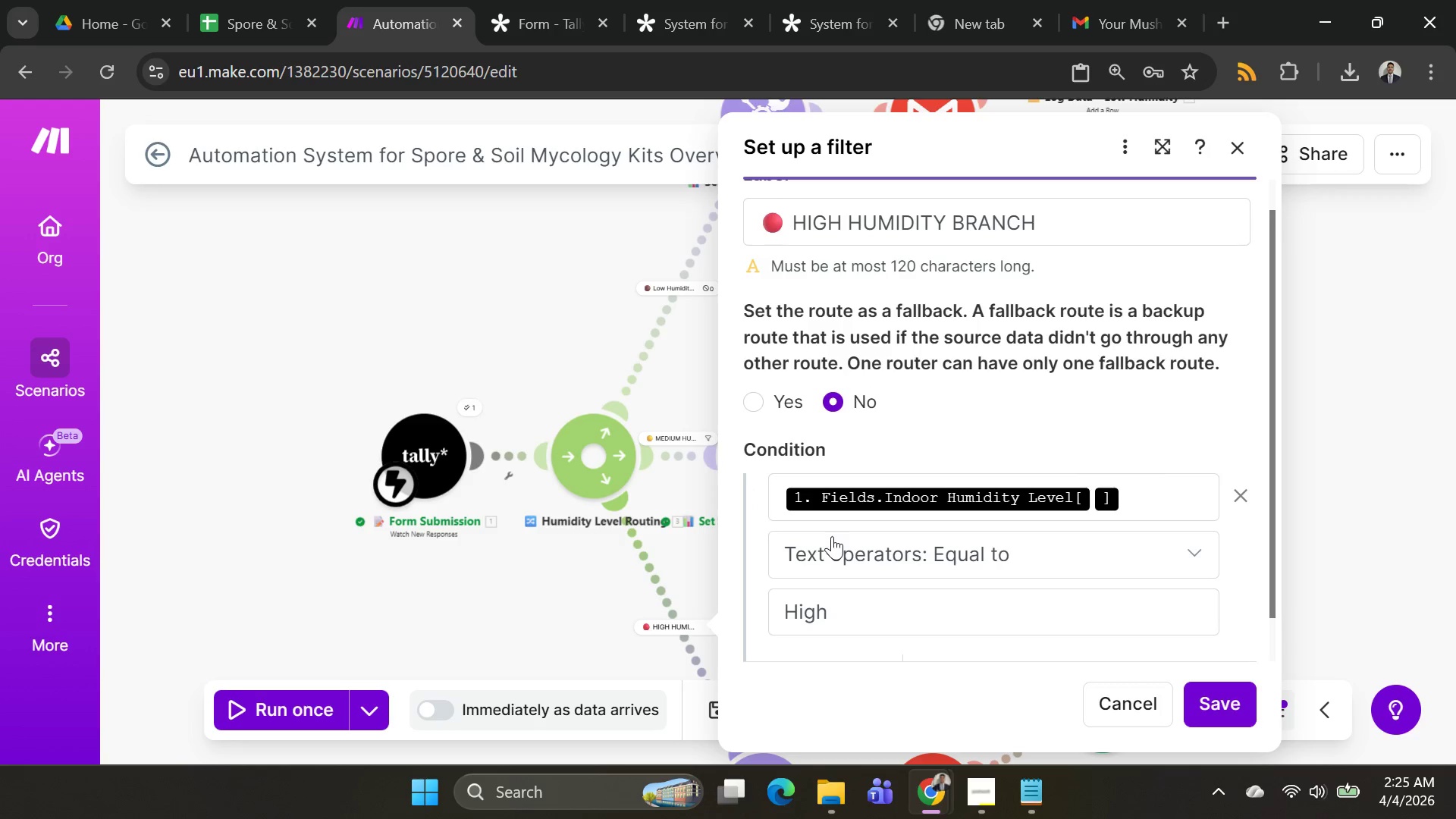 
key(PrintScreen)
 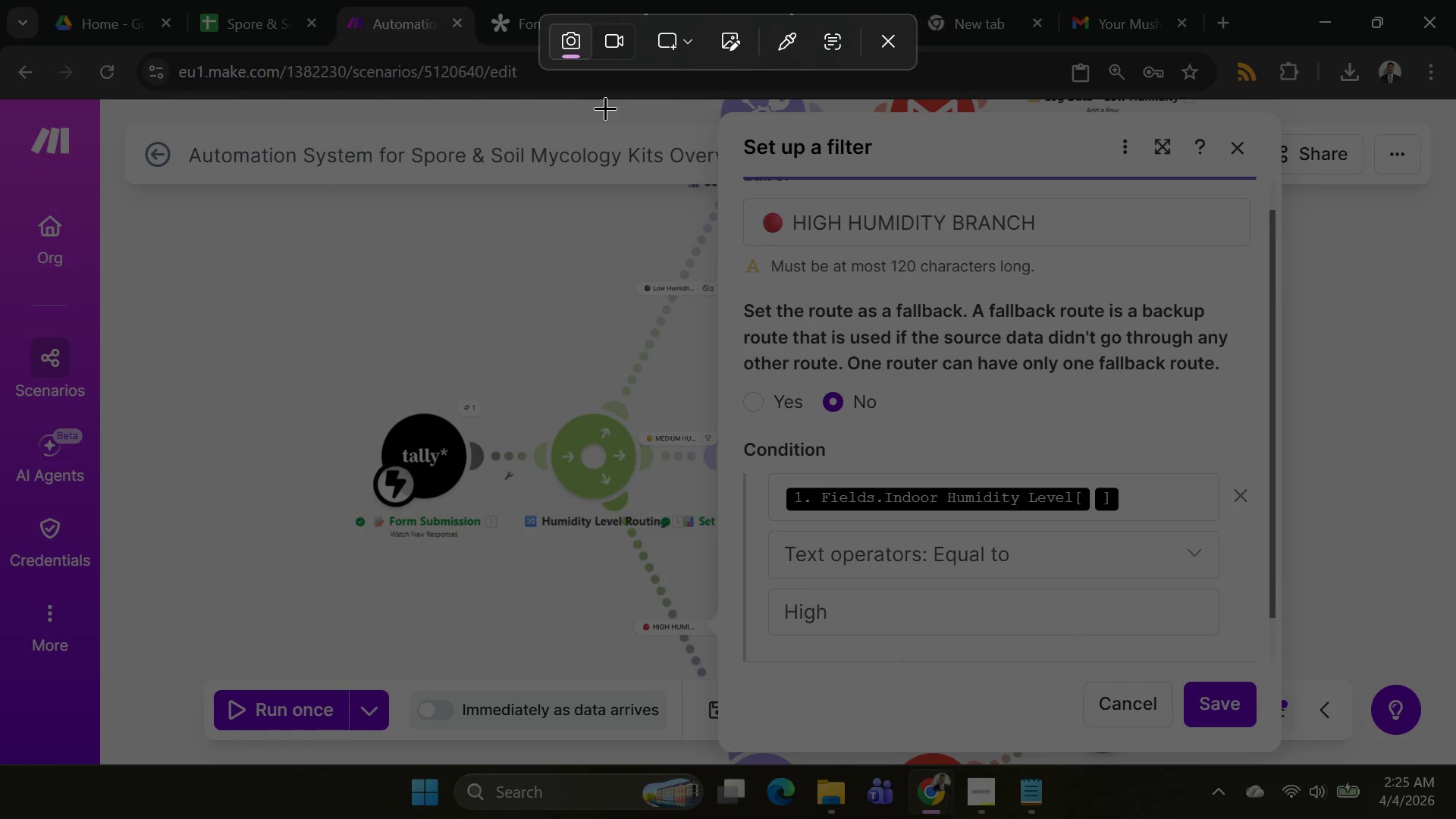 
left_click_drag(start_coordinate=[605, 100], to_coordinate=[1307, 760])
 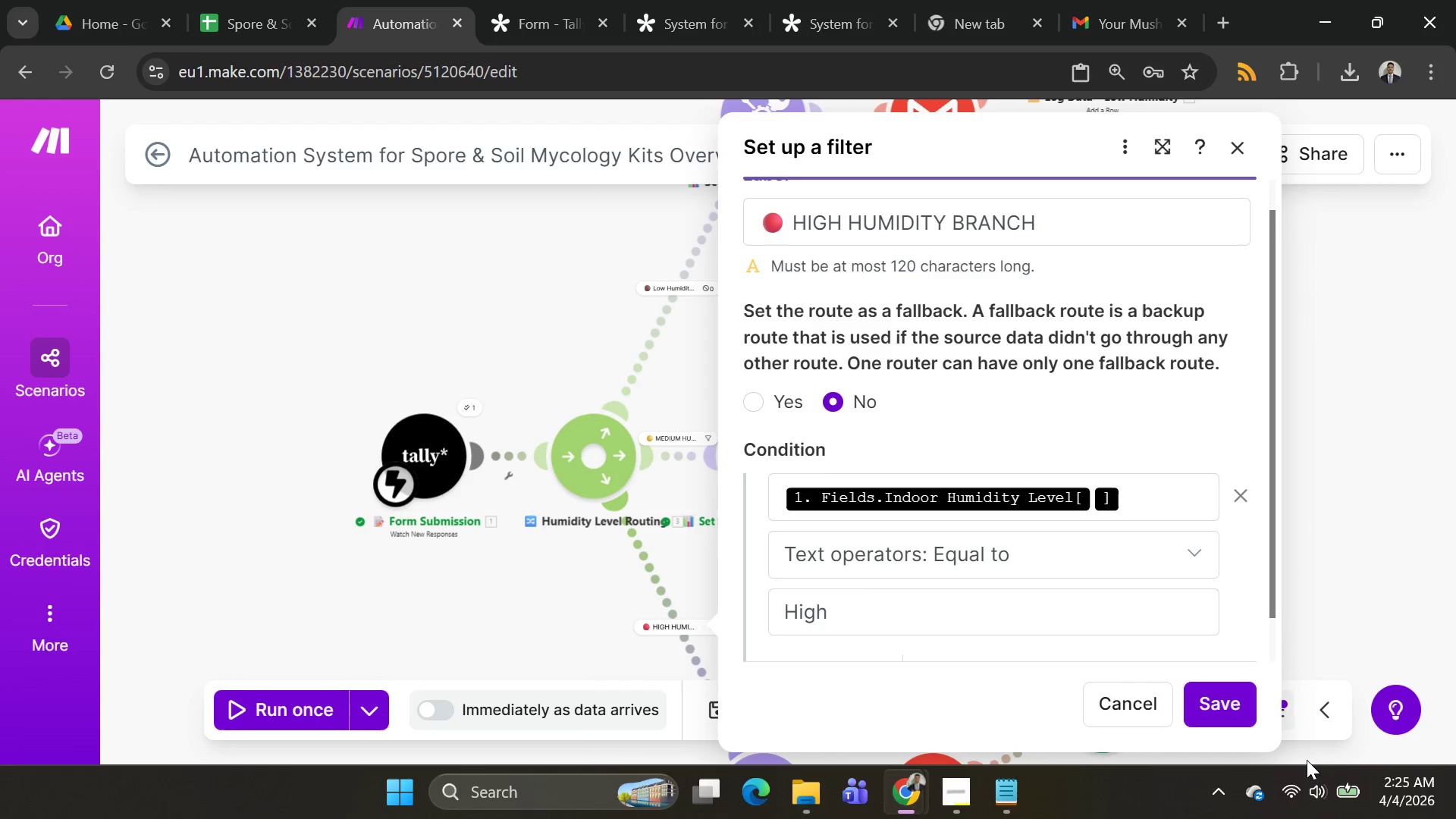 
key(Alt+AltLeft)
 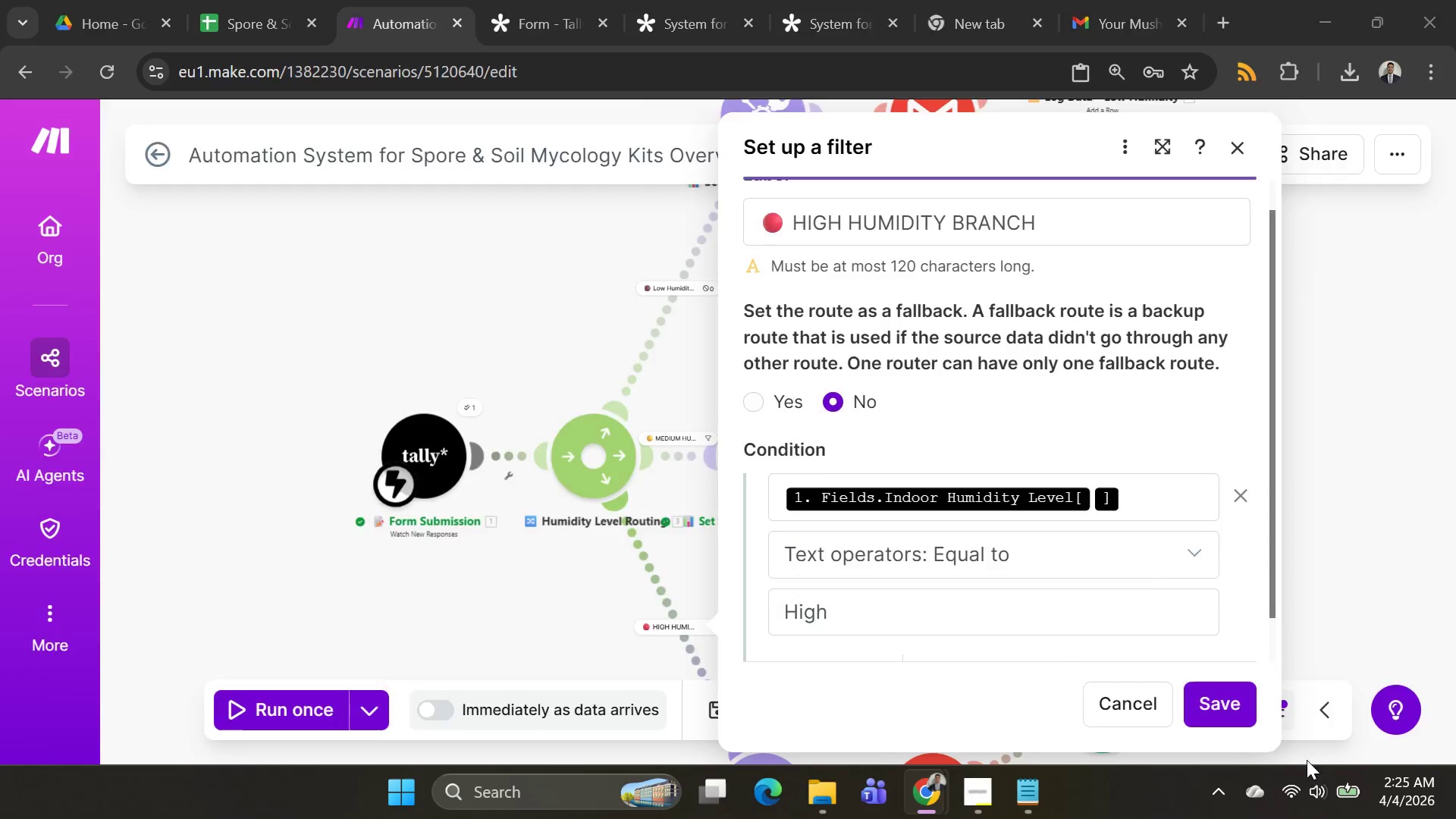 
key(Alt+Tab)
 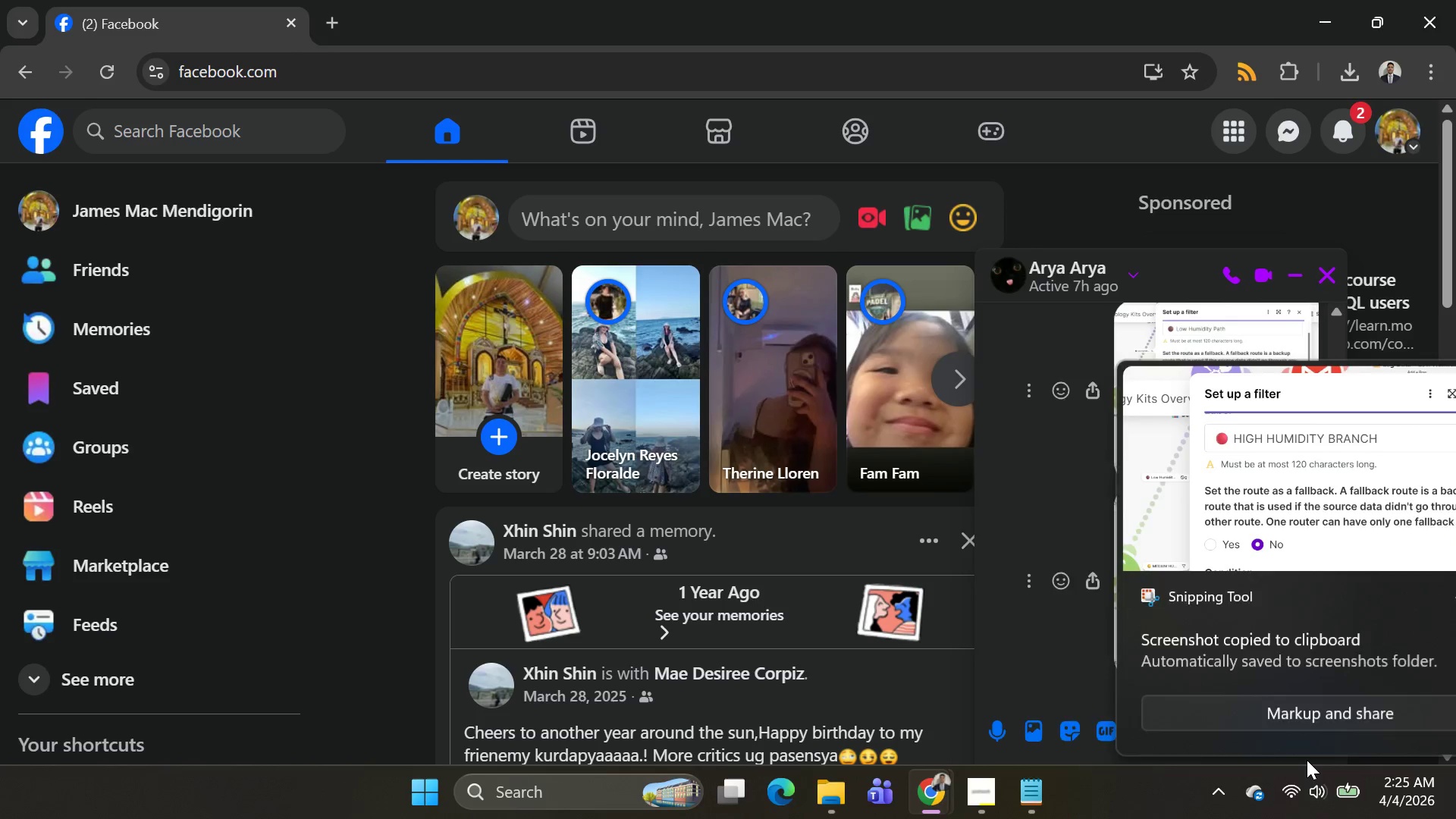 
key(Alt+AltLeft)
 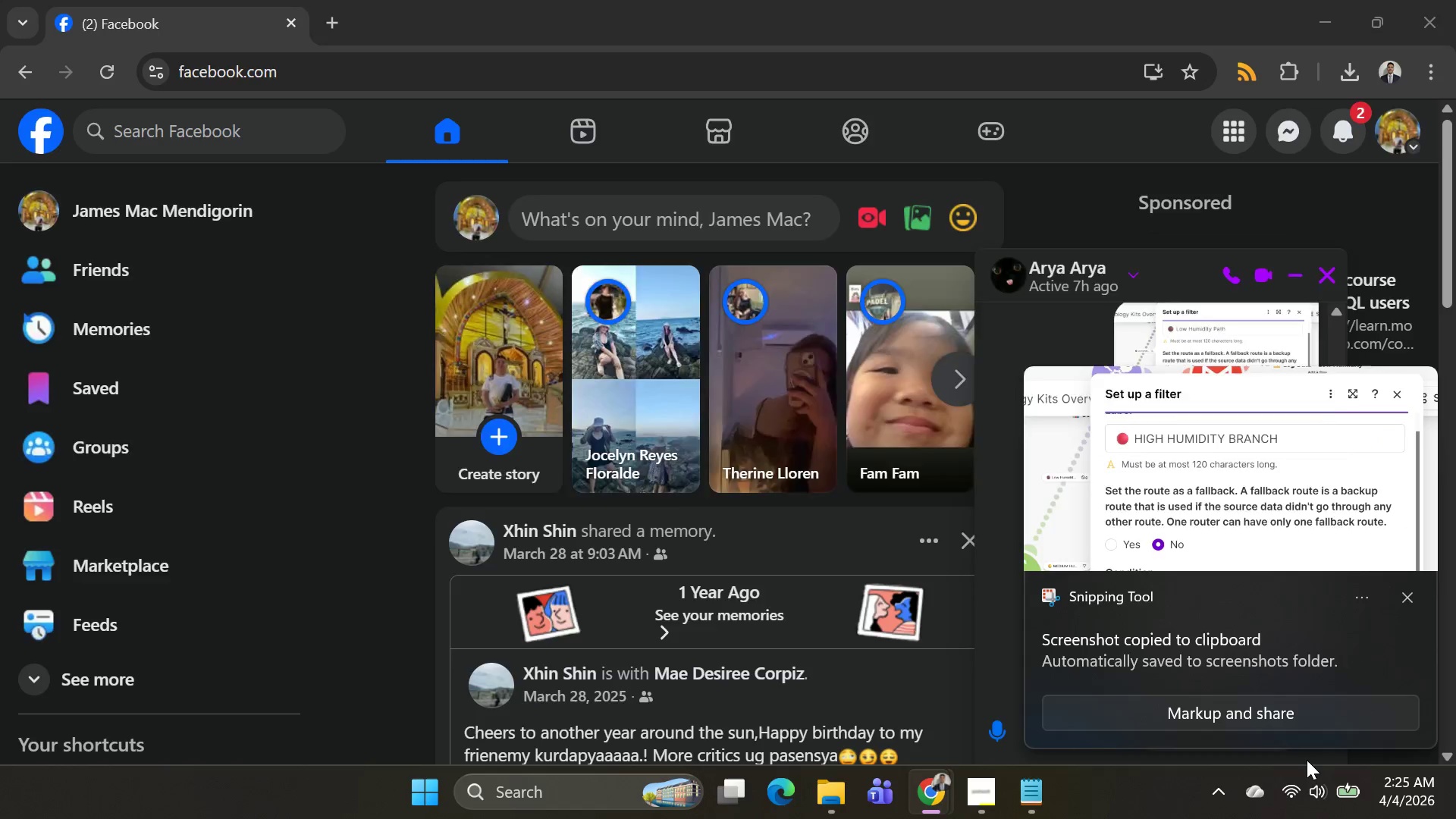 
key(Alt+Tab)
 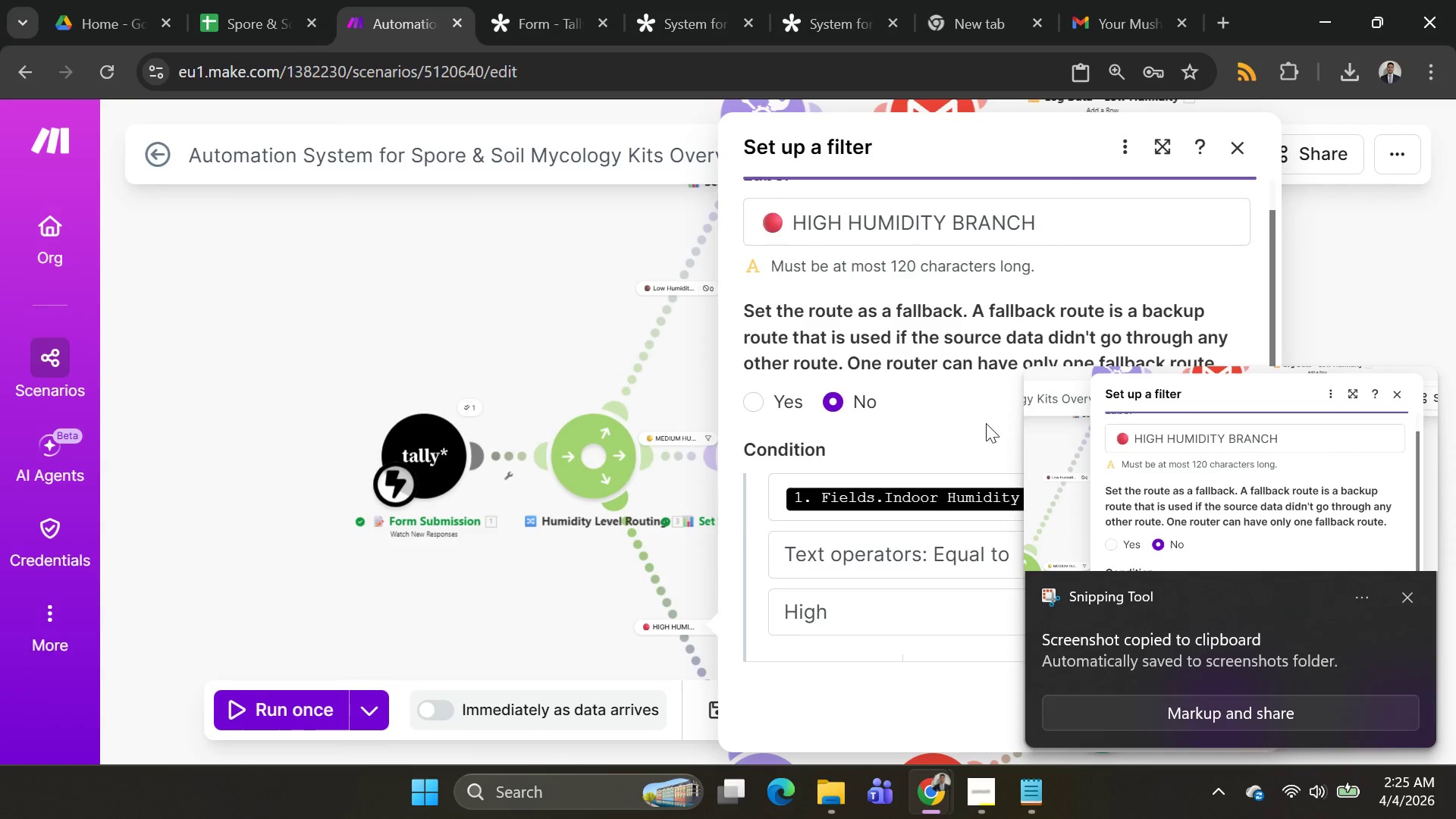 
key(Alt+AltLeft)
 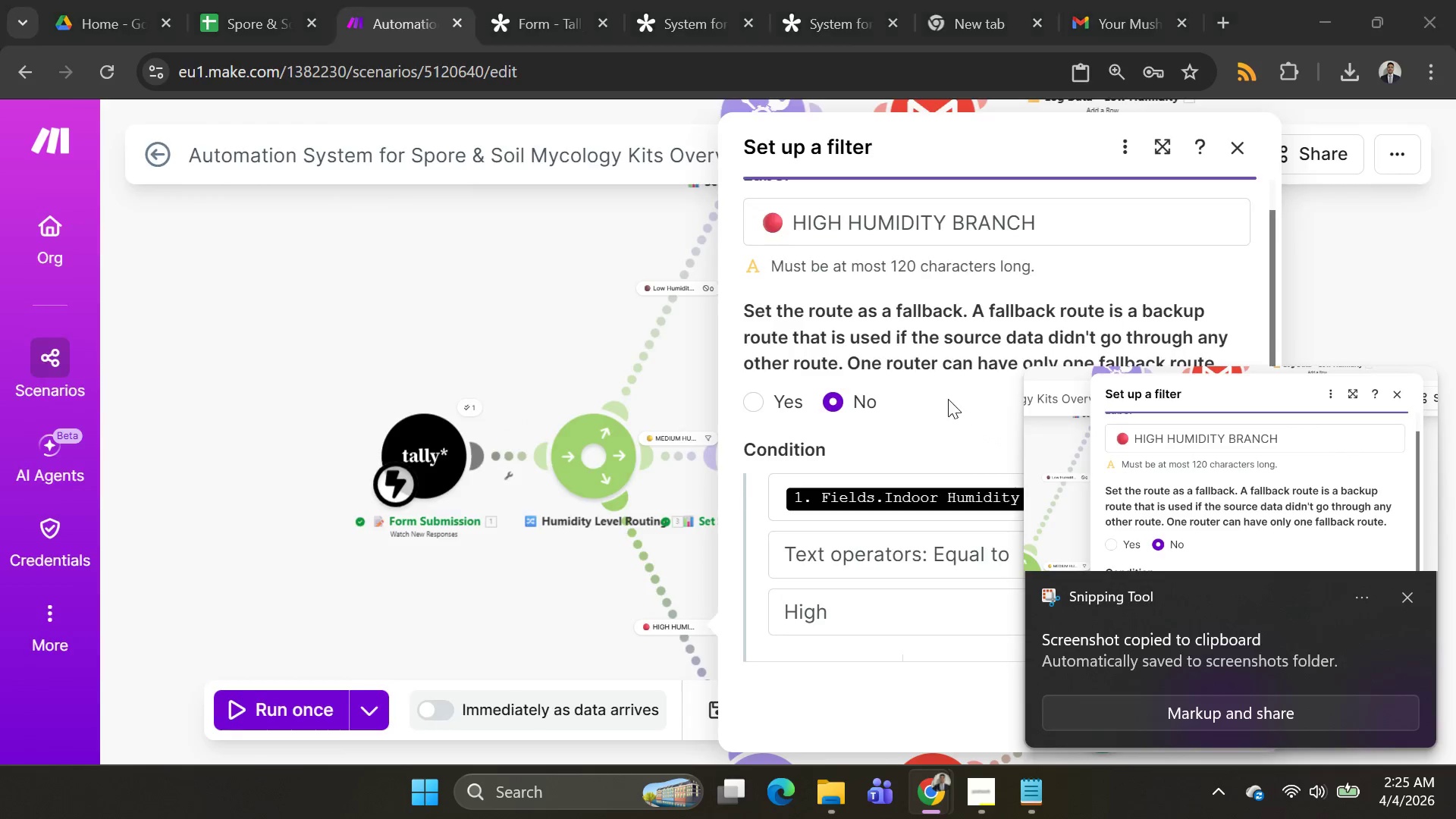 
key(Alt+Tab)
 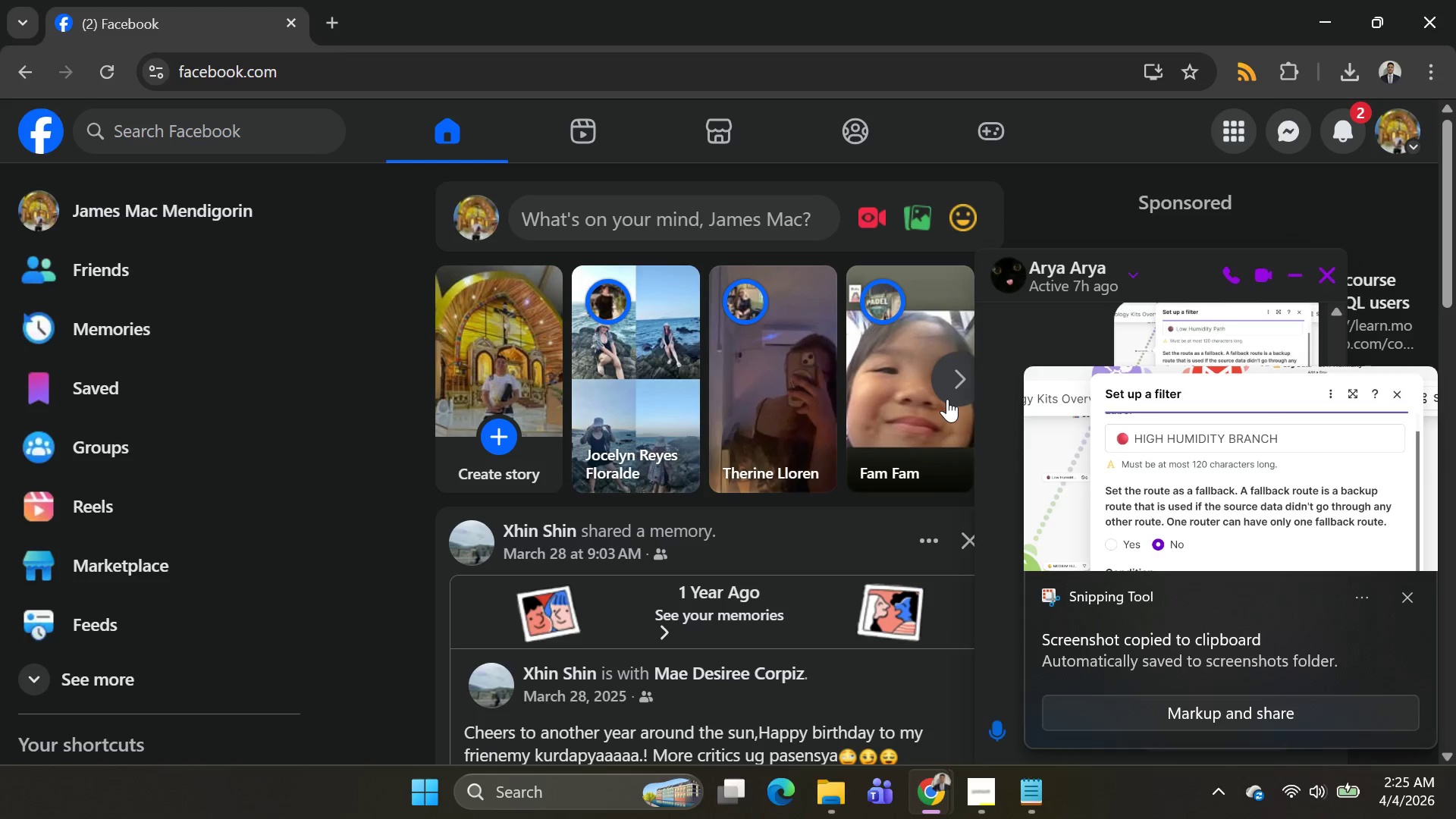 
key(Alt+AltLeft)
 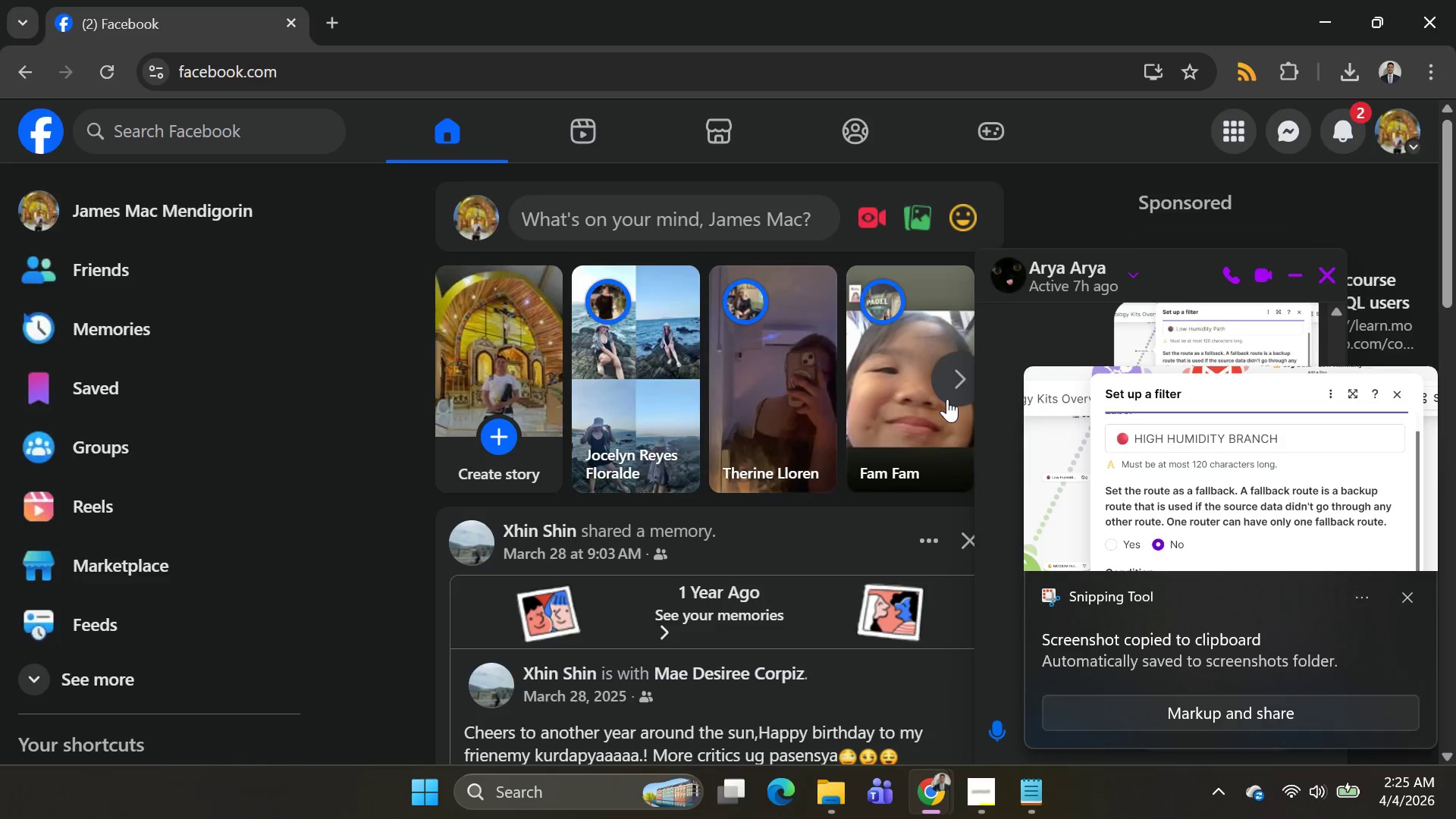 
key(Alt+Tab)
 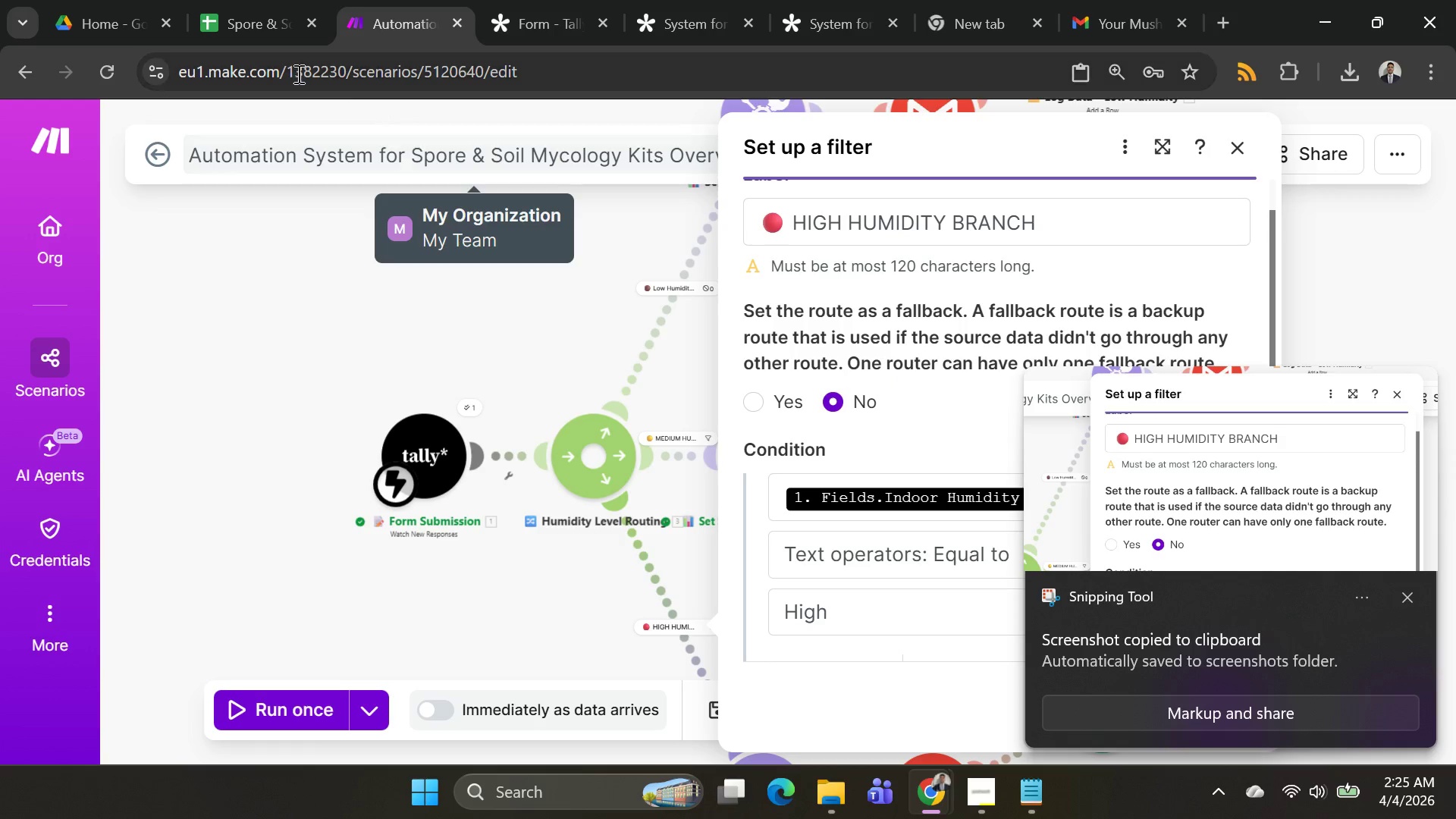 
mouse_move([258, 22])
 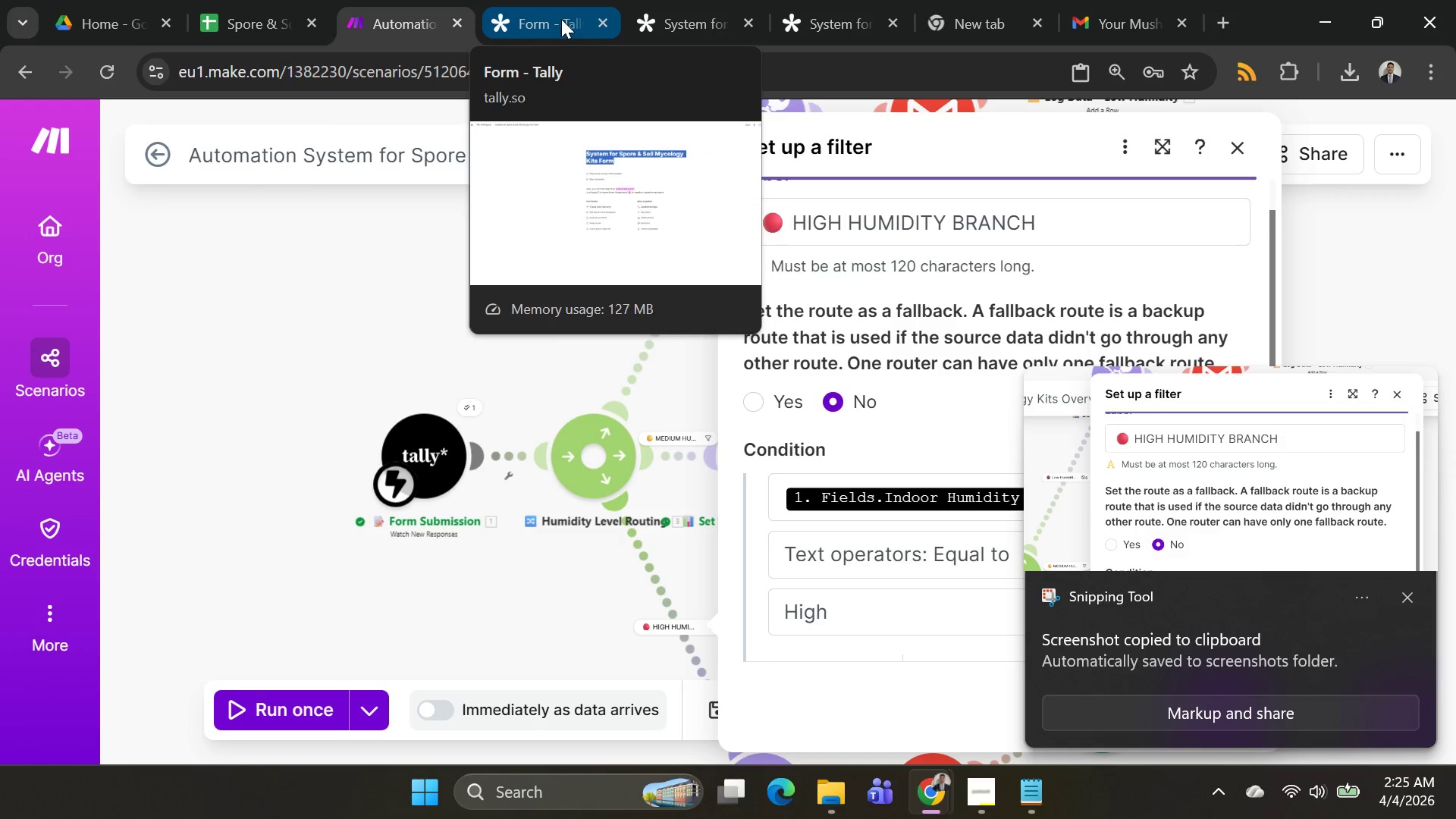 
key(Alt+Tab)
 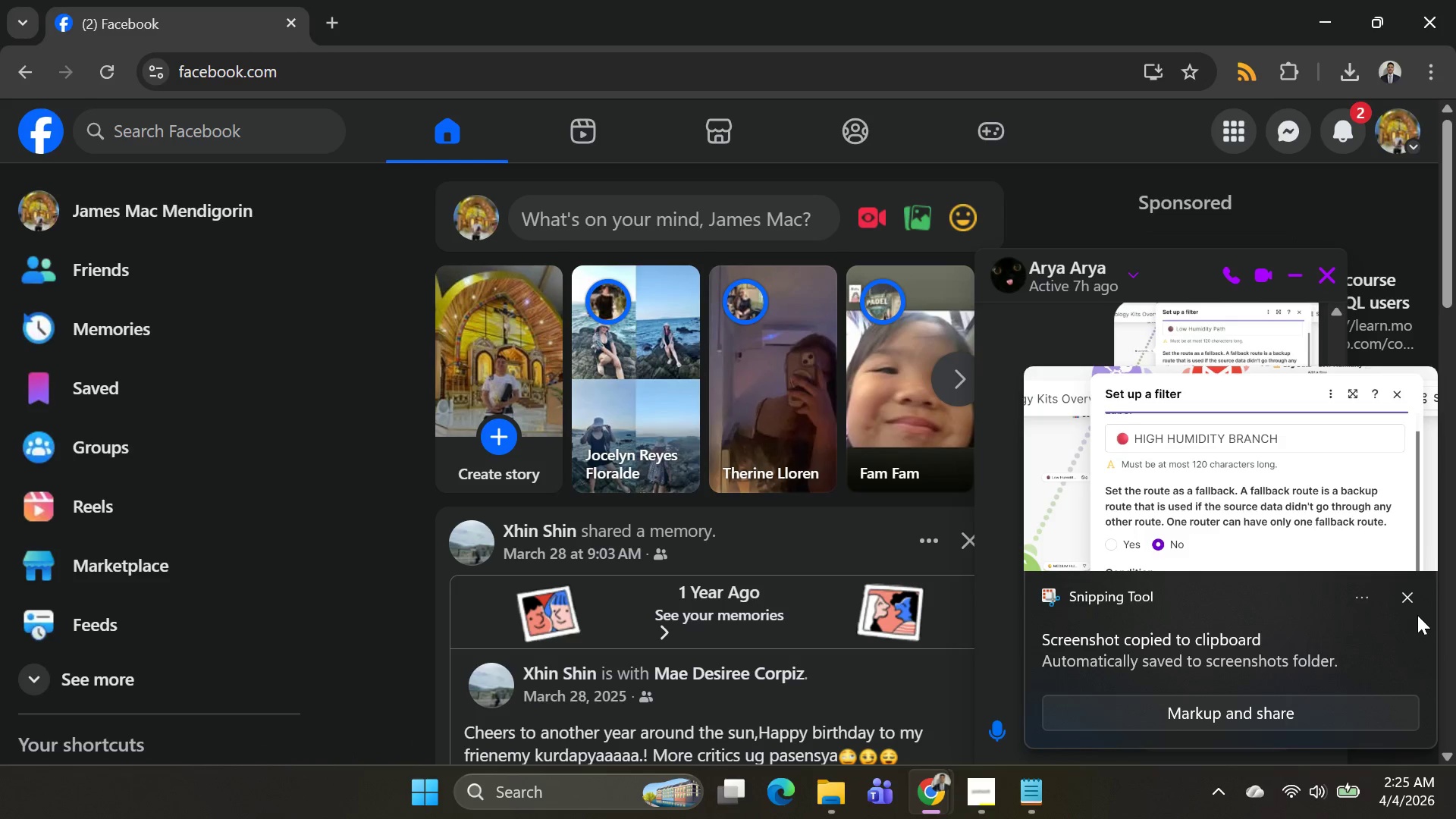 
left_click([1407, 591])
 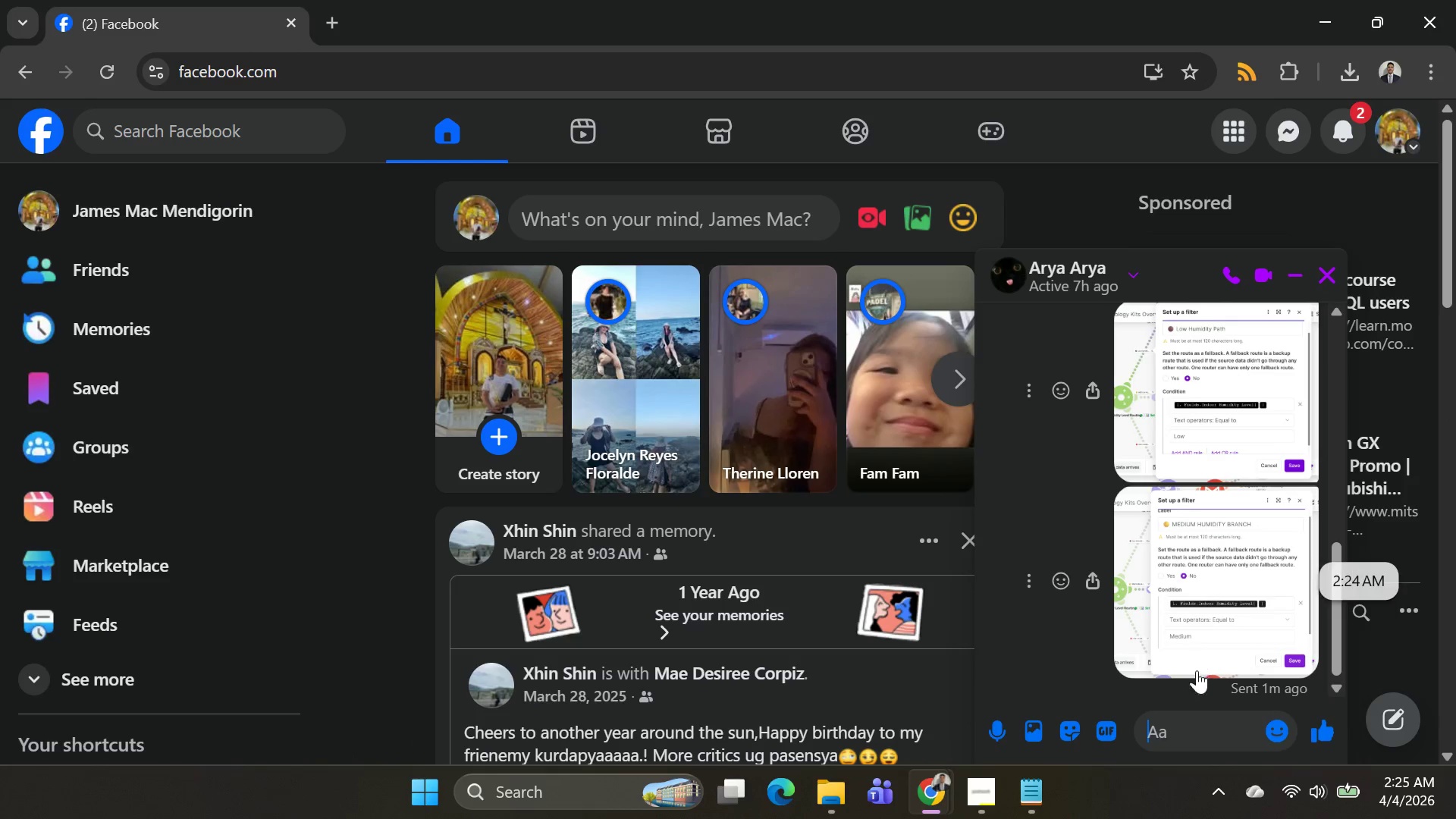 
key(Control+V)
 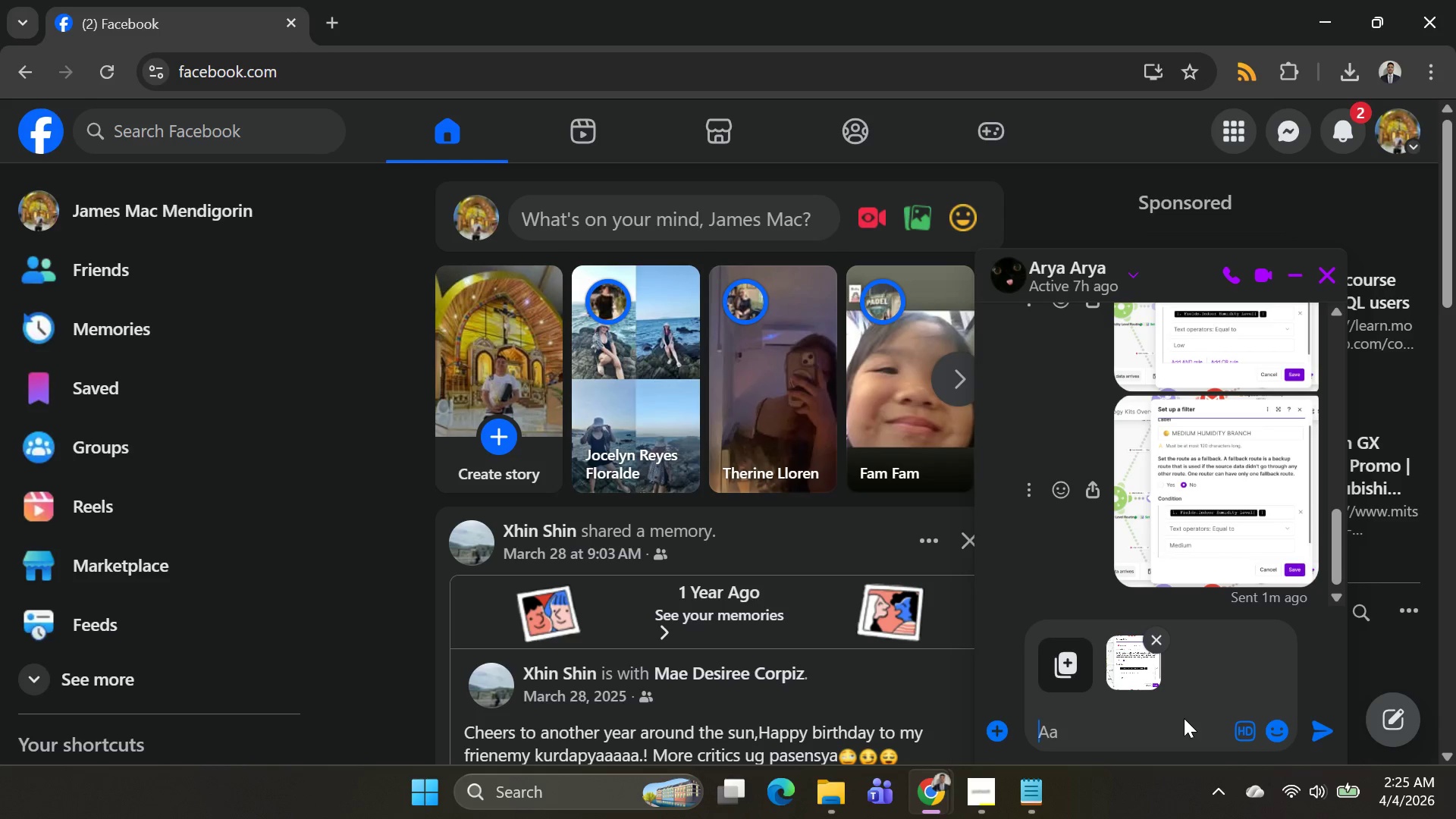 
key(Enter)
 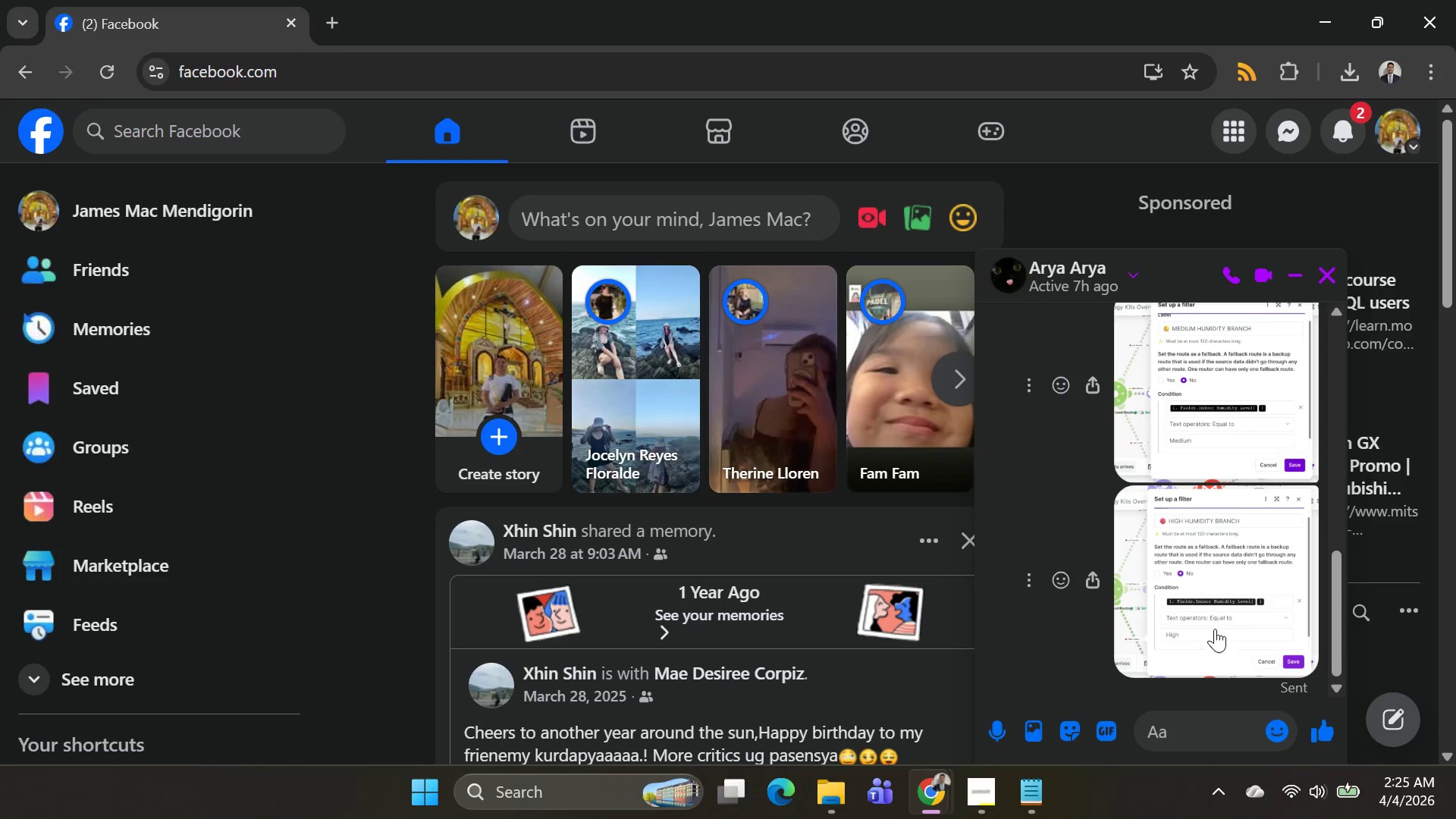 
left_click([1216, 622])
 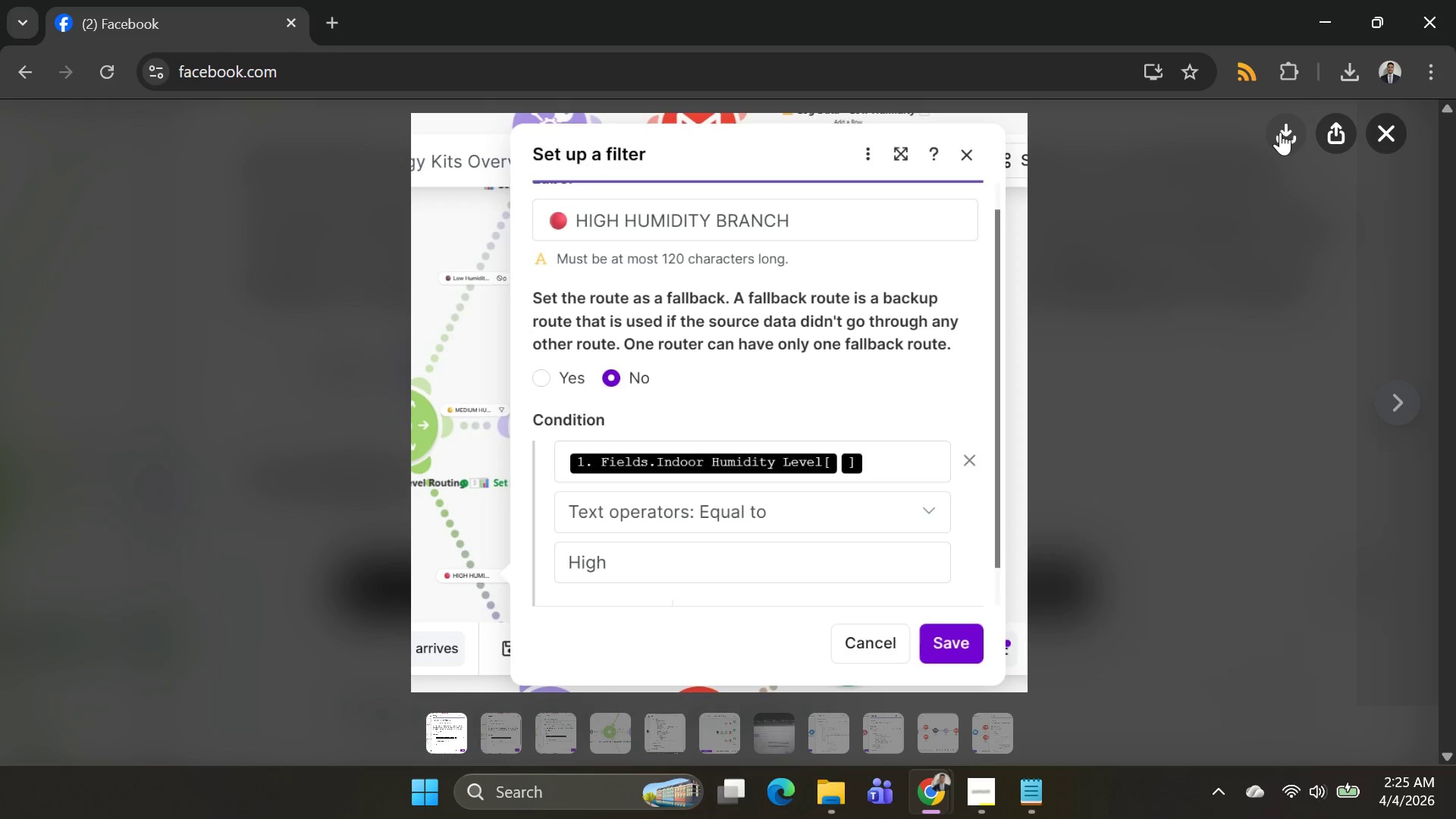 
left_click([1280, 130])
 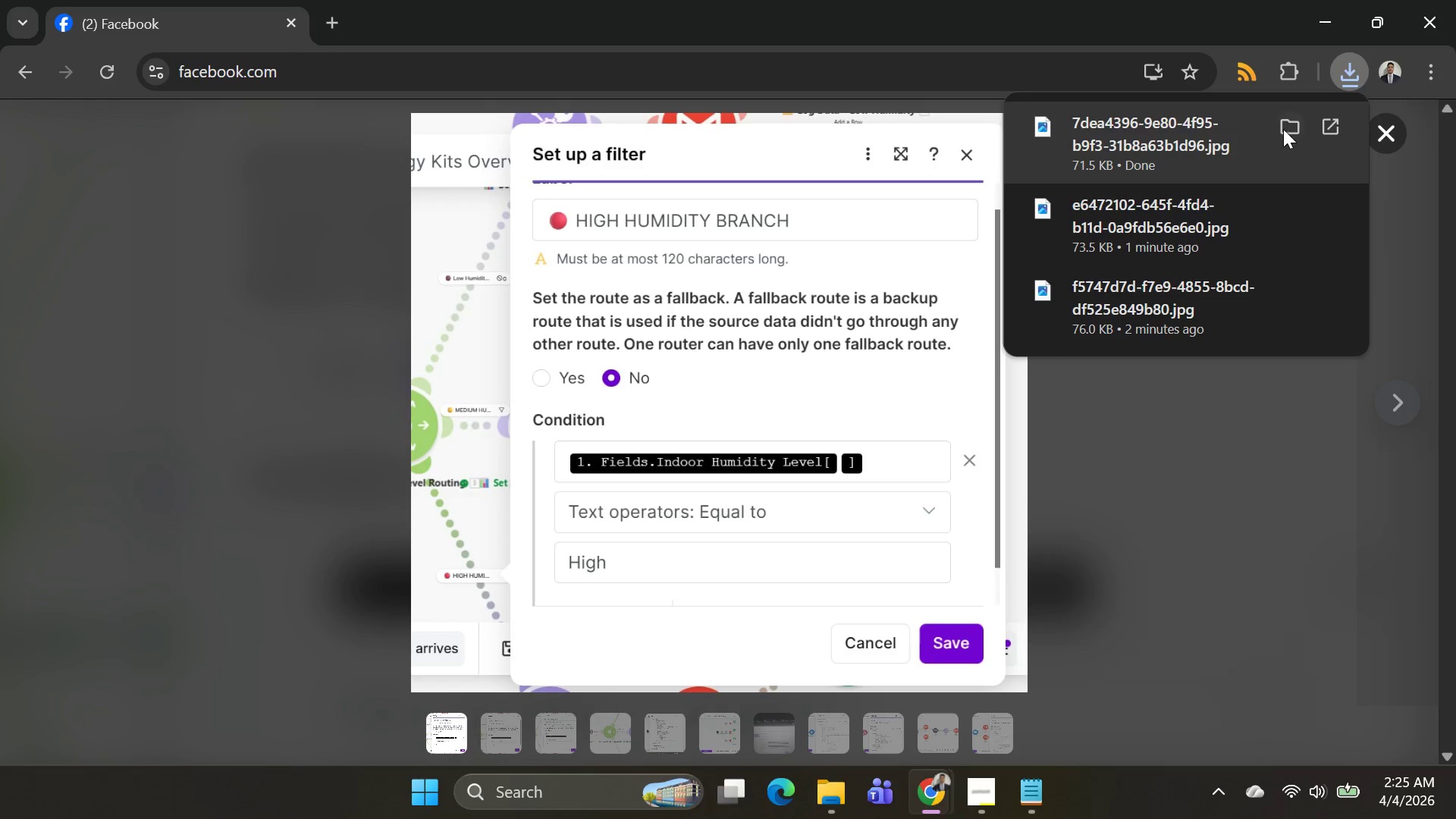 
left_click([1285, 116])
 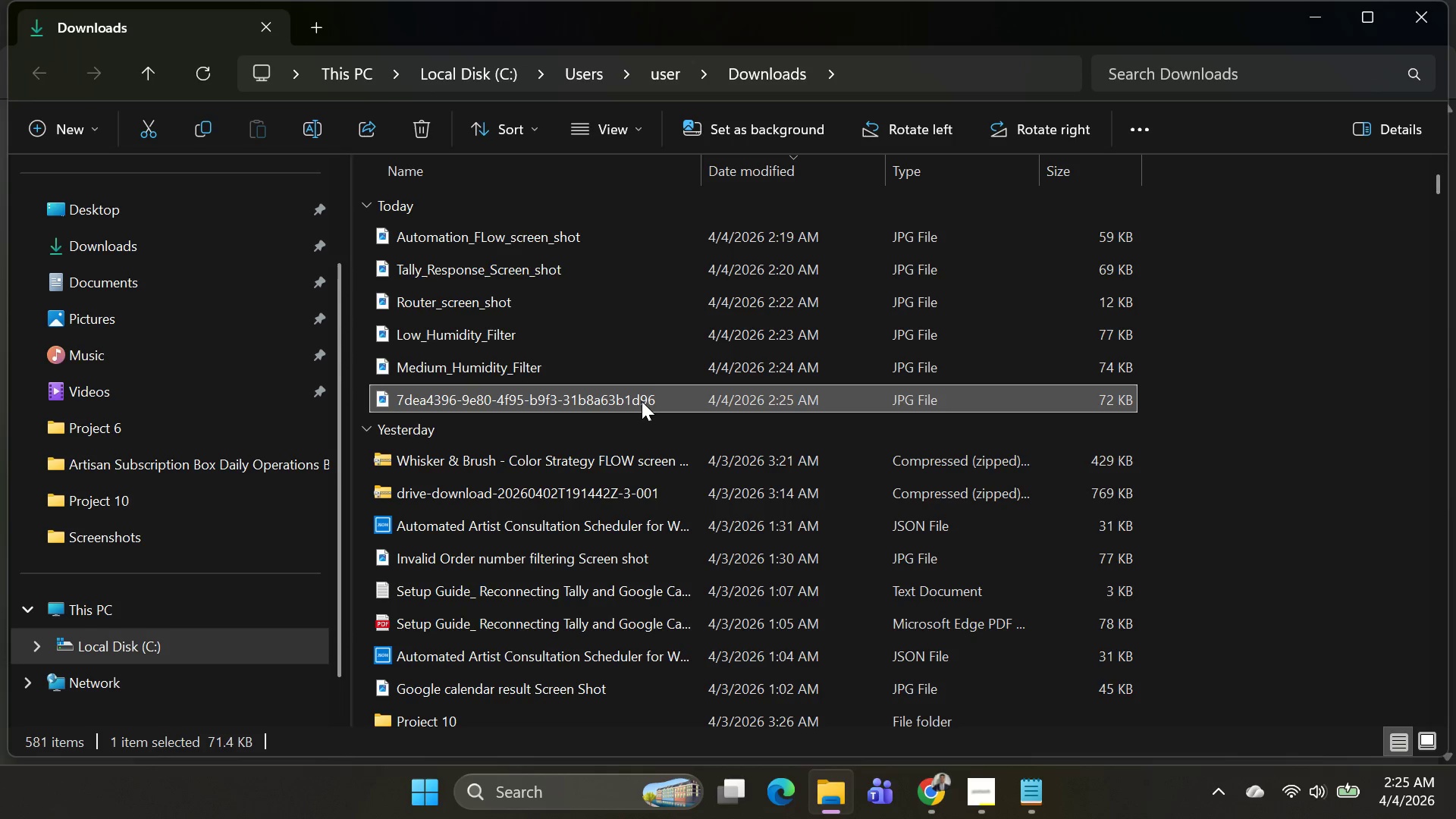 
left_click([632, 397])
 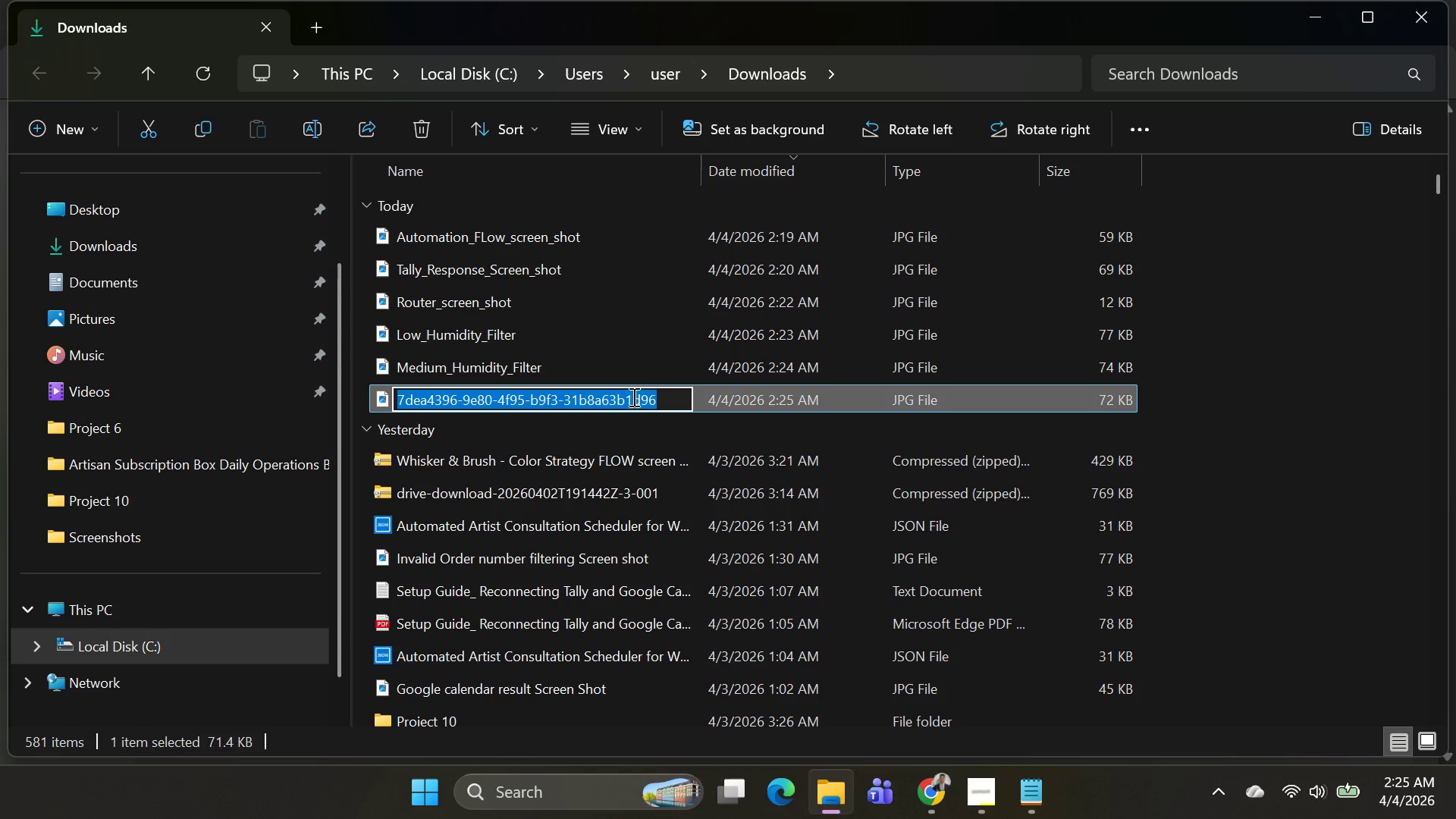 
type(High_Humidity_Filter)
 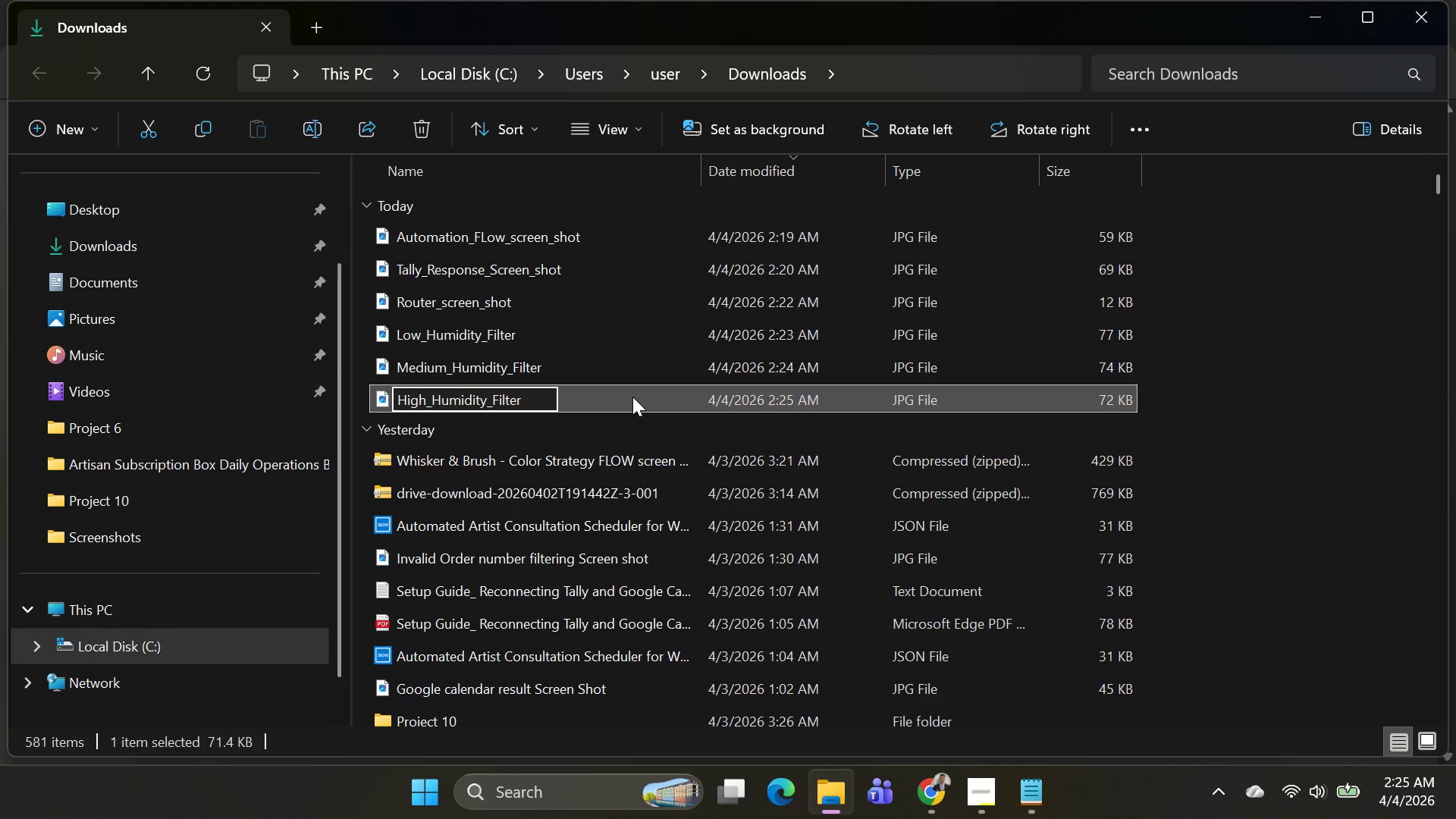 
key(Enter)
 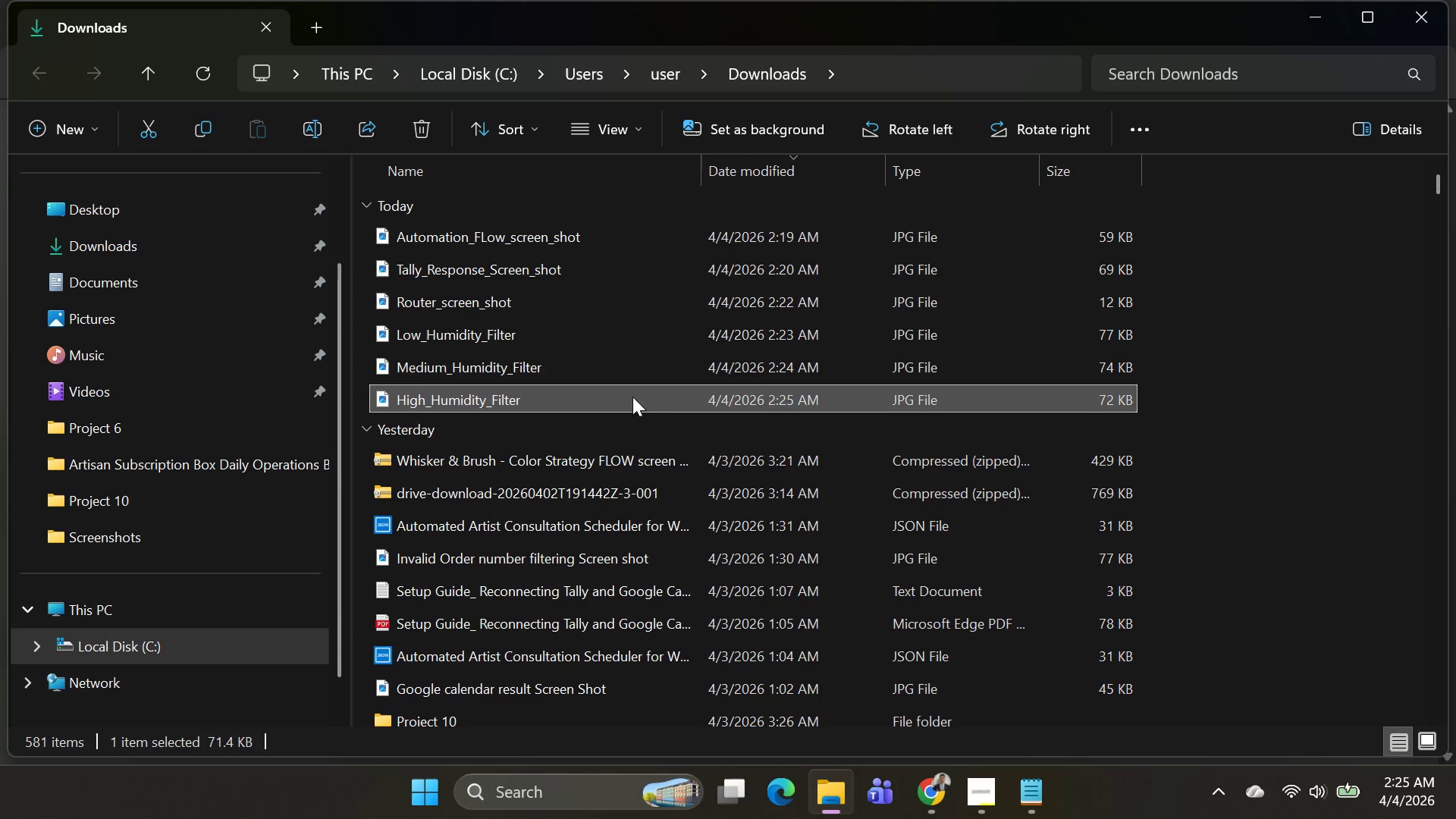 
key(Alt+AltLeft)
 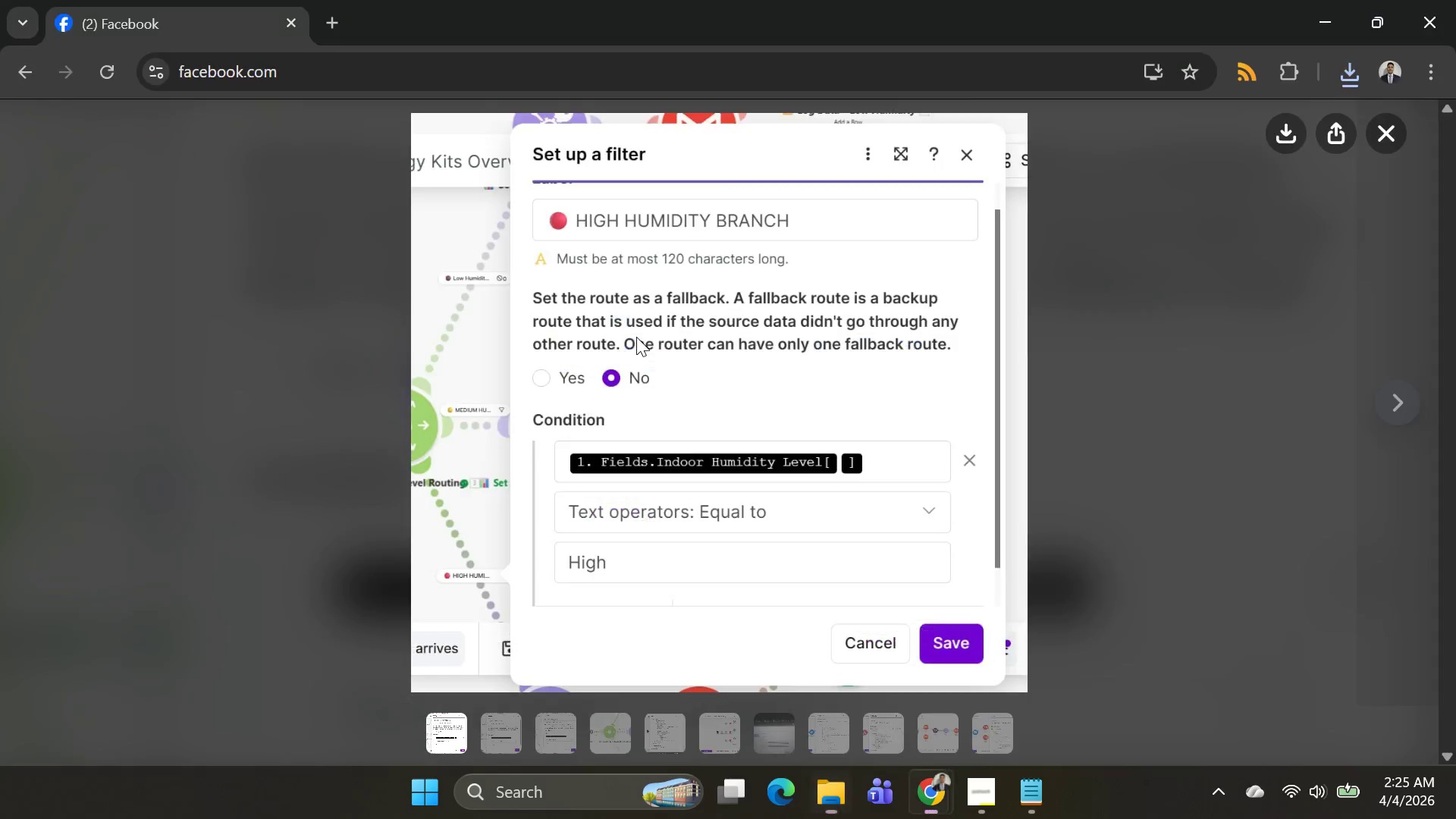 
key(Alt+Tab)
 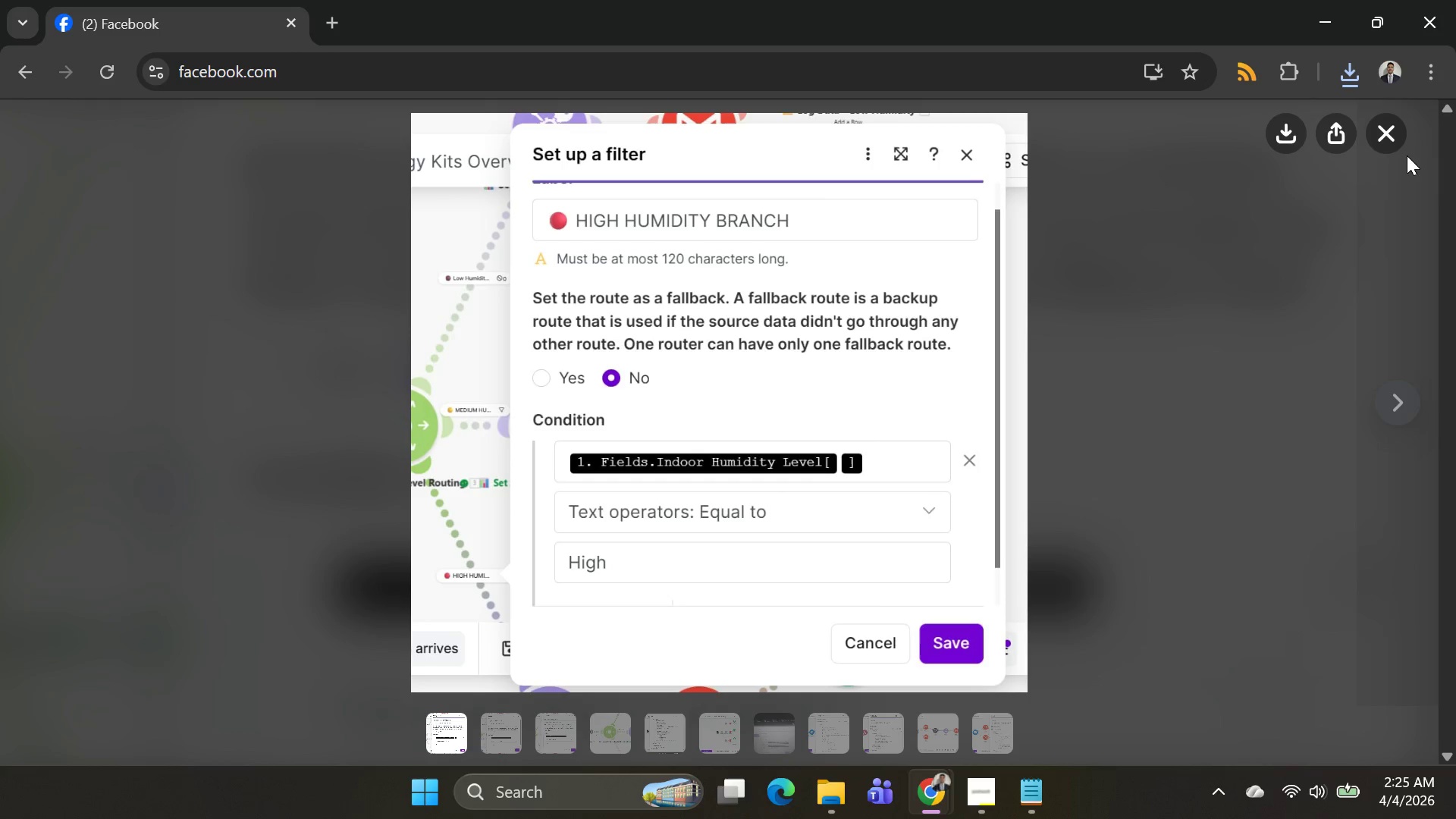 
left_click([1388, 138])
 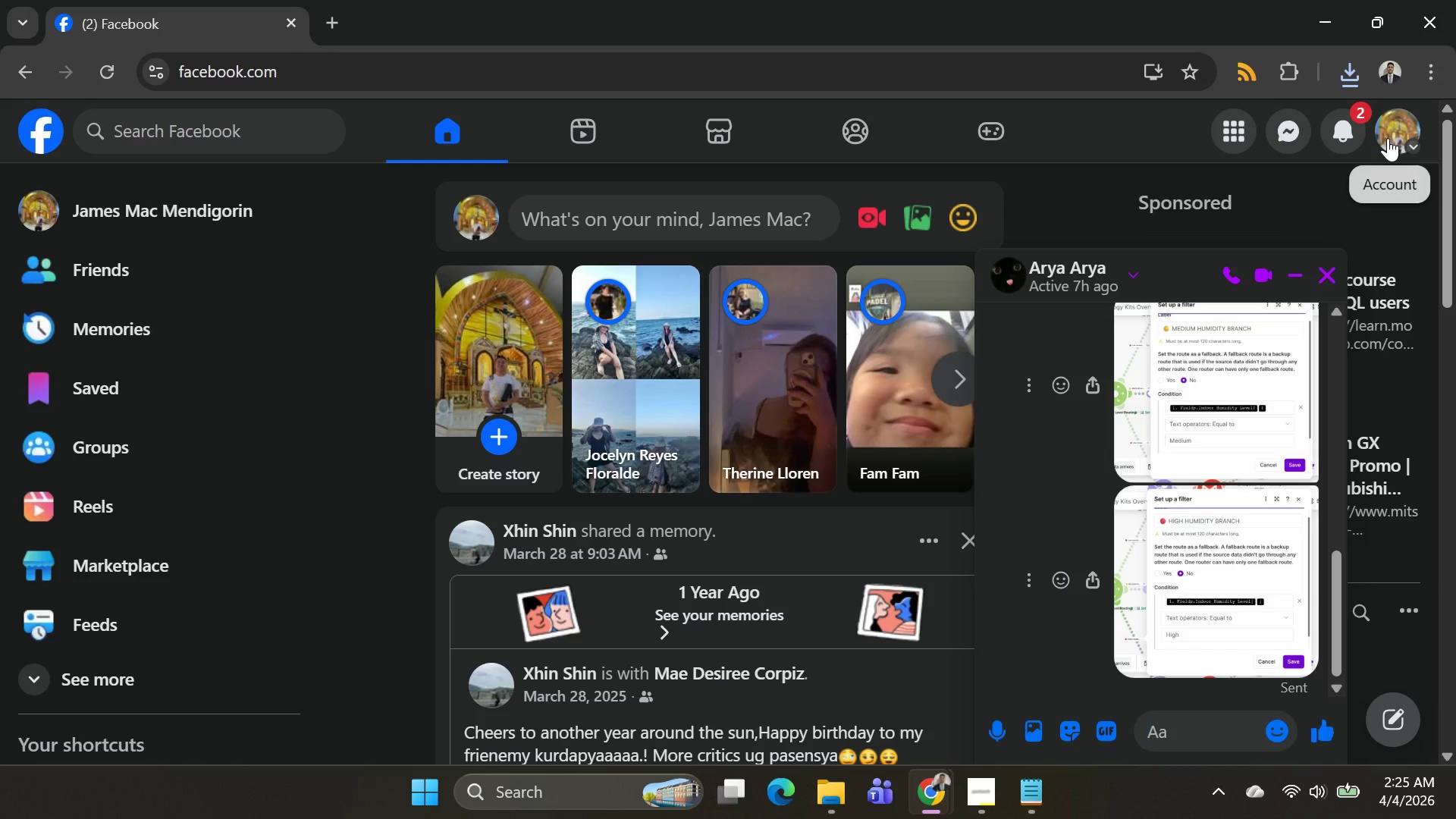 
key(Alt+AltLeft)
 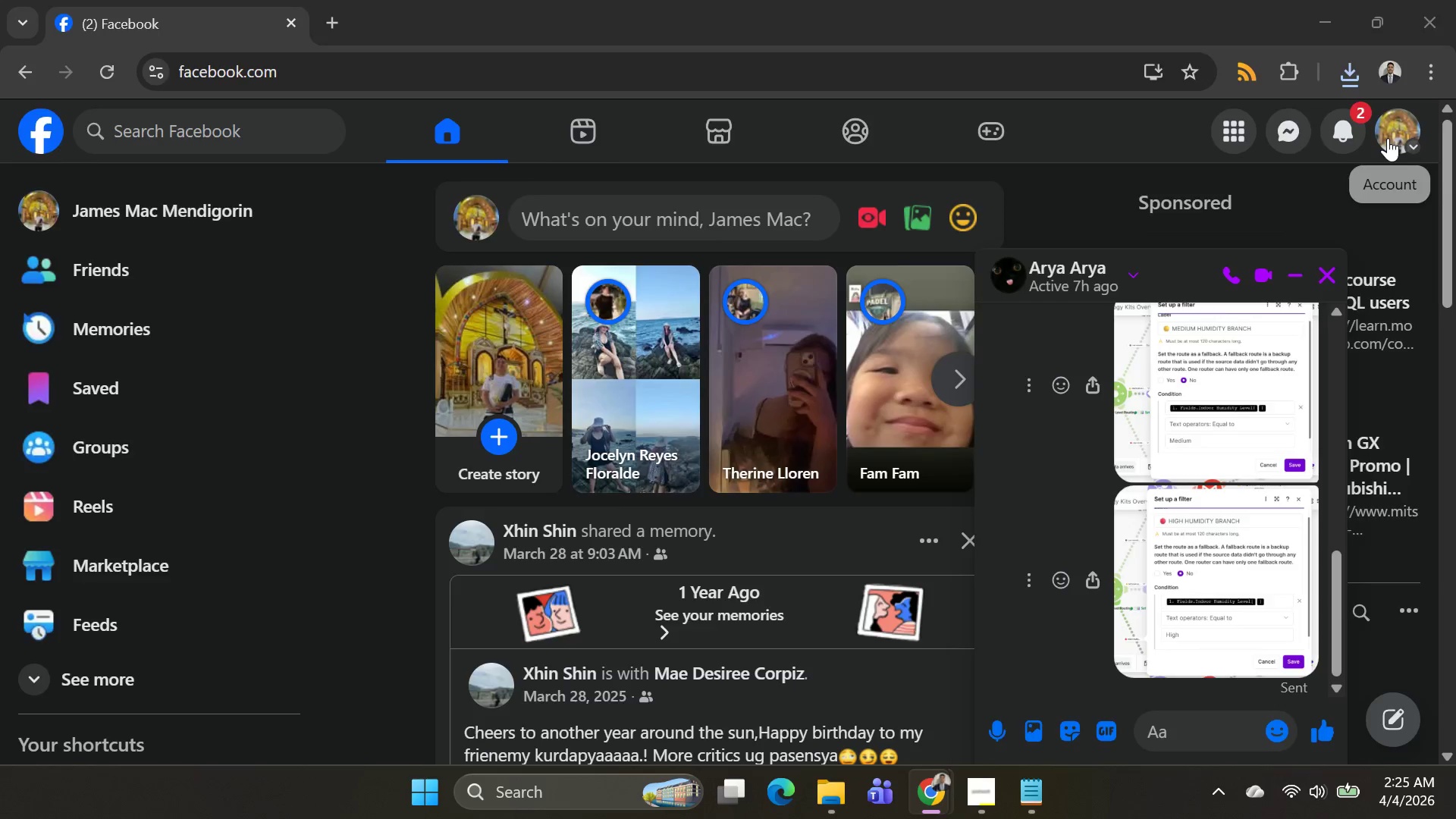 
key(Alt+Tab)
 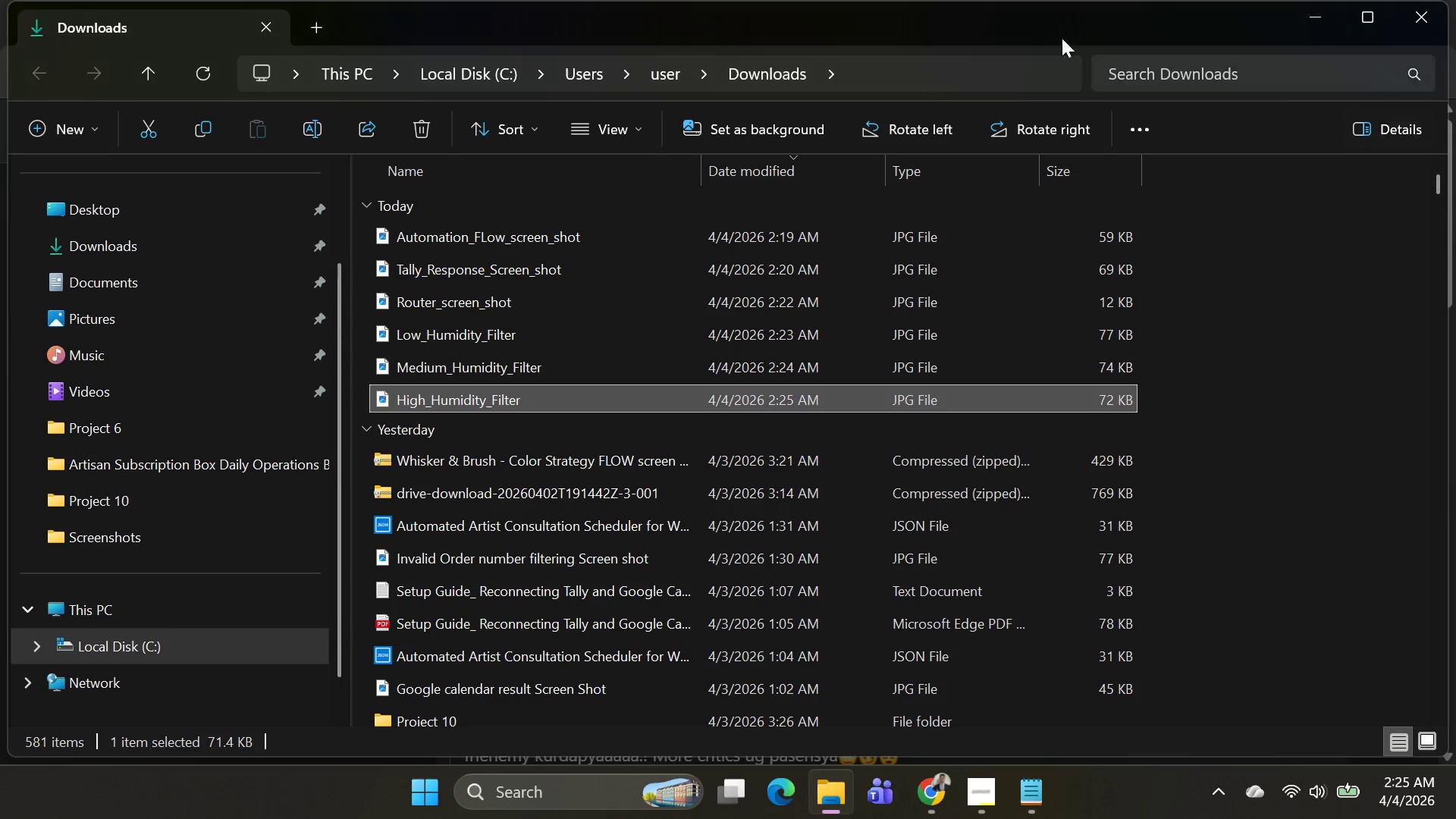 
key(Alt+AltLeft)
 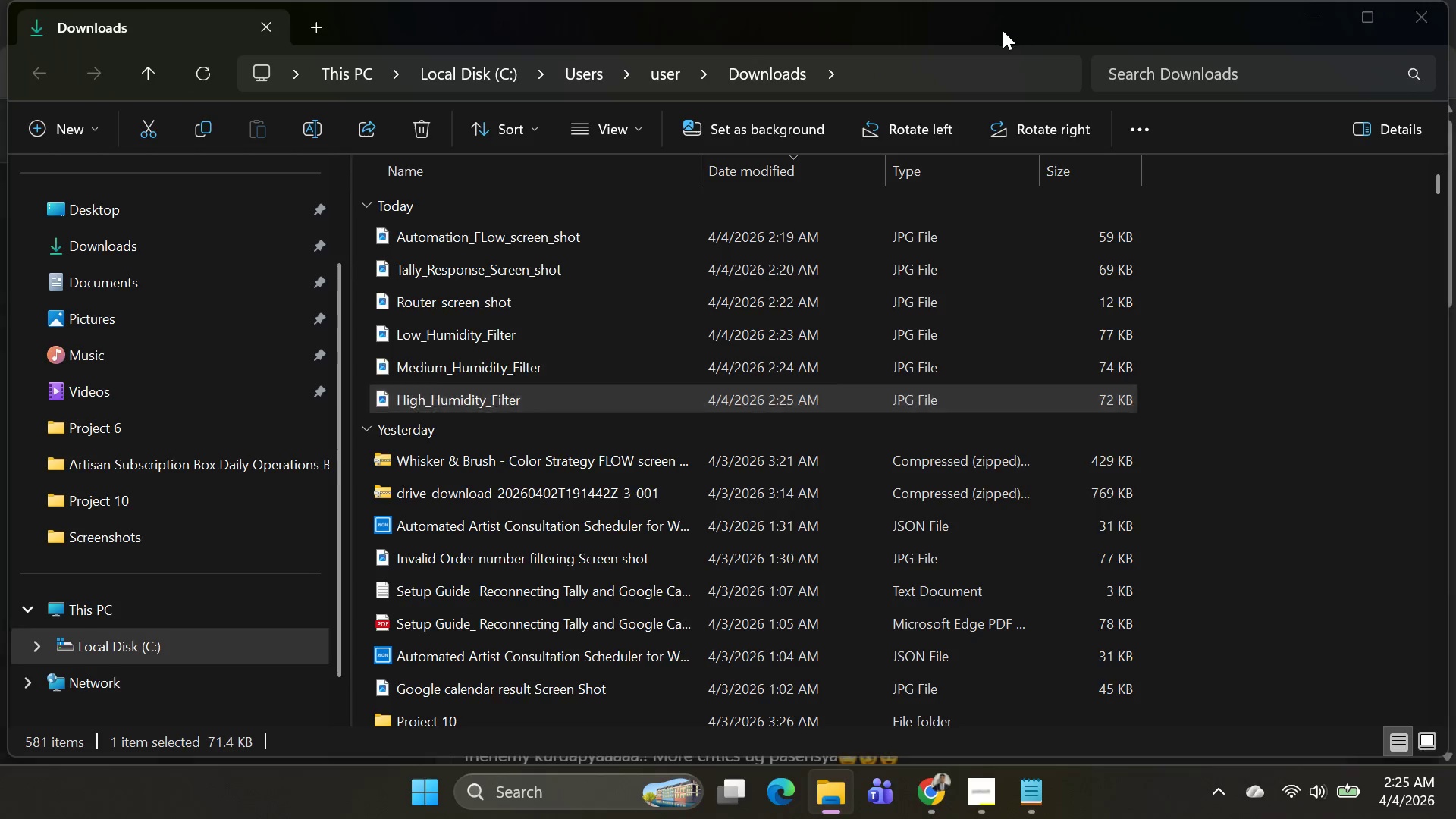 
key(Alt+Tab)
 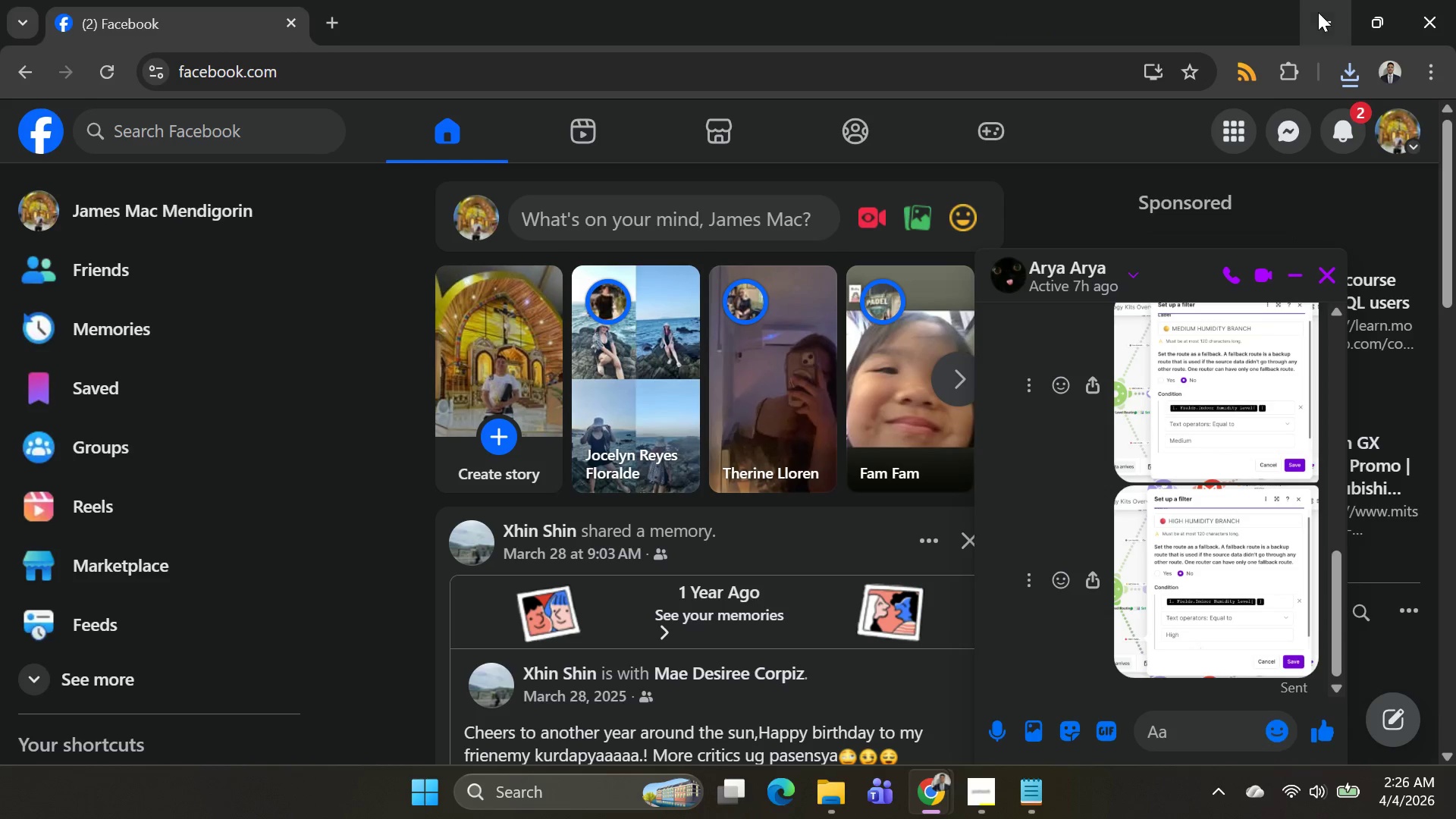 
left_click([1319, 12])
 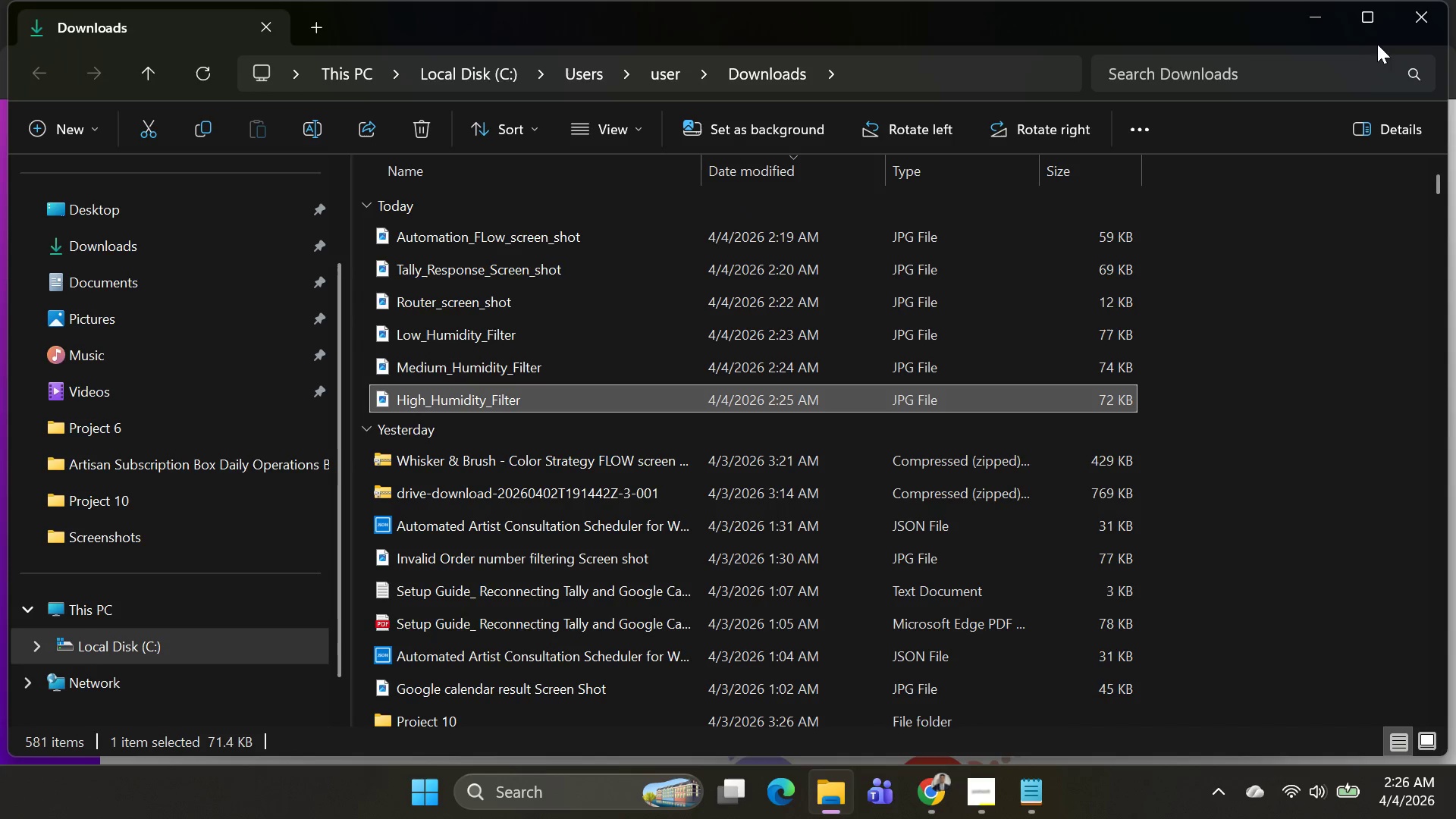 
left_click([1315, 20])
 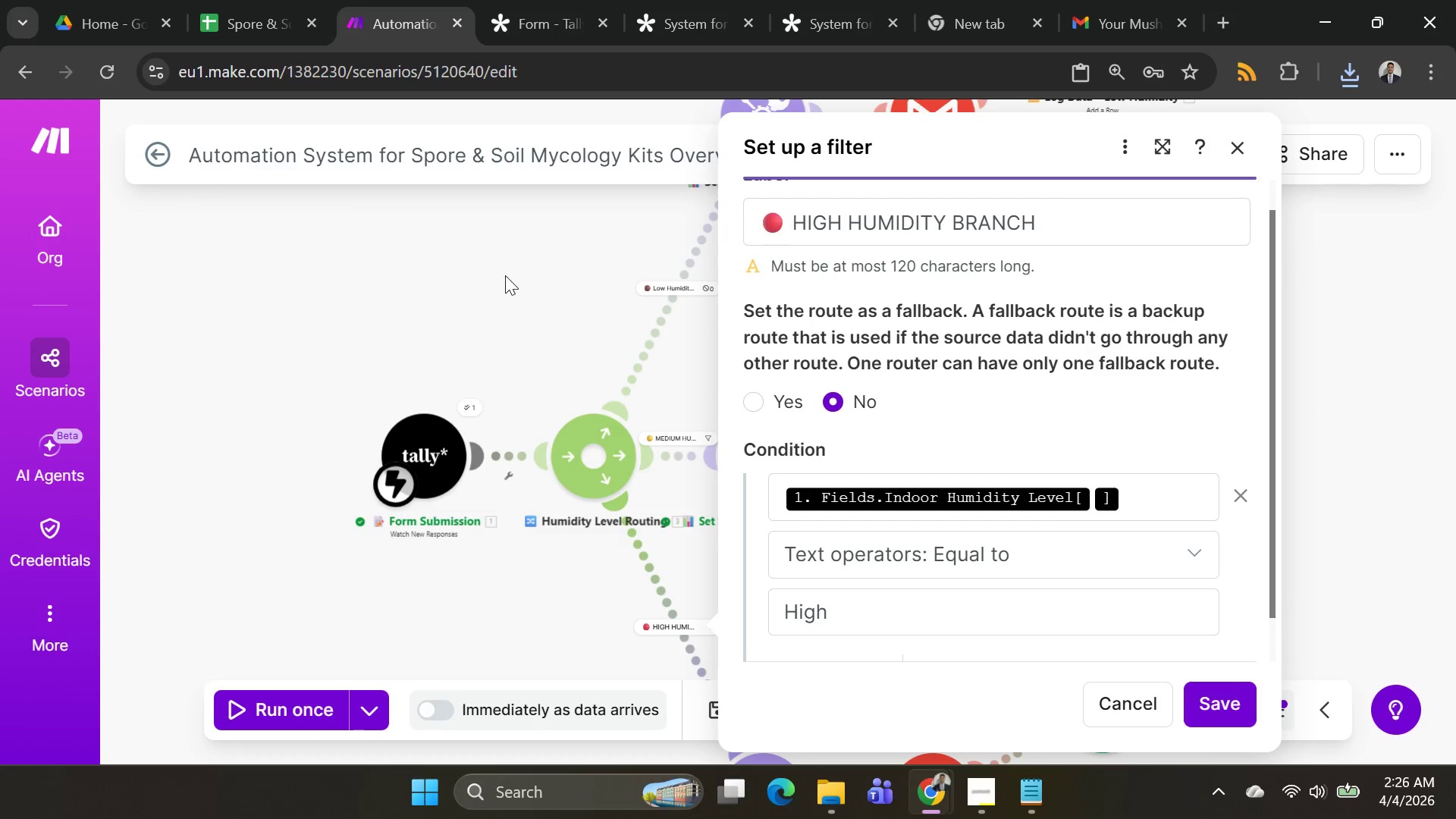 
left_click([493, 278])
 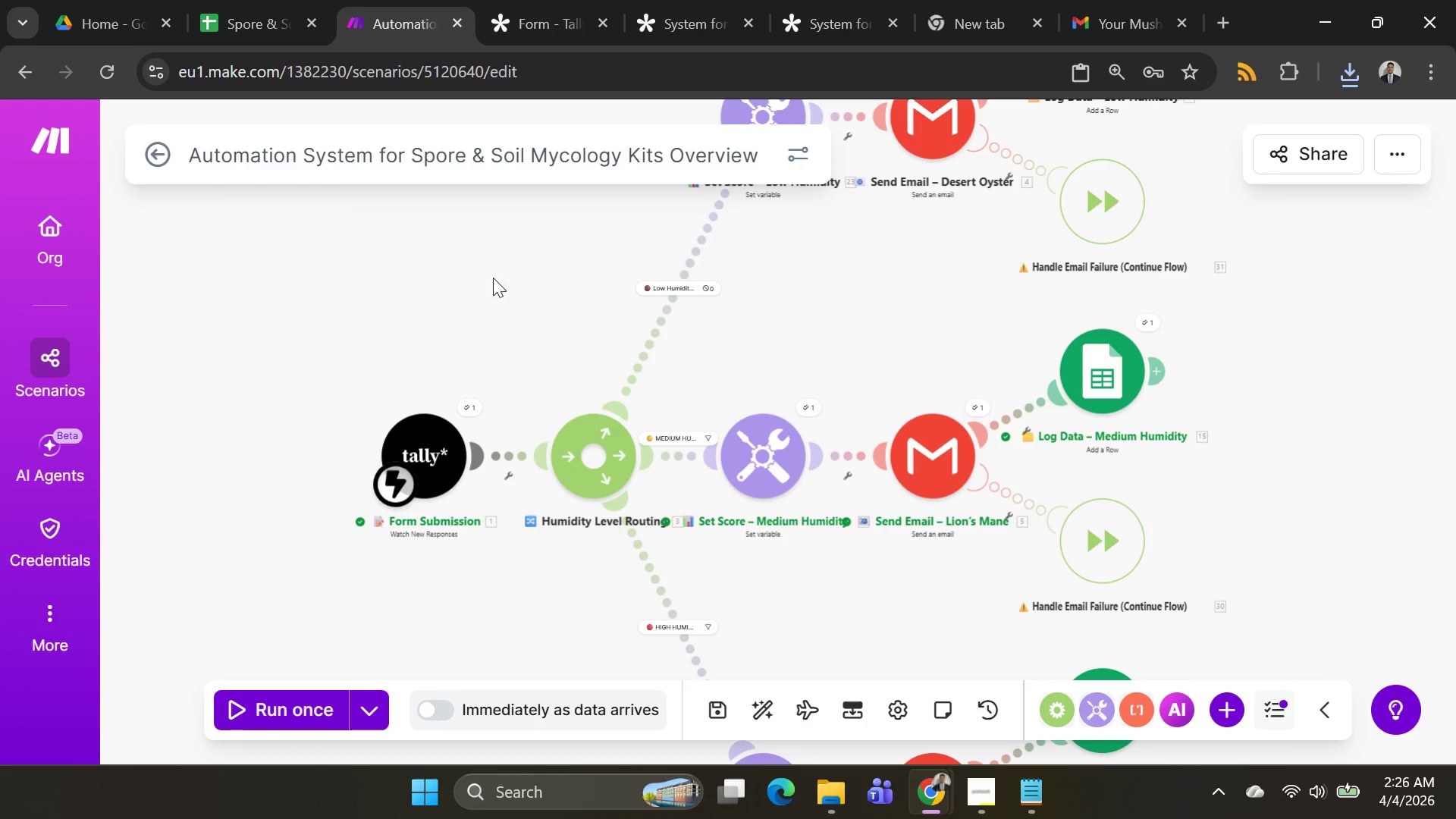 
mouse_move([767, 317])
 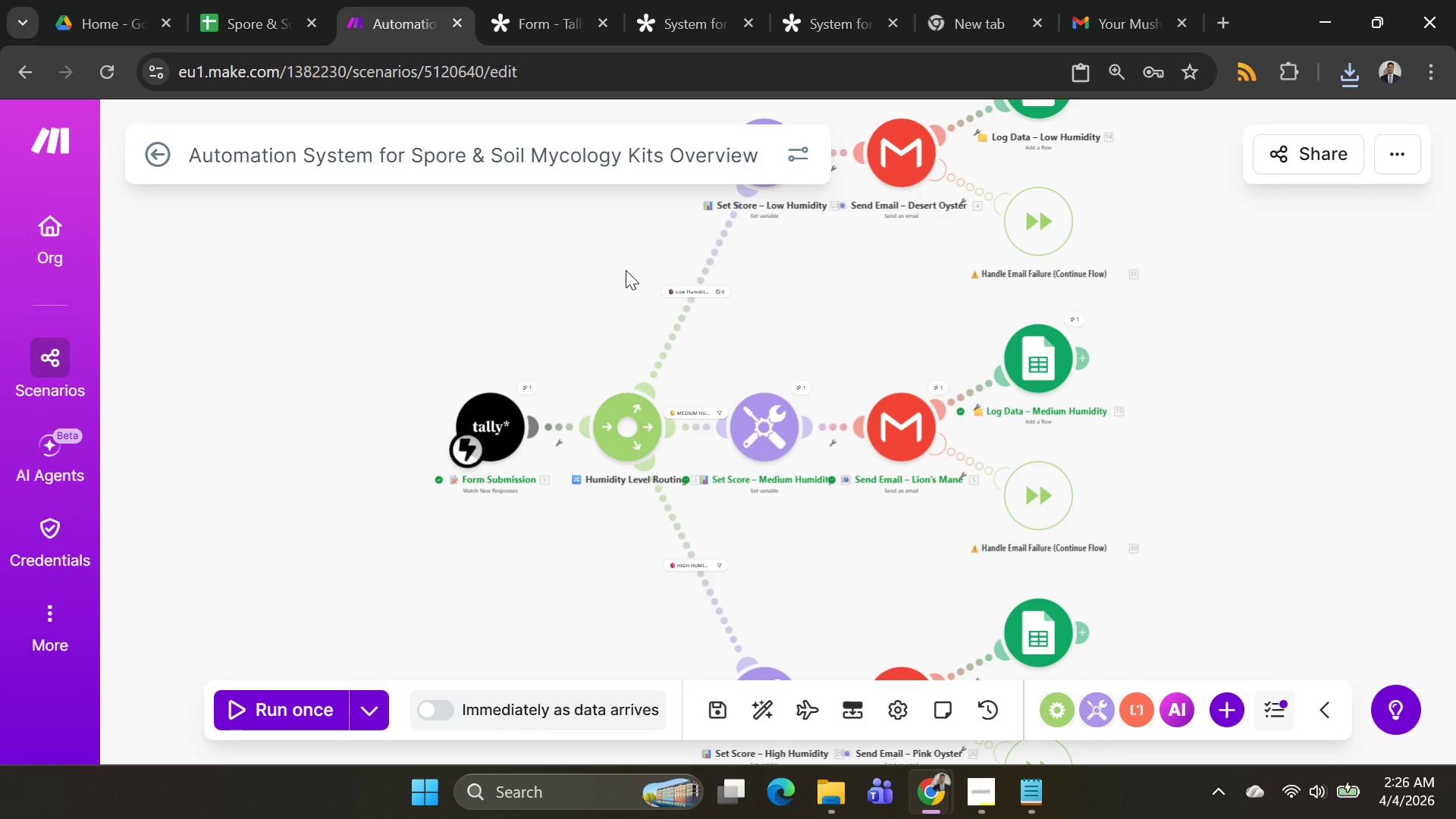 
left_click_drag(start_coordinate=[626, 270], to_coordinate=[533, 469])
 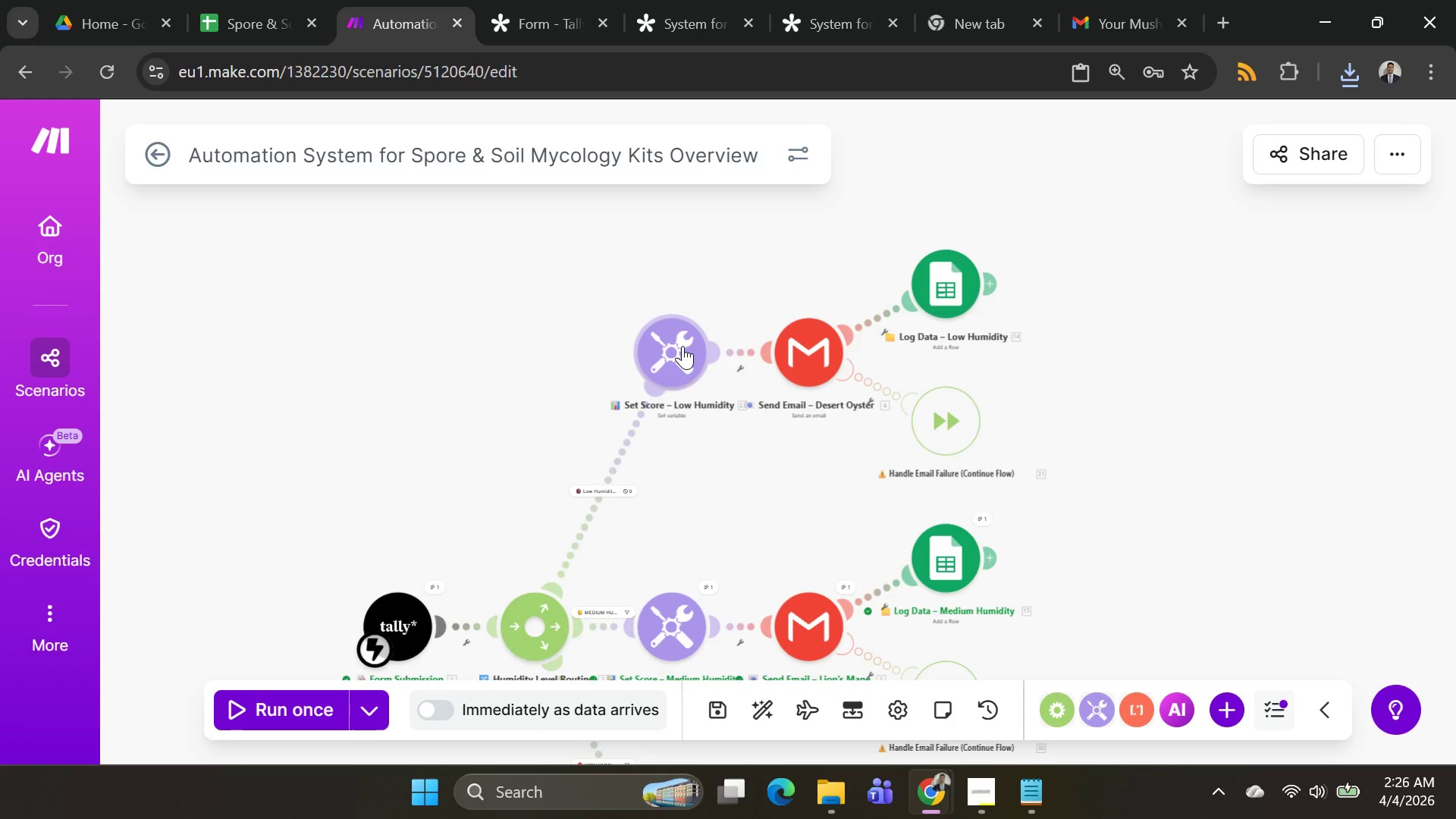 
left_click([682, 346])
 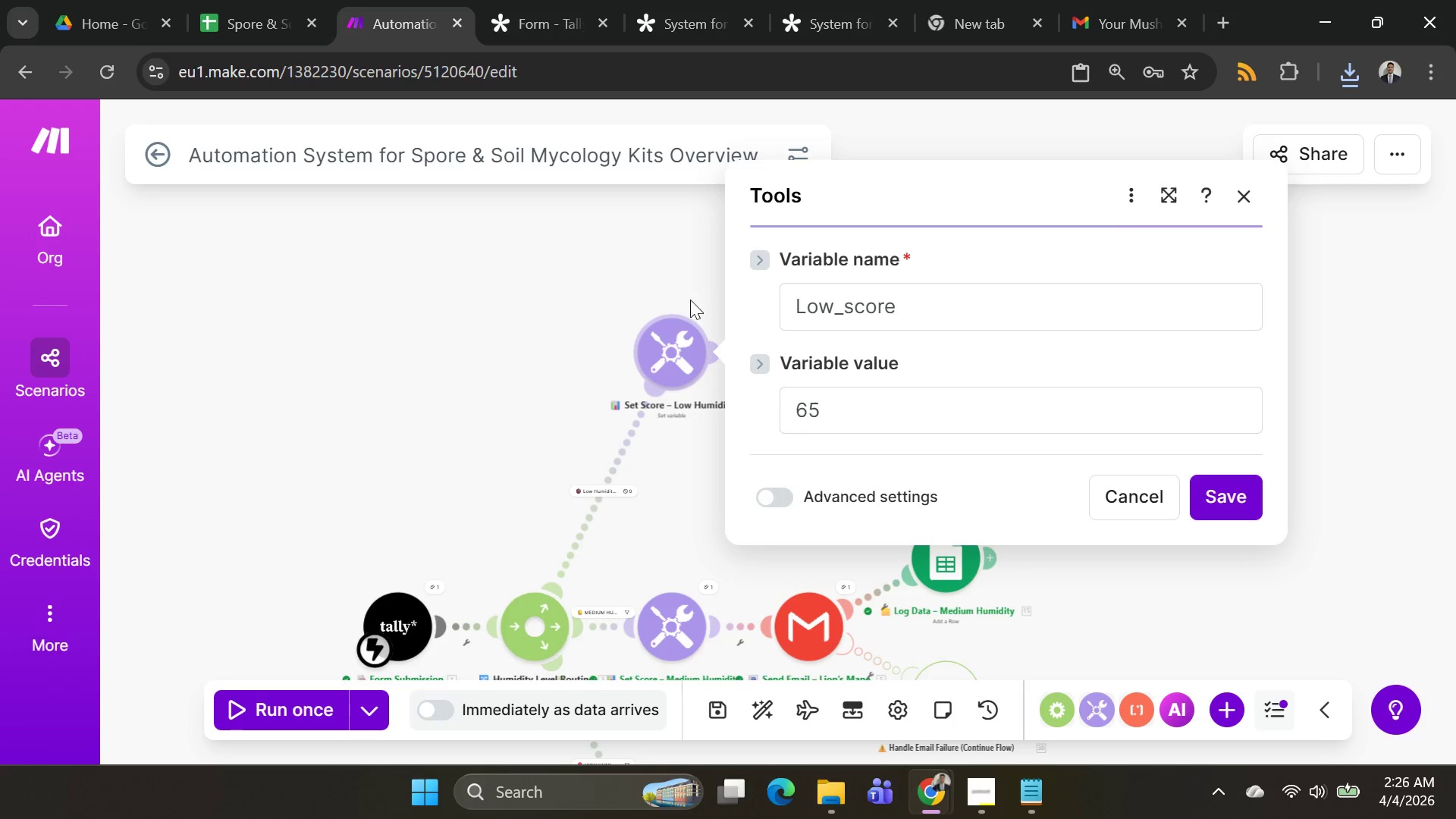 
left_click_drag(start_coordinate=[685, 297], to_coordinate=[672, 237])
 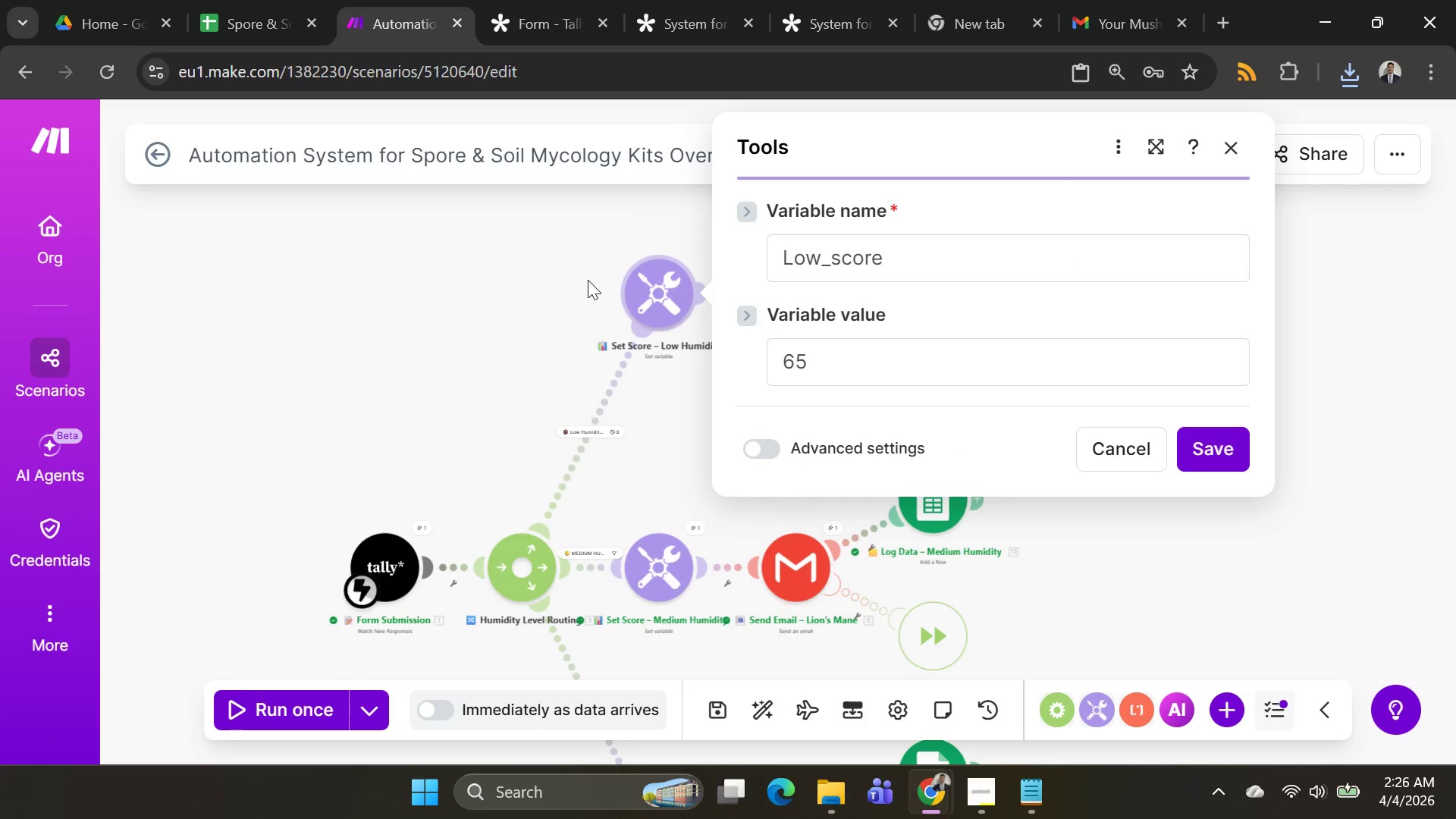 
left_click([588, 280])
 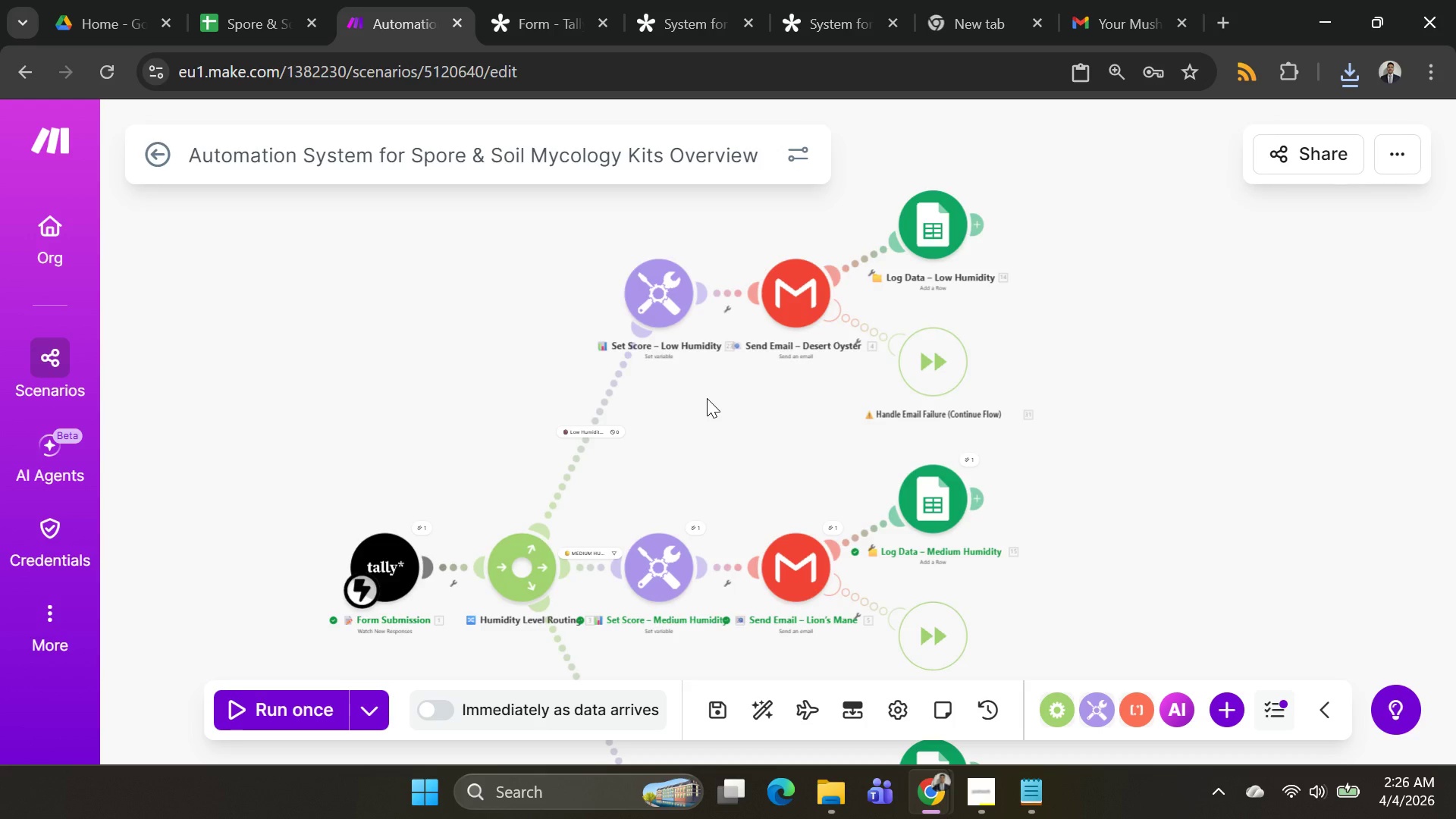 
wait(18.53)
 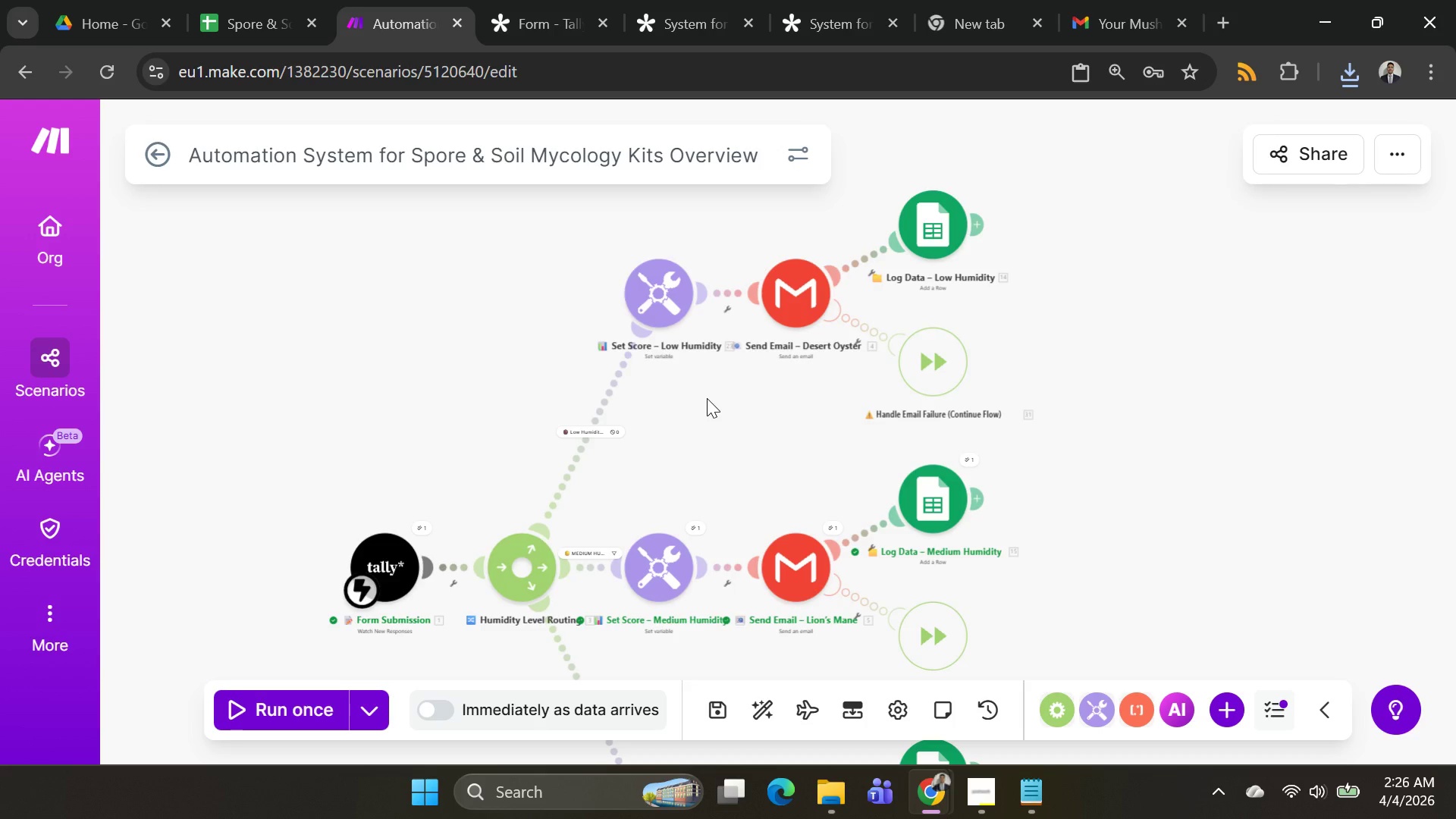 
mouse_move([864, 29])
 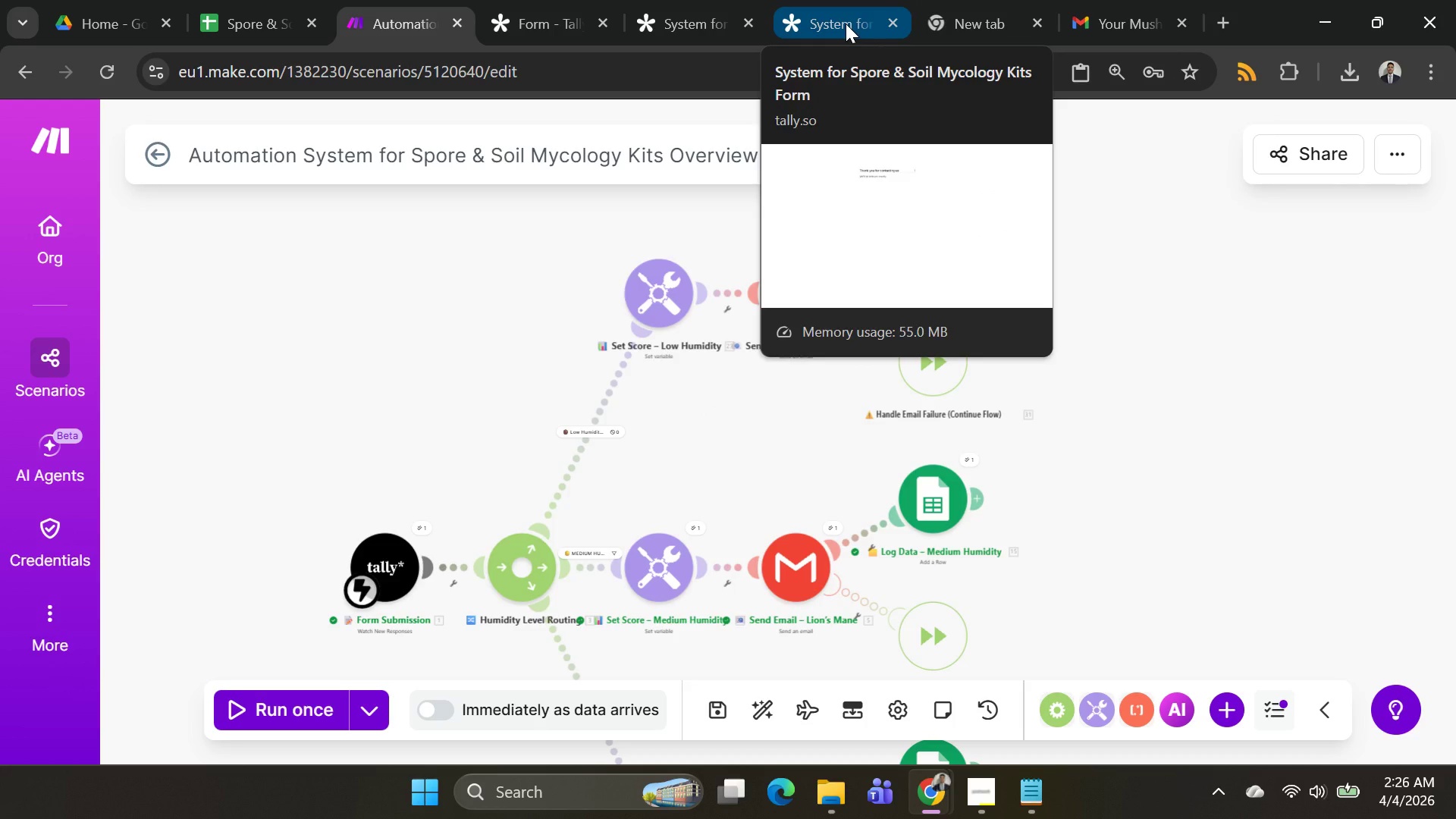 
left_click([846, 24])
 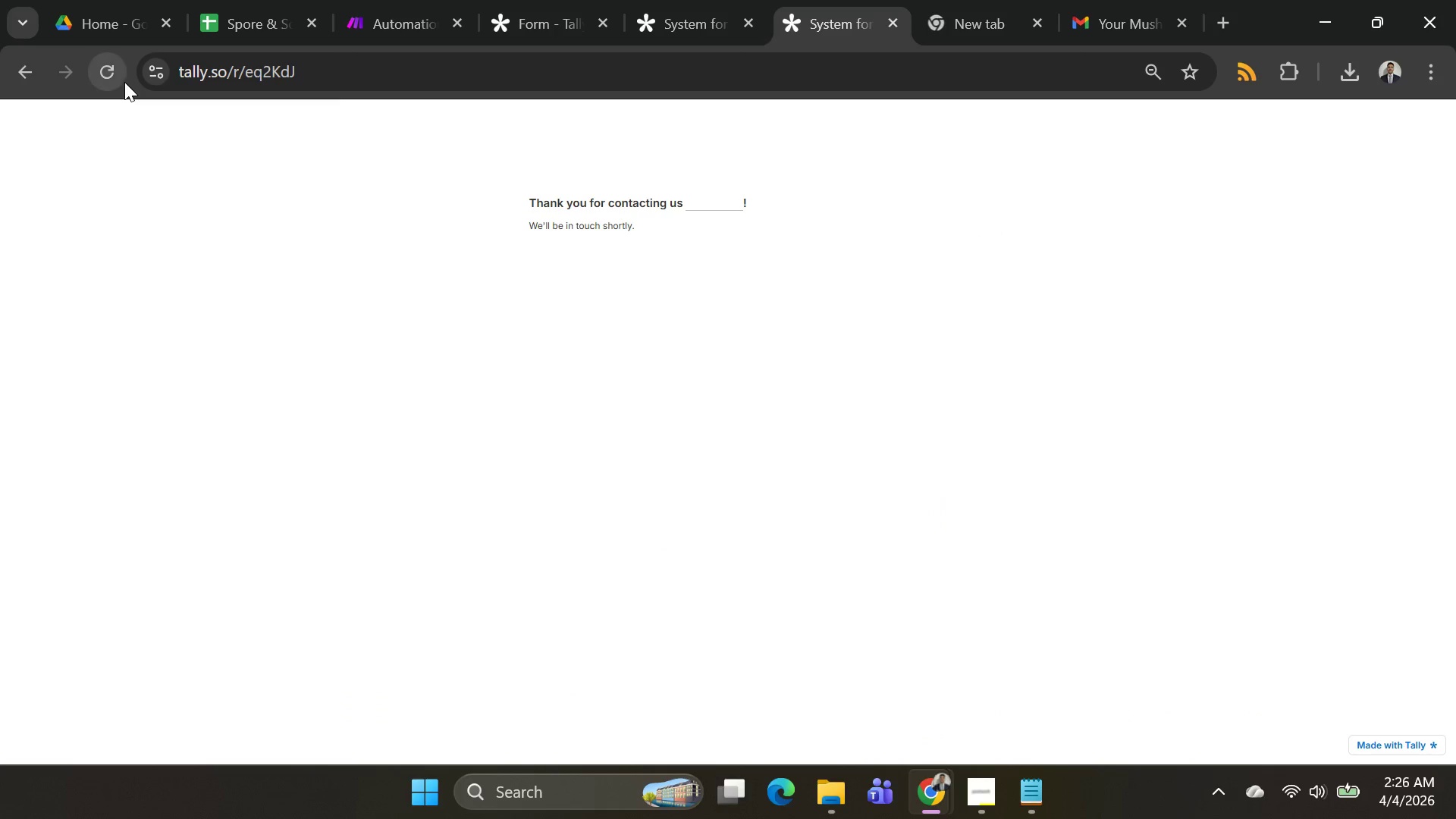 
left_click([124, 80])
 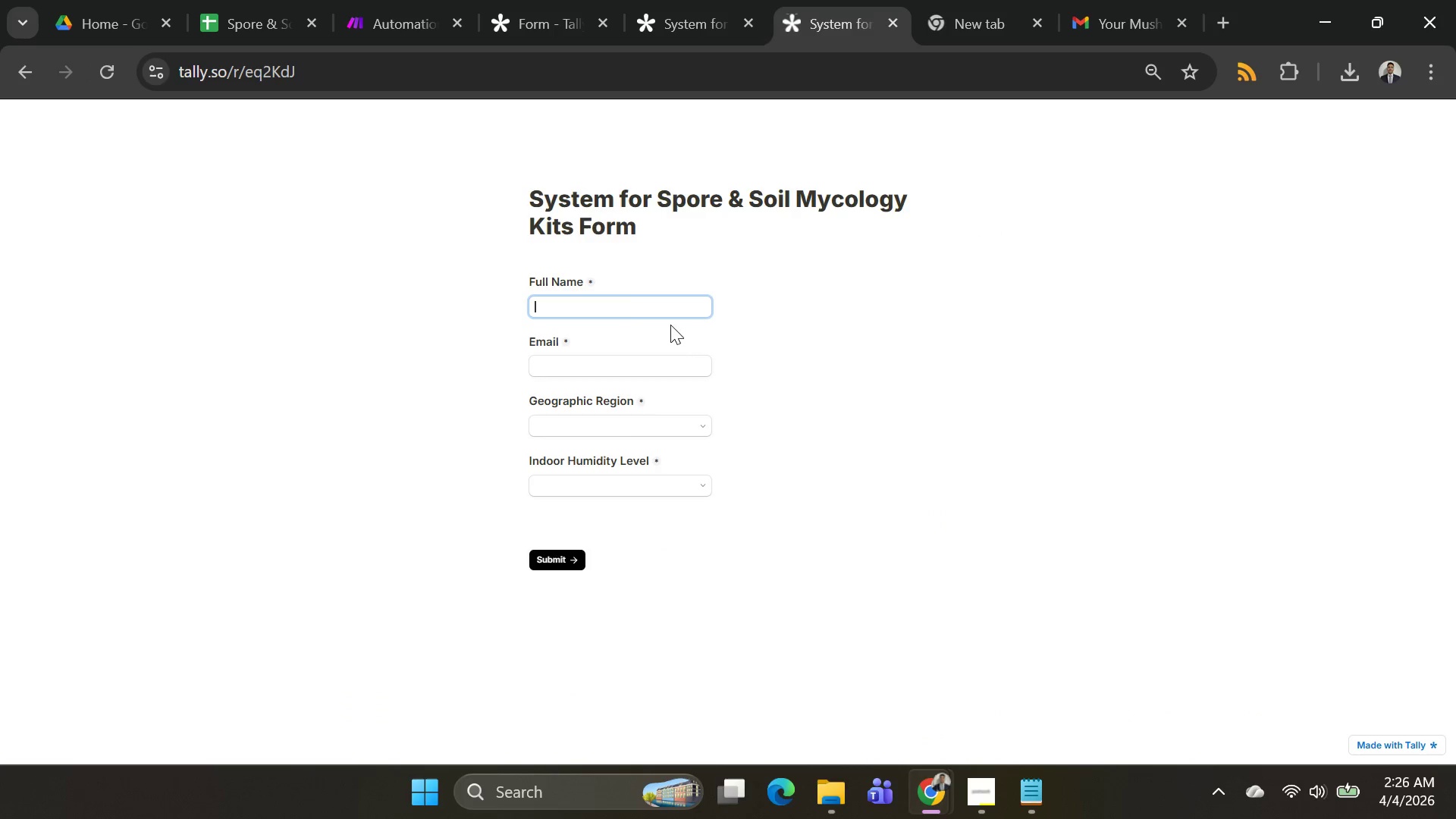 
left_click([627, 310])
 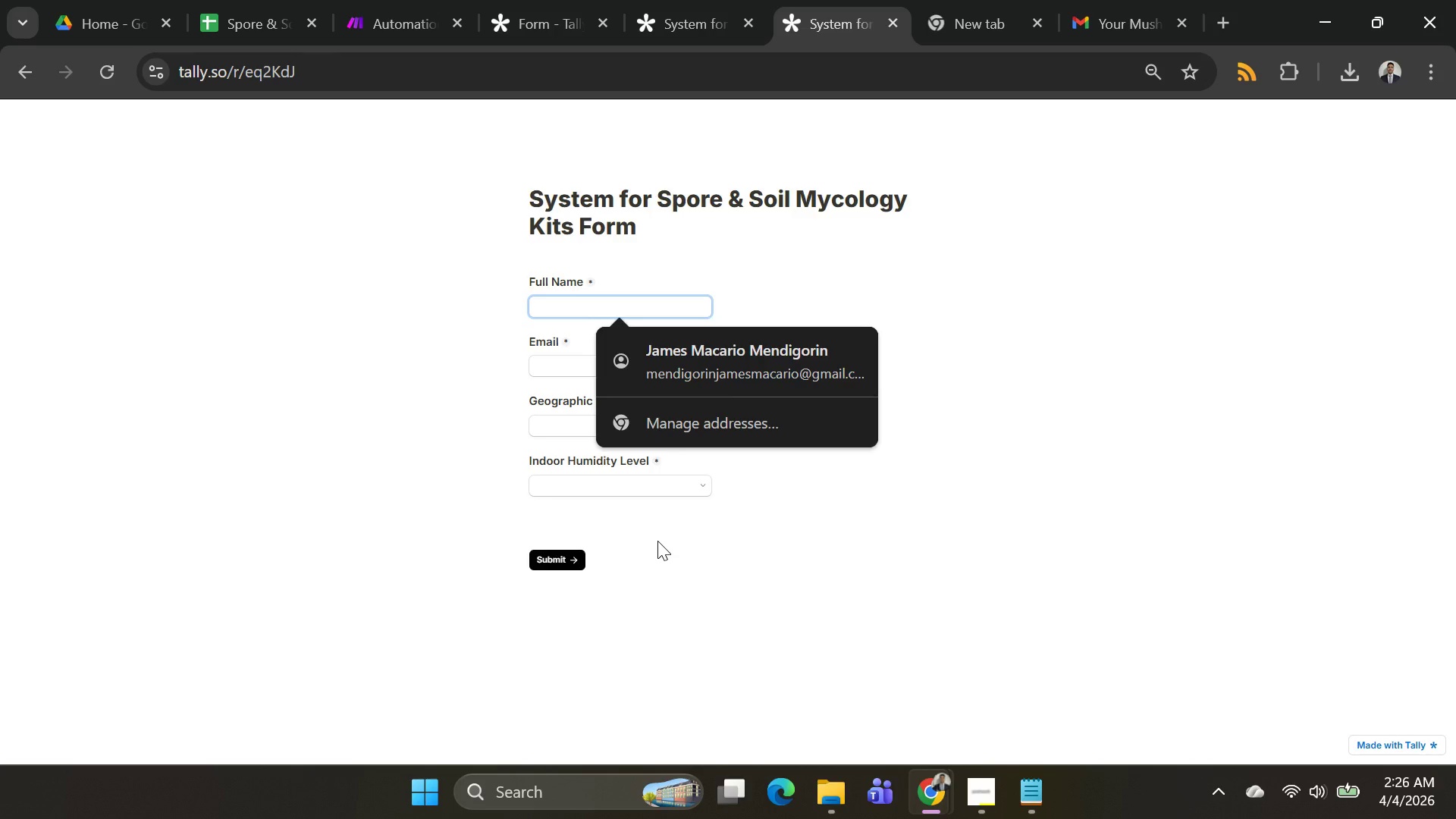 
type(Owe)
key(Backspace)
key(Backspace)
key(Backspace)
key(Backspace)
type(Kringkring )
 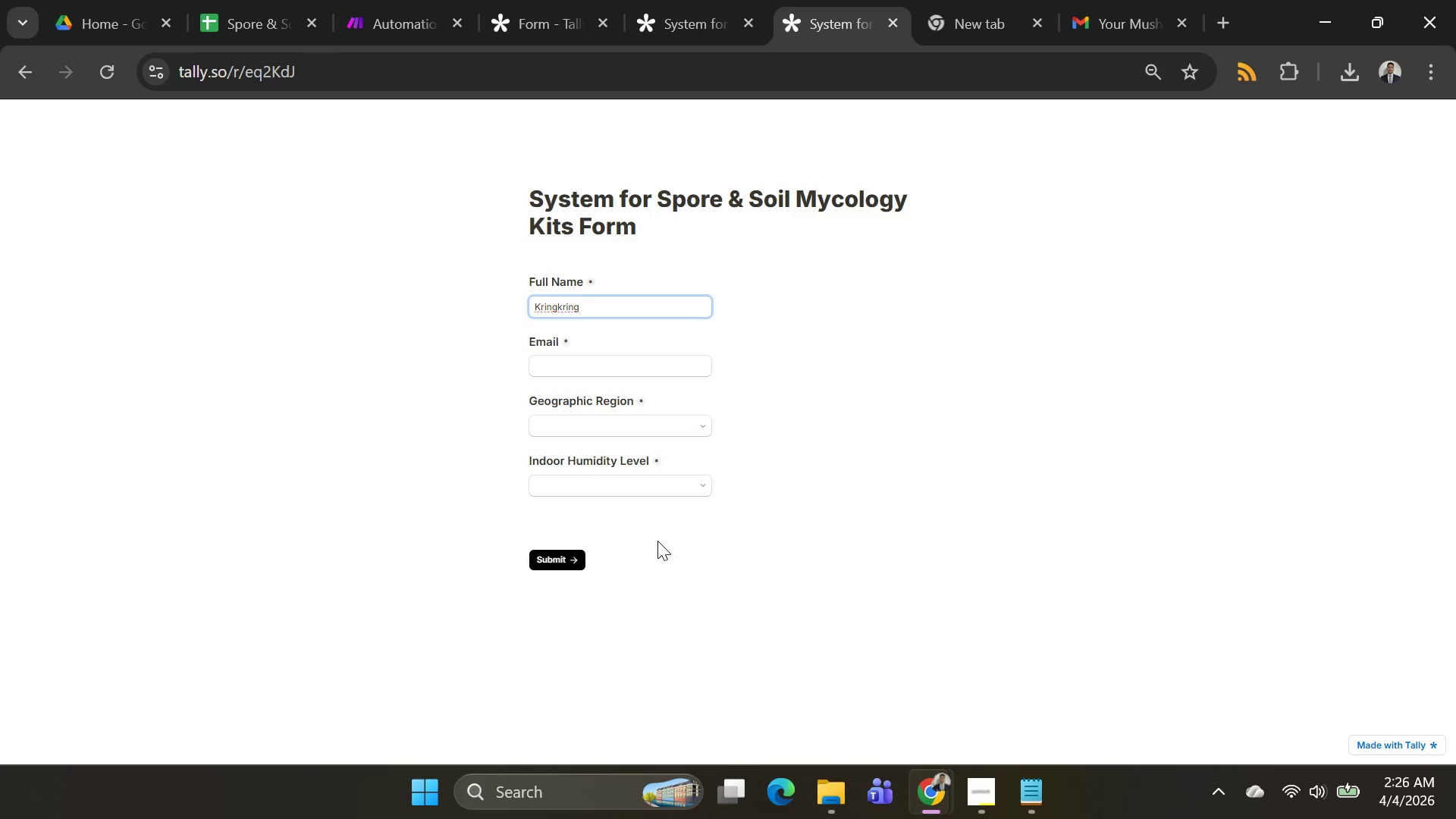 
hold_key(key=ShiftLeft, duration=1.5)
 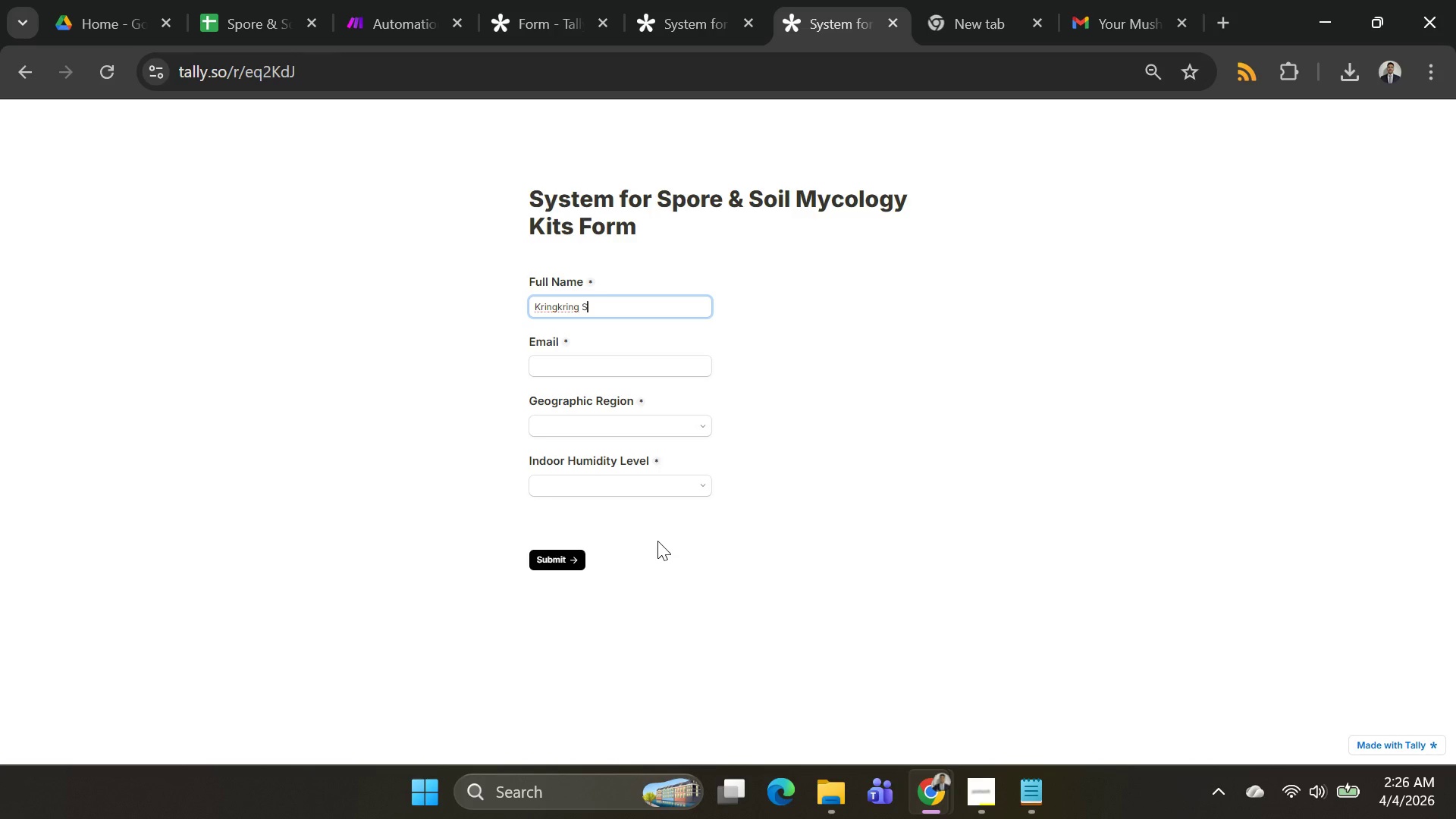 
type(Sanchez)
key(Tab)
type(latingcpr[p)
key(Backspace)
key(Backspace)
key(Backspace)
key(Backspace)
 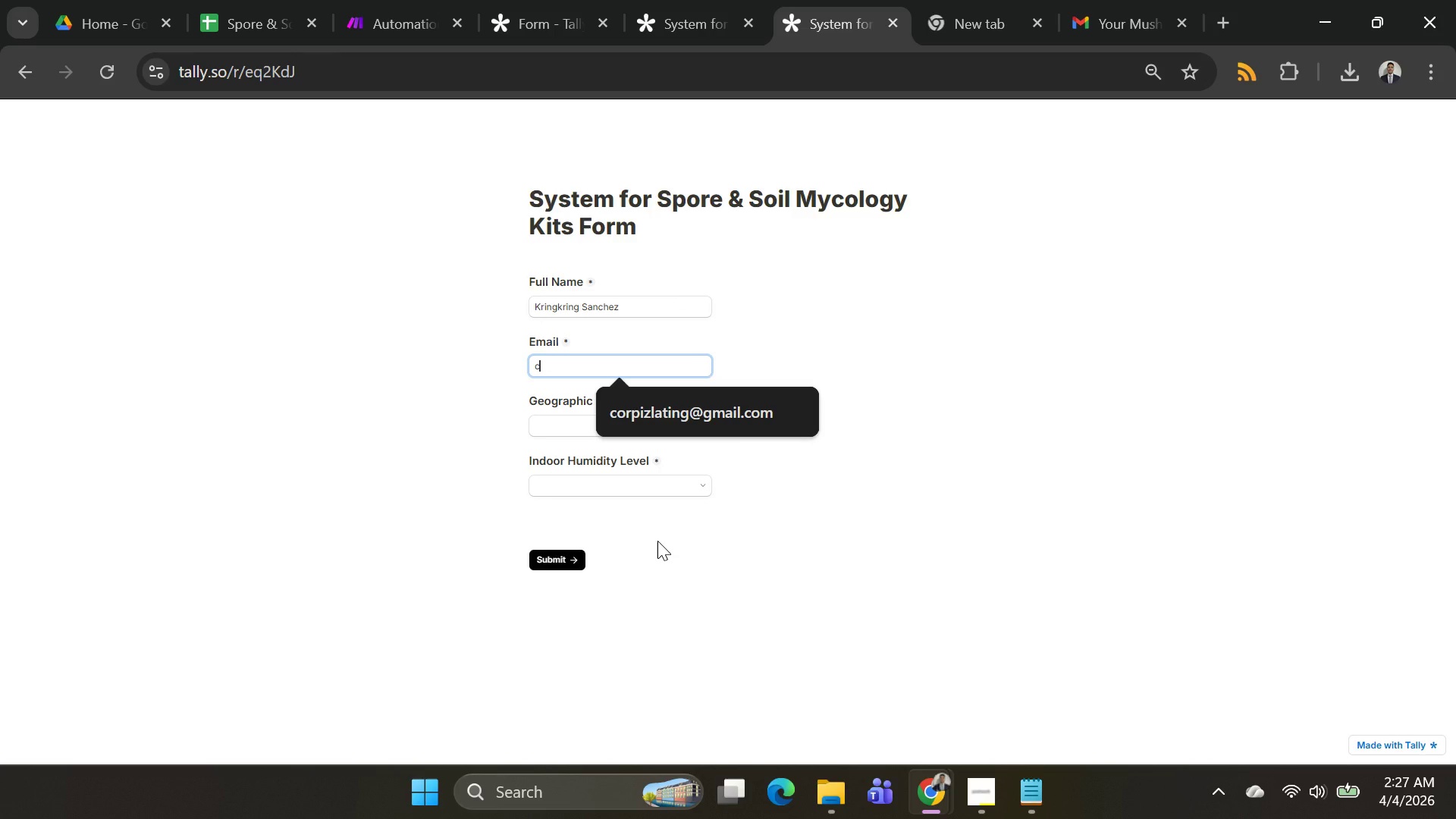 
left_click([682, 410])
 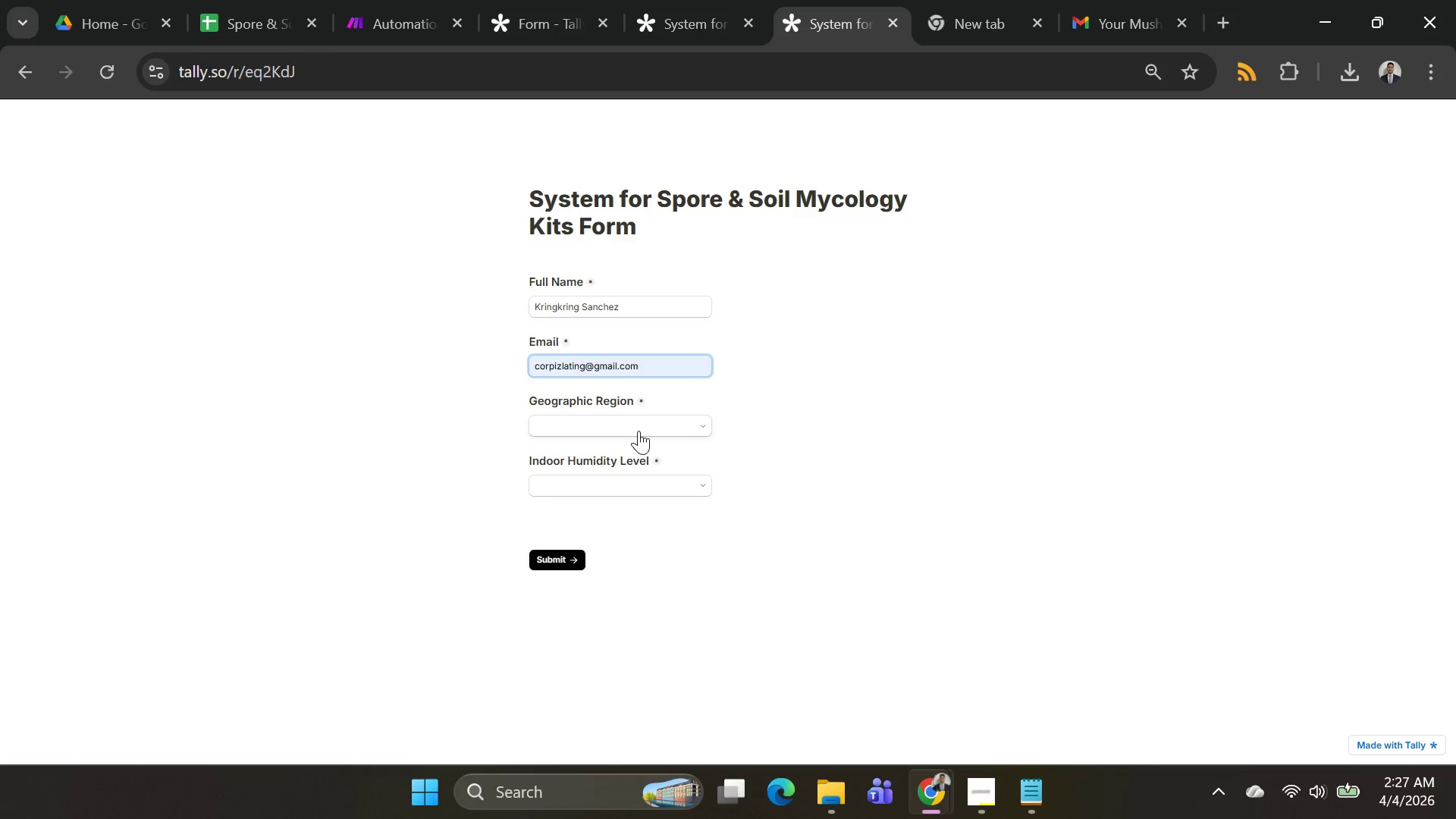 
left_click([639, 431])
 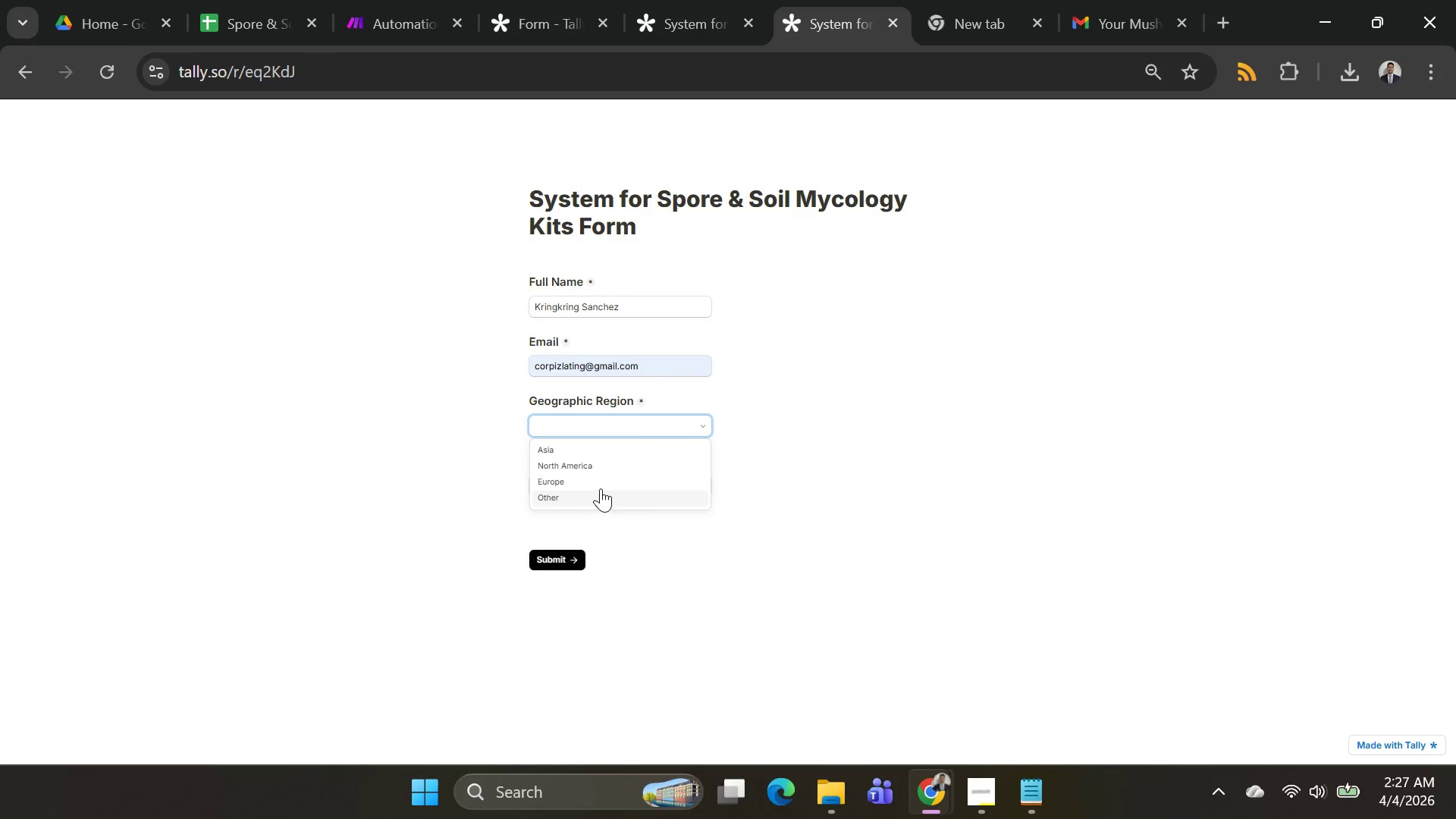 
left_click([601, 481])
 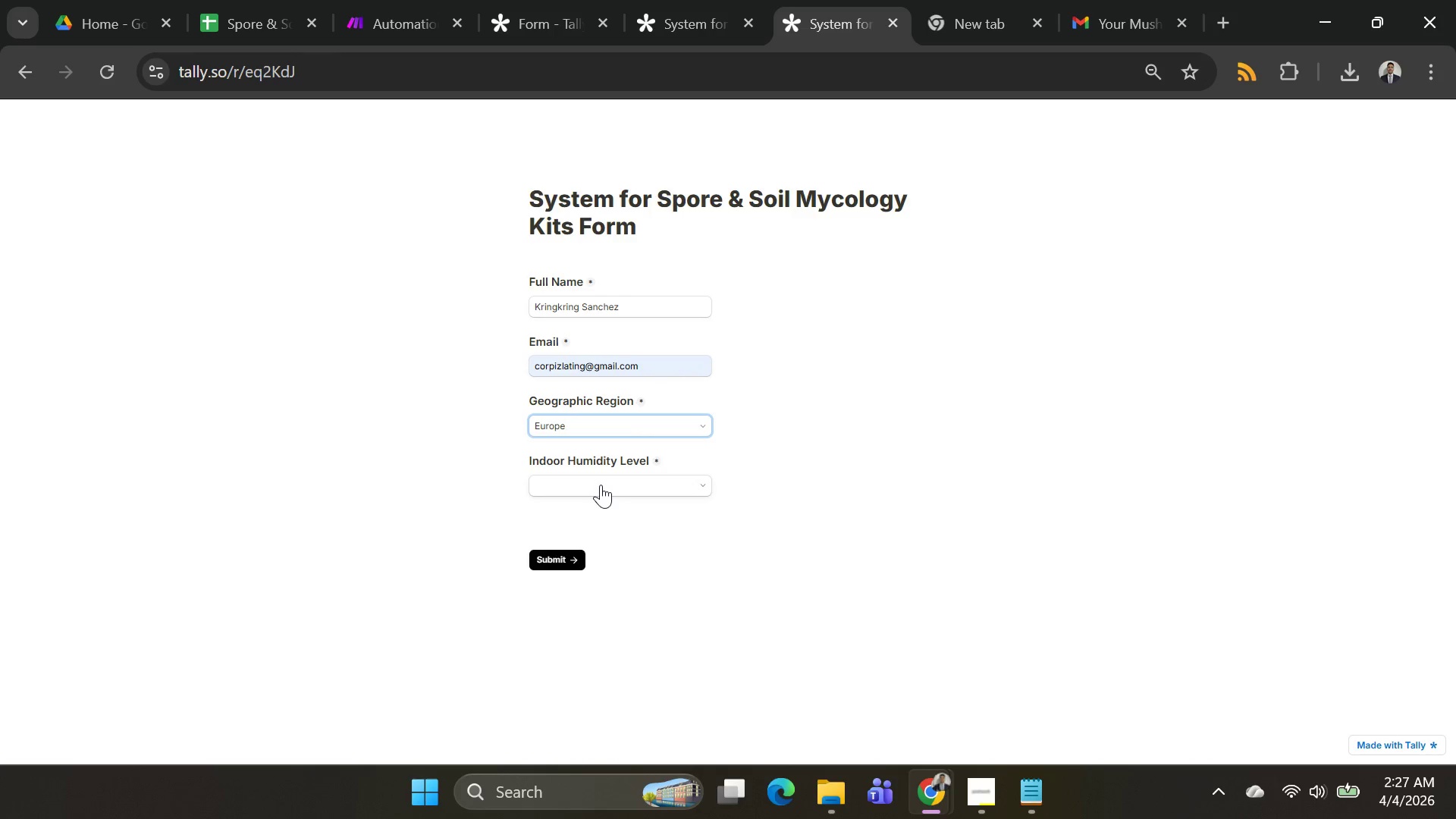 
left_click([601, 485])
 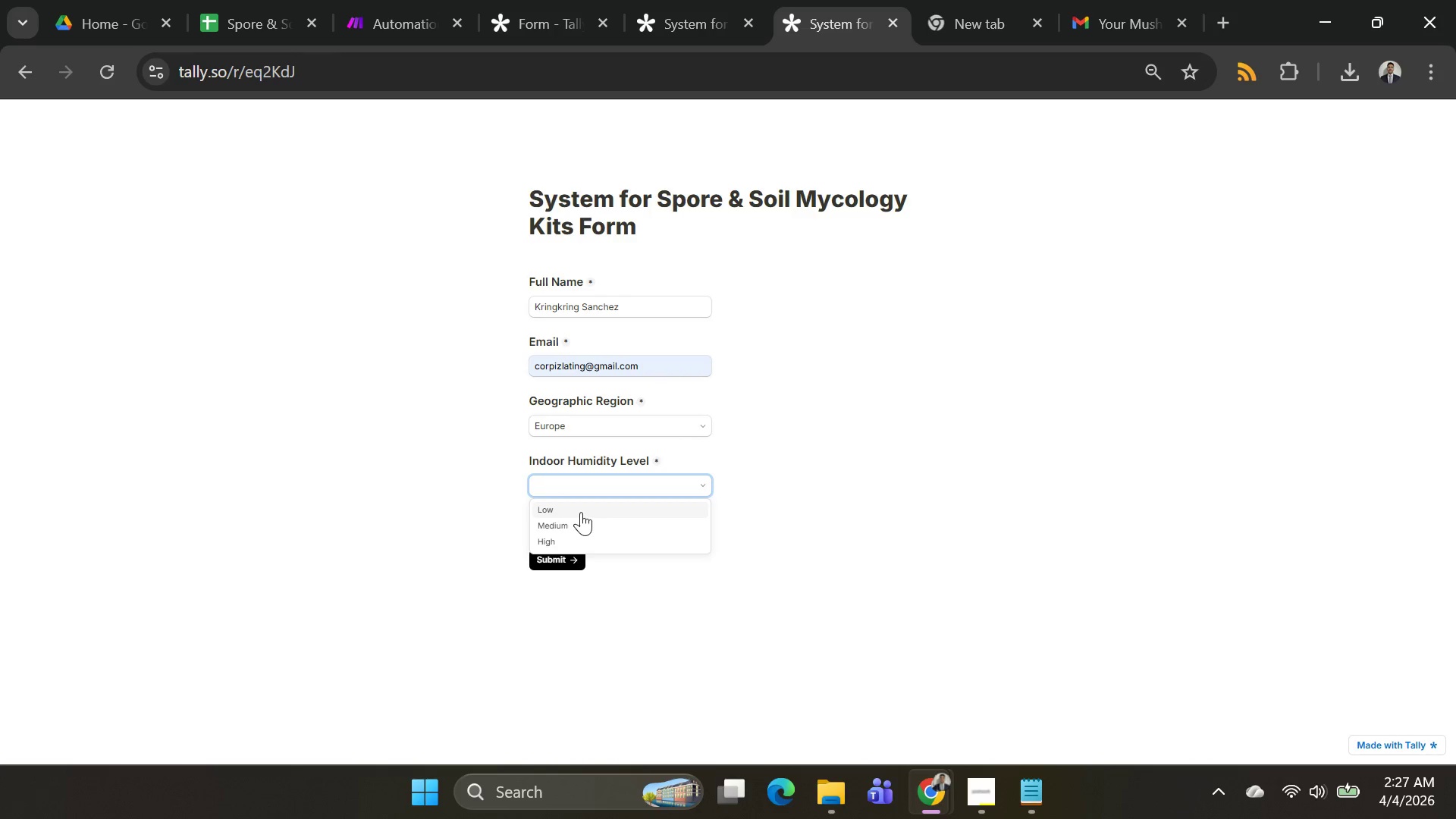 
left_click([581, 512])
 